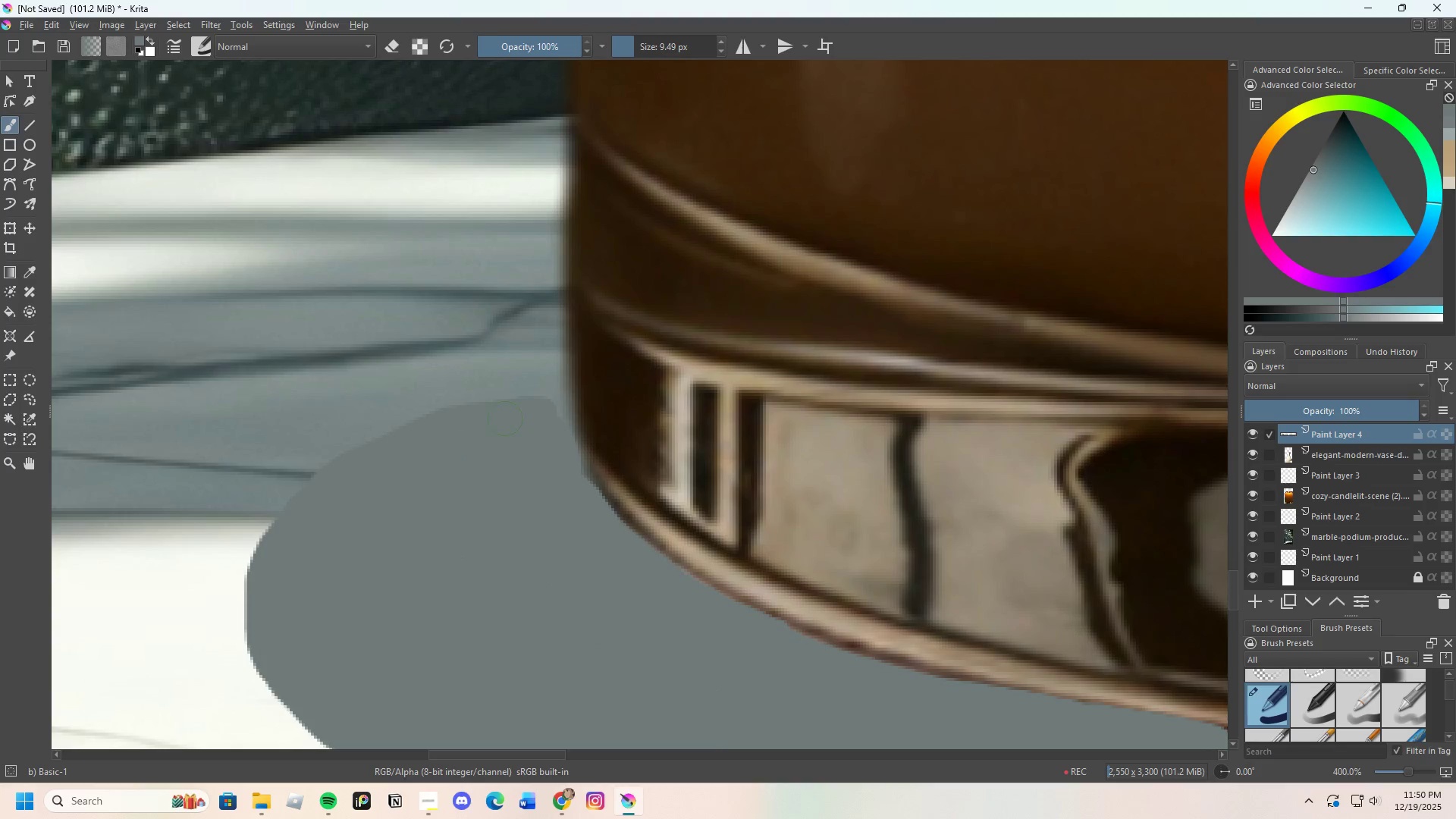 
left_click_drag(start_coordinate=[505, 419], to_coordinate=[333, 507])
 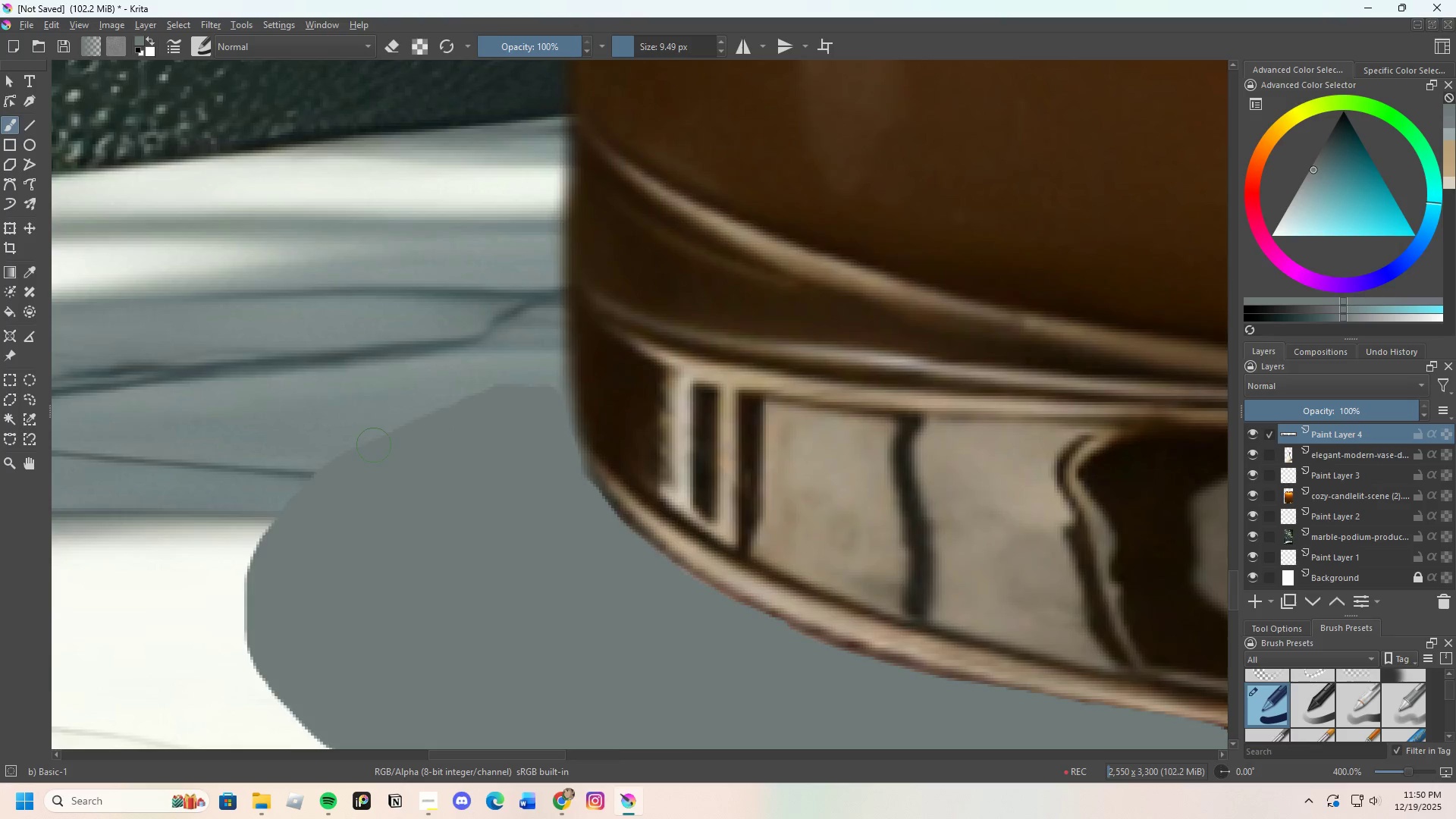 
scroll: coordinate [853, 405], scroll_direction: none, amount: 0.0
 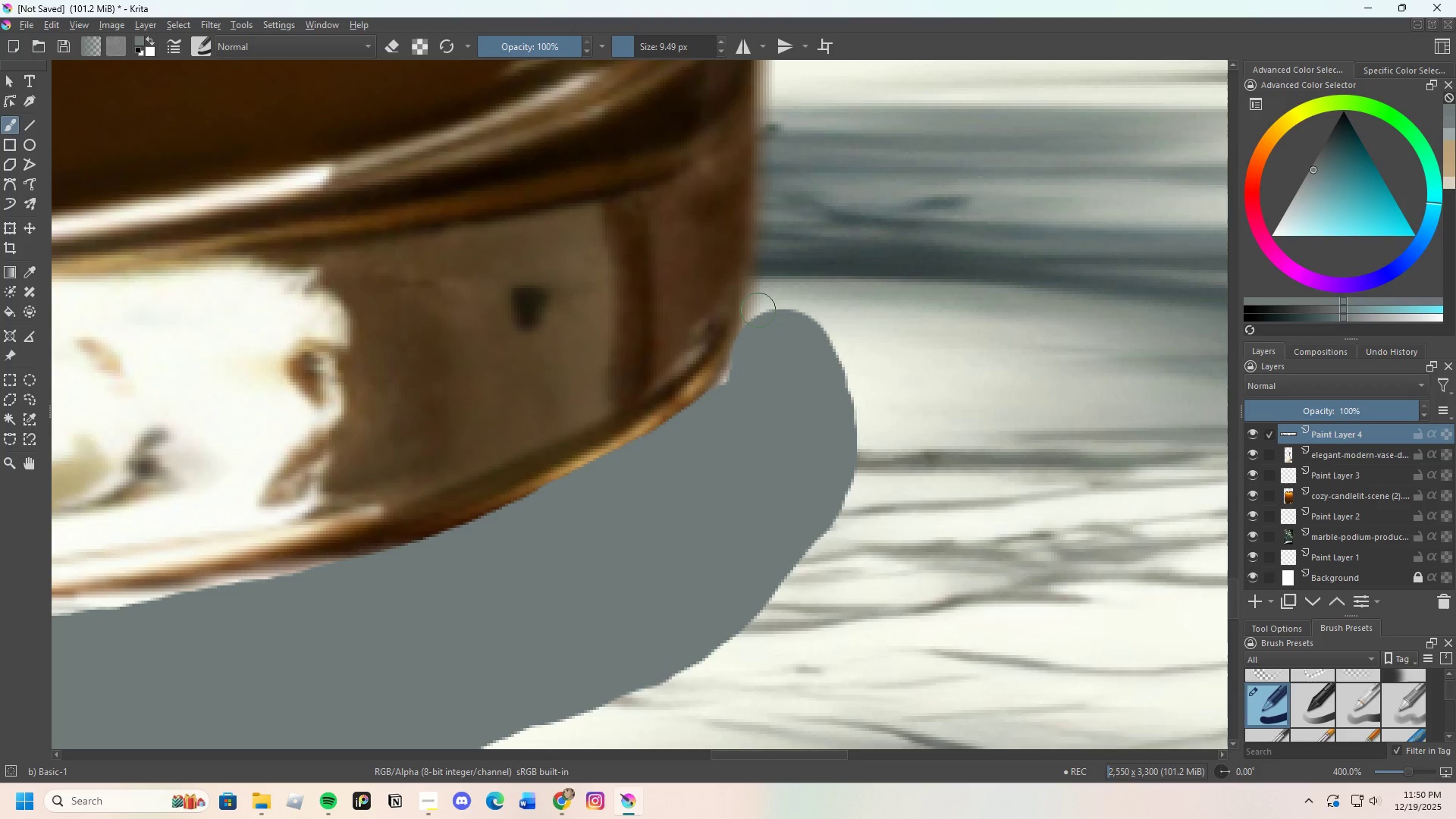 
left_click_drag(start_coordinate=[758, 309], to_coordinate=[731, 585])
 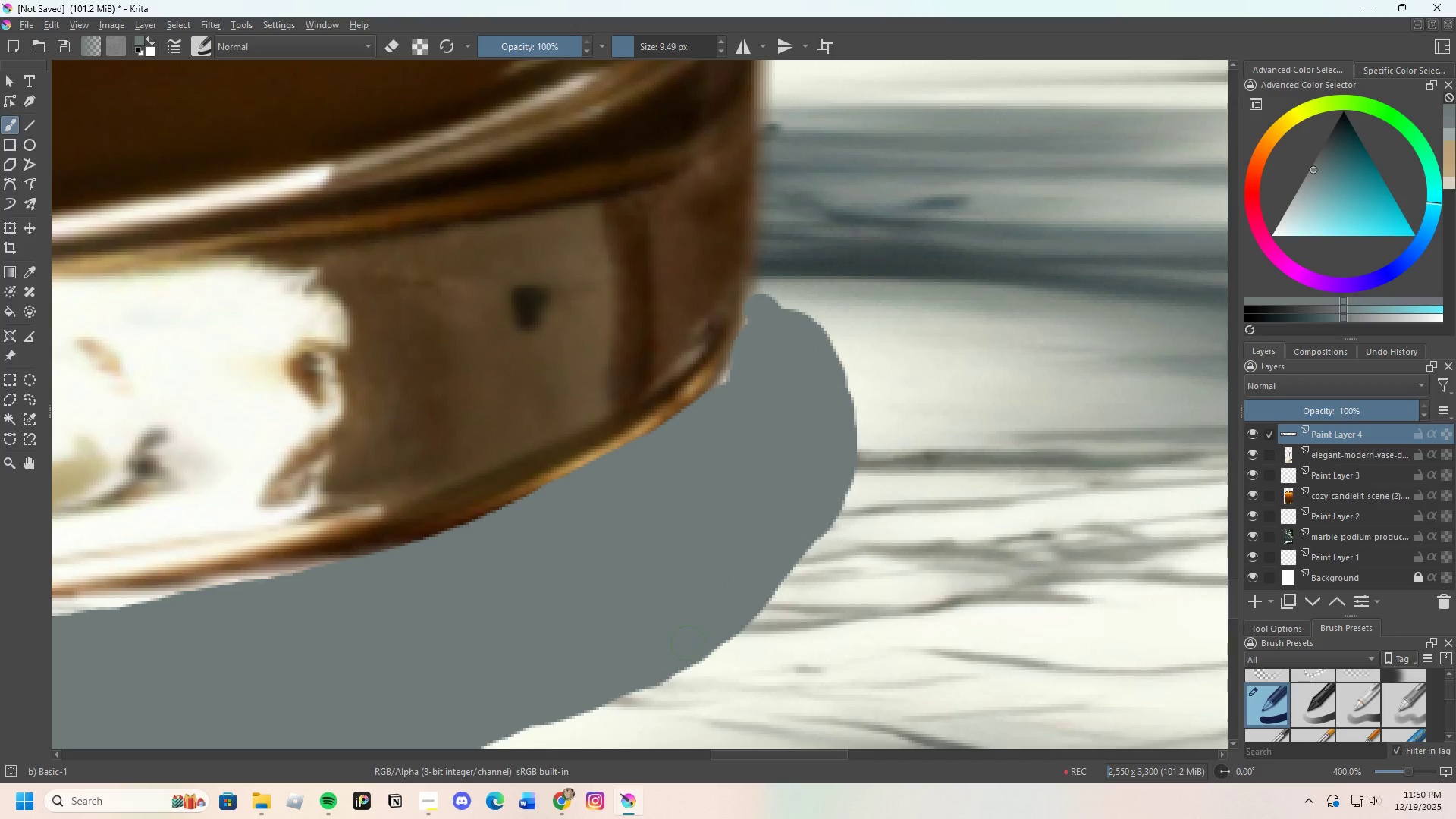 
left_click_drag(start_coordinate=[687, 644], to_coordinate=[759, 307])
 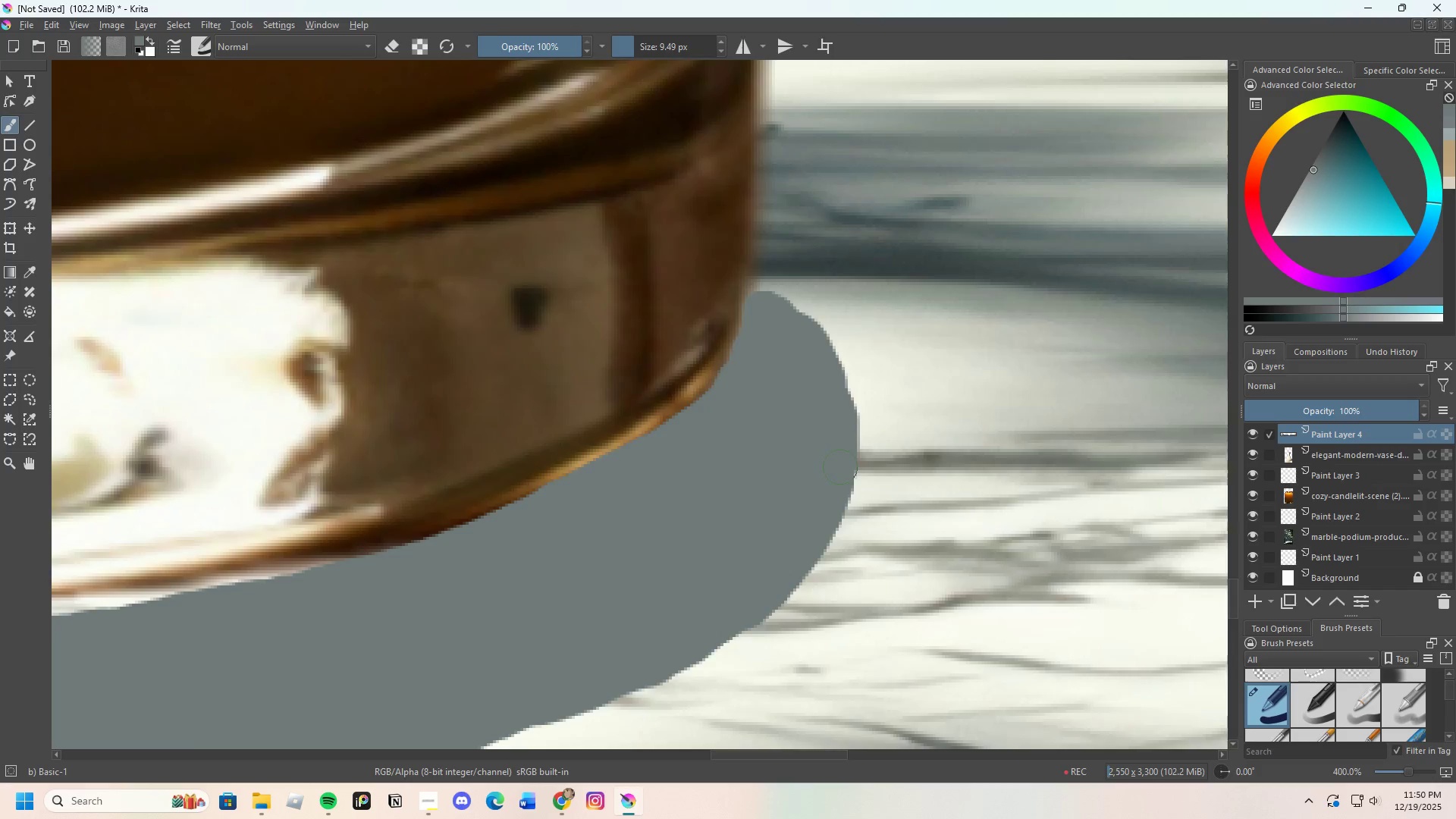 
scroll: coordinate [749, 463], scroll_direction: down, amount: 5.0
 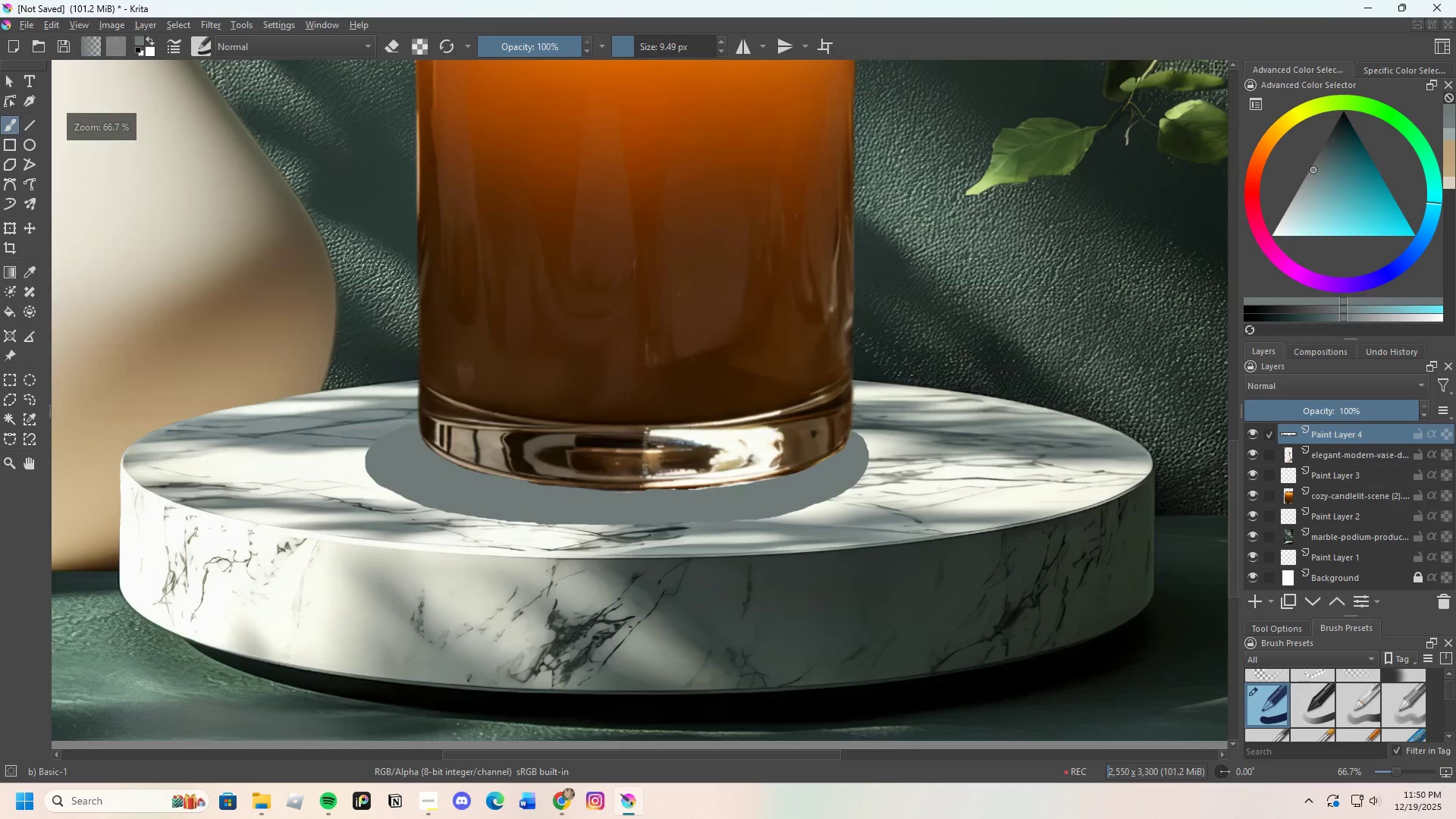 
scroll: coordinate [882, 478], scroll_direction: up, amount: 3.0
 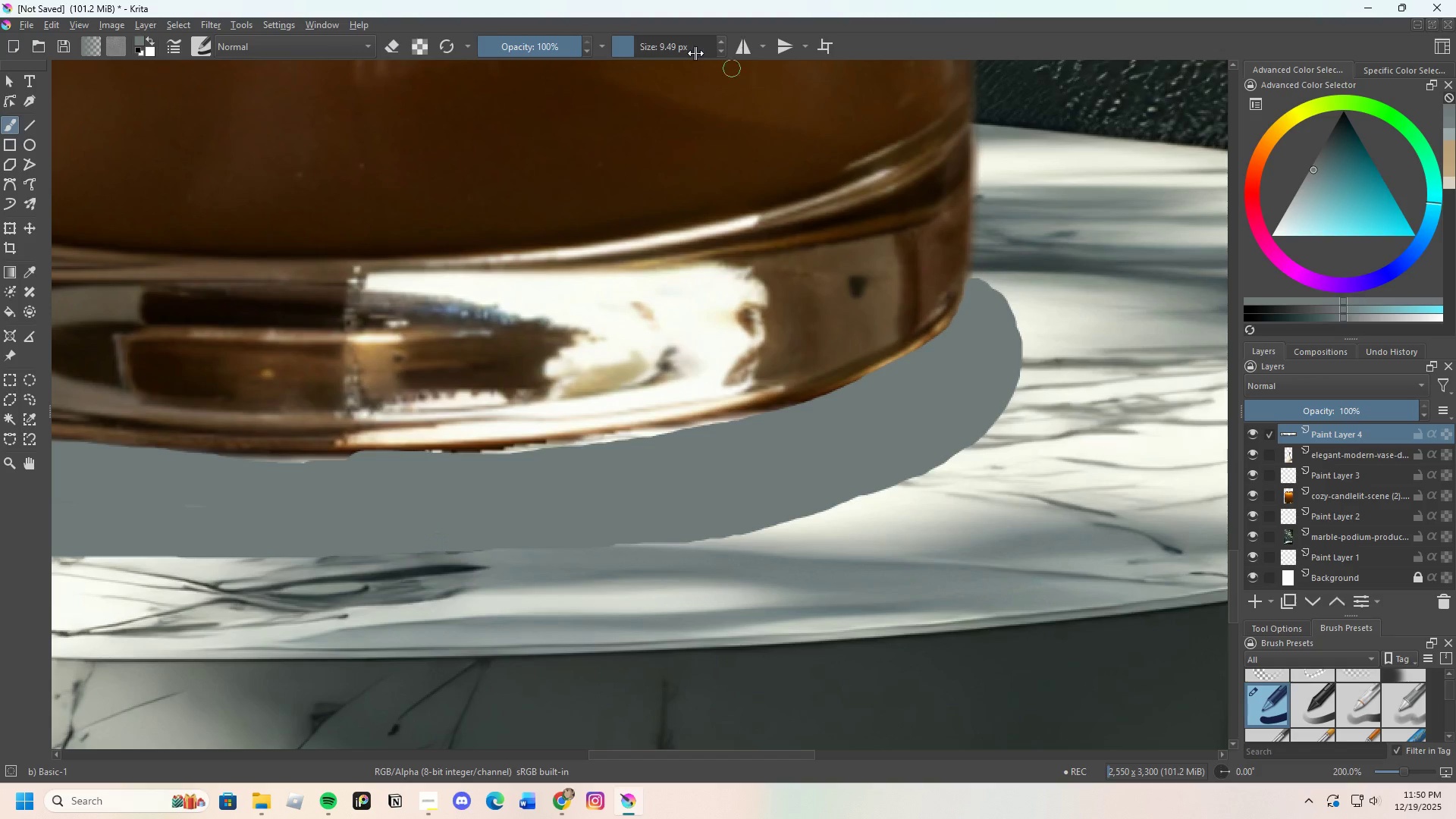 
left_click_drag(start_coordinate=[632, 42], to_coordinate=[638, 40])
 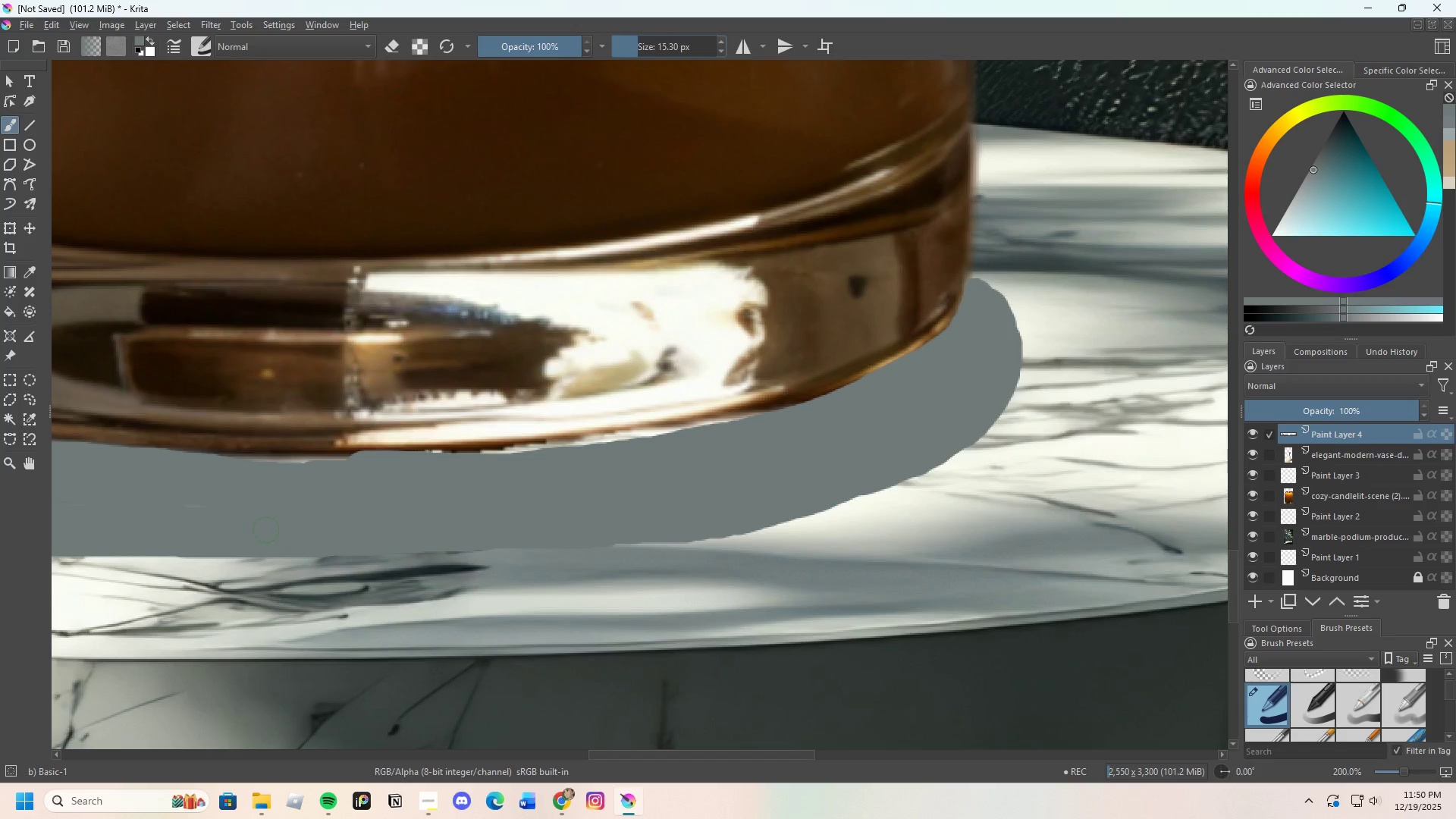 
left_click_drag(start_coordinate=[268, 539], to_coordinate=[436, 561])
 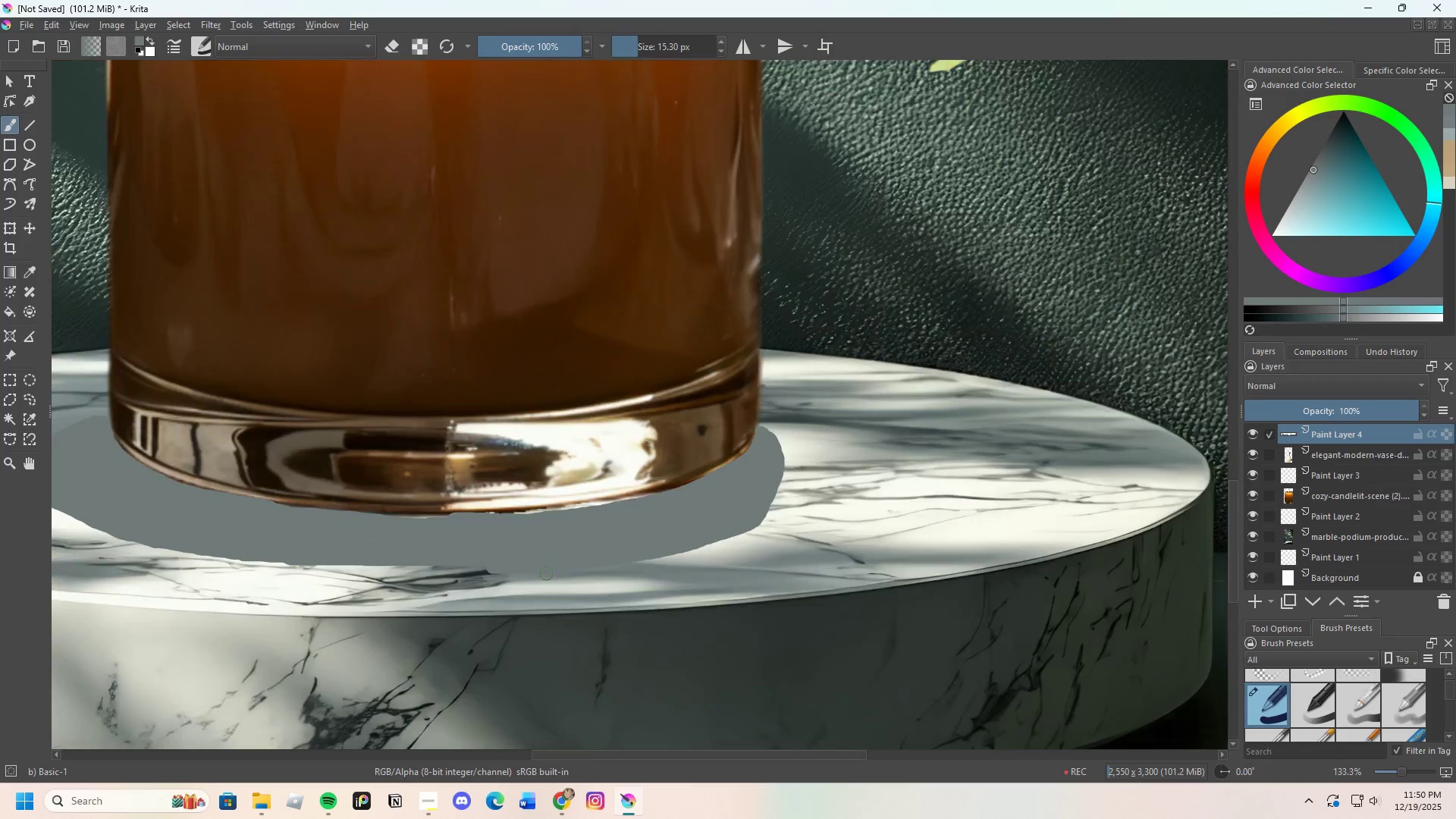 
scroll: coordinate [347, 545], scroll_direction: down, amount: 1.0
 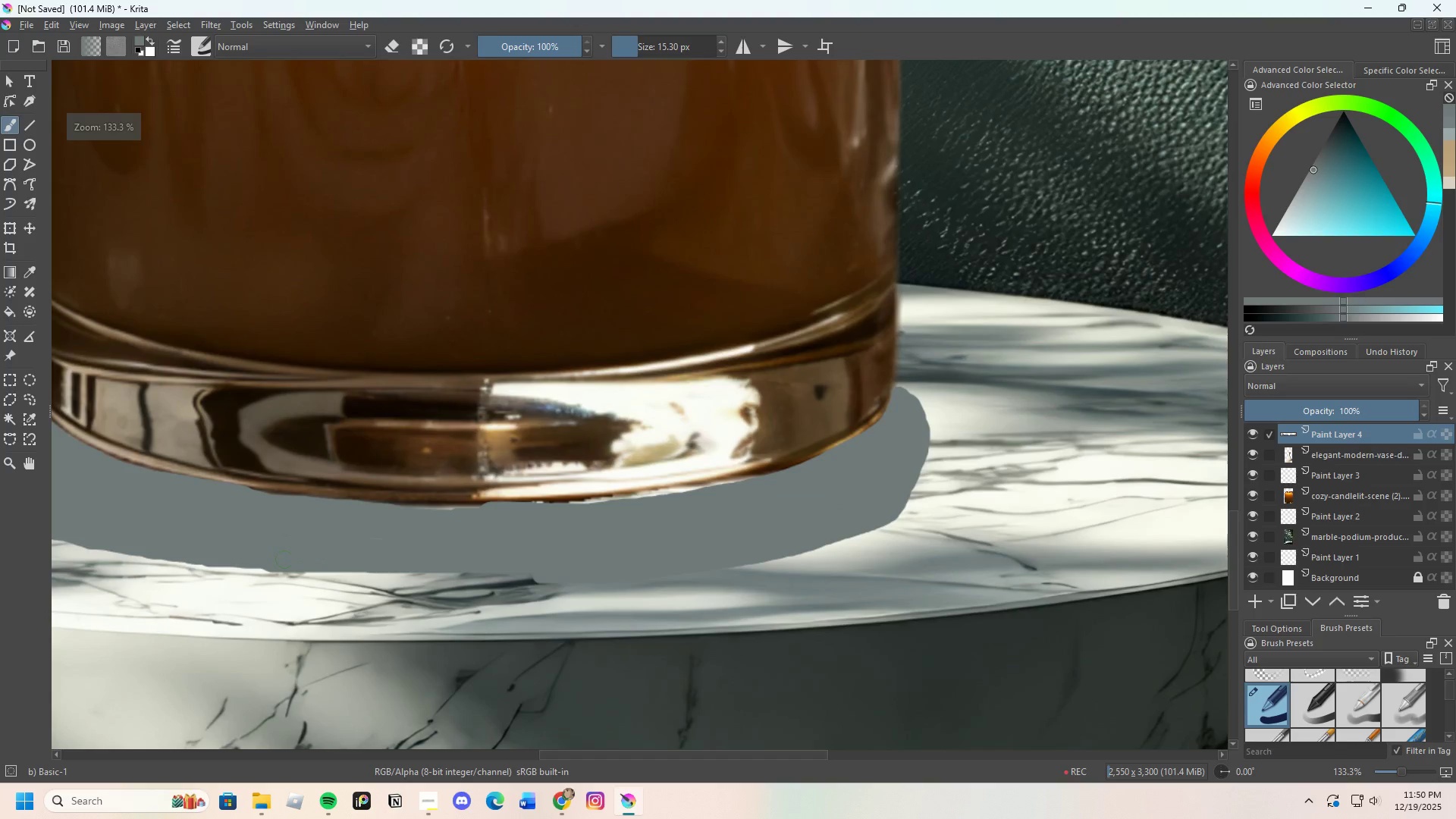 
scroll: coordinate [289, 576], scroll_direction: none, amount: 0.0
 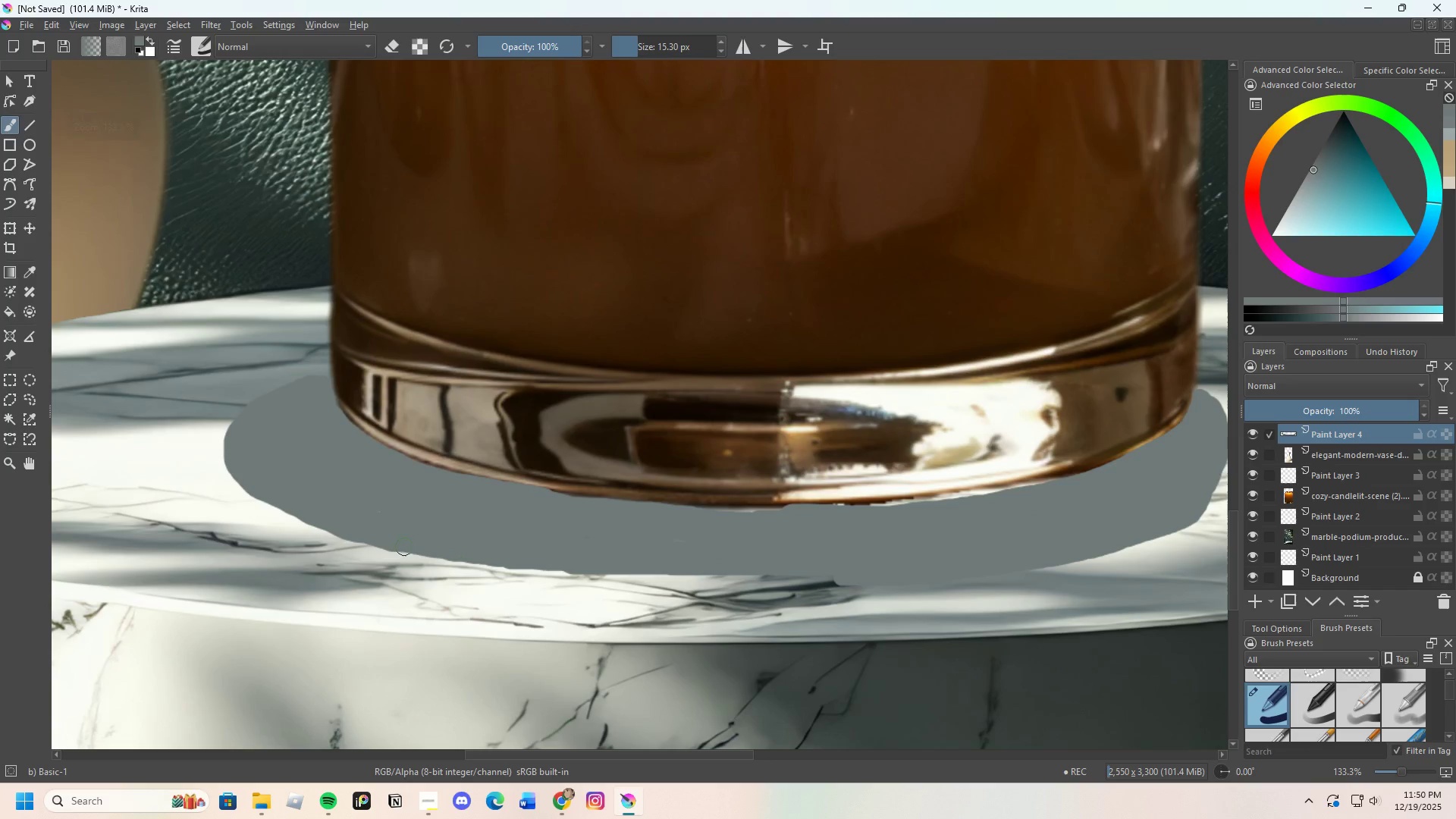 
left_click_drag(start_coordinate=[403, 544], to_coordinate=[881, 576])
 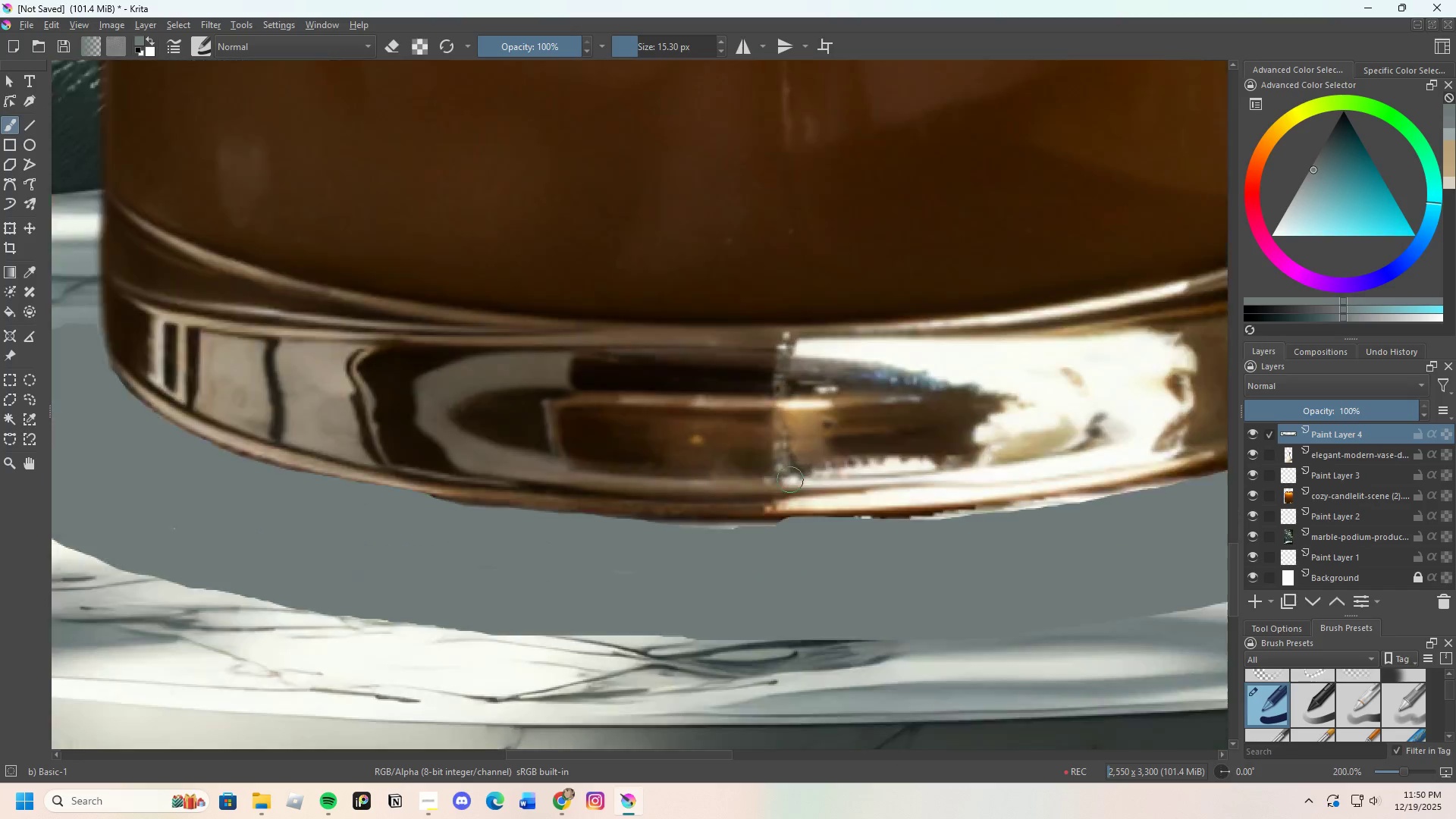 
scroll: coordinate [790, 479], scroll_direction: up, amount: 2.0
 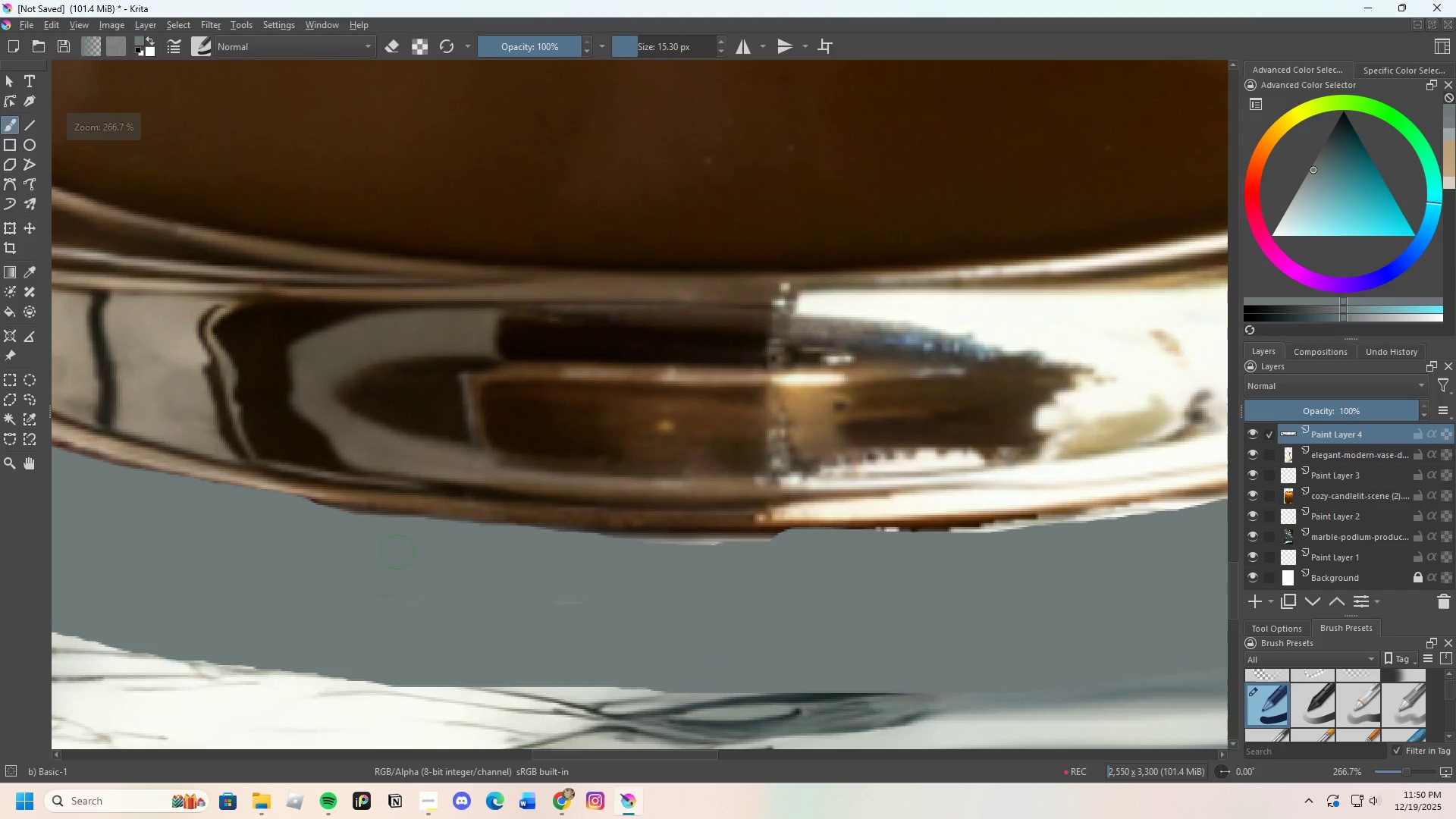 
left_click_drag(start_coordinate=[428, 551], to_coordinate=[595, 558])
 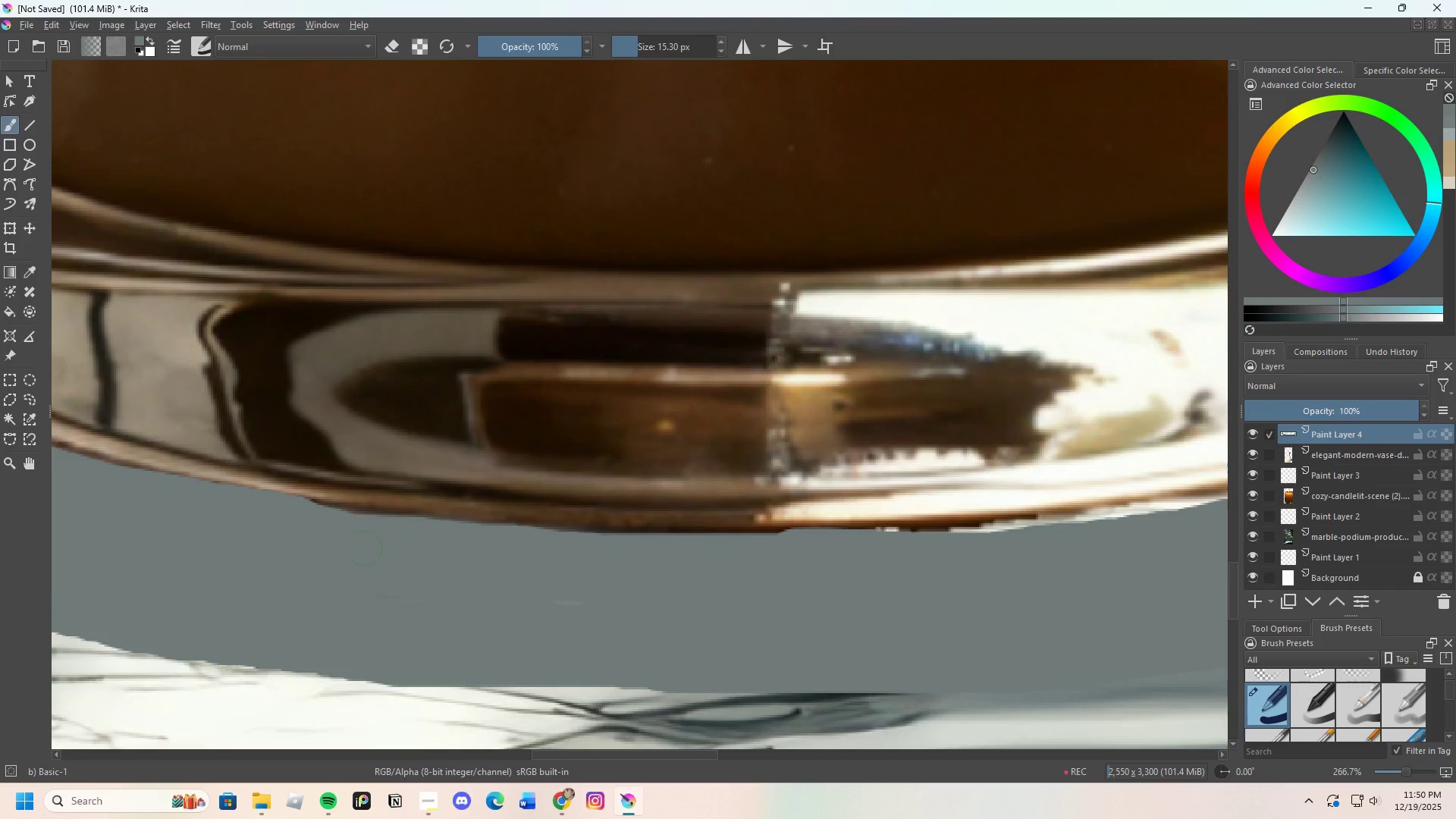 
scroll: coordinate [761, 484], scroll_direction: none, amount: 0.0
 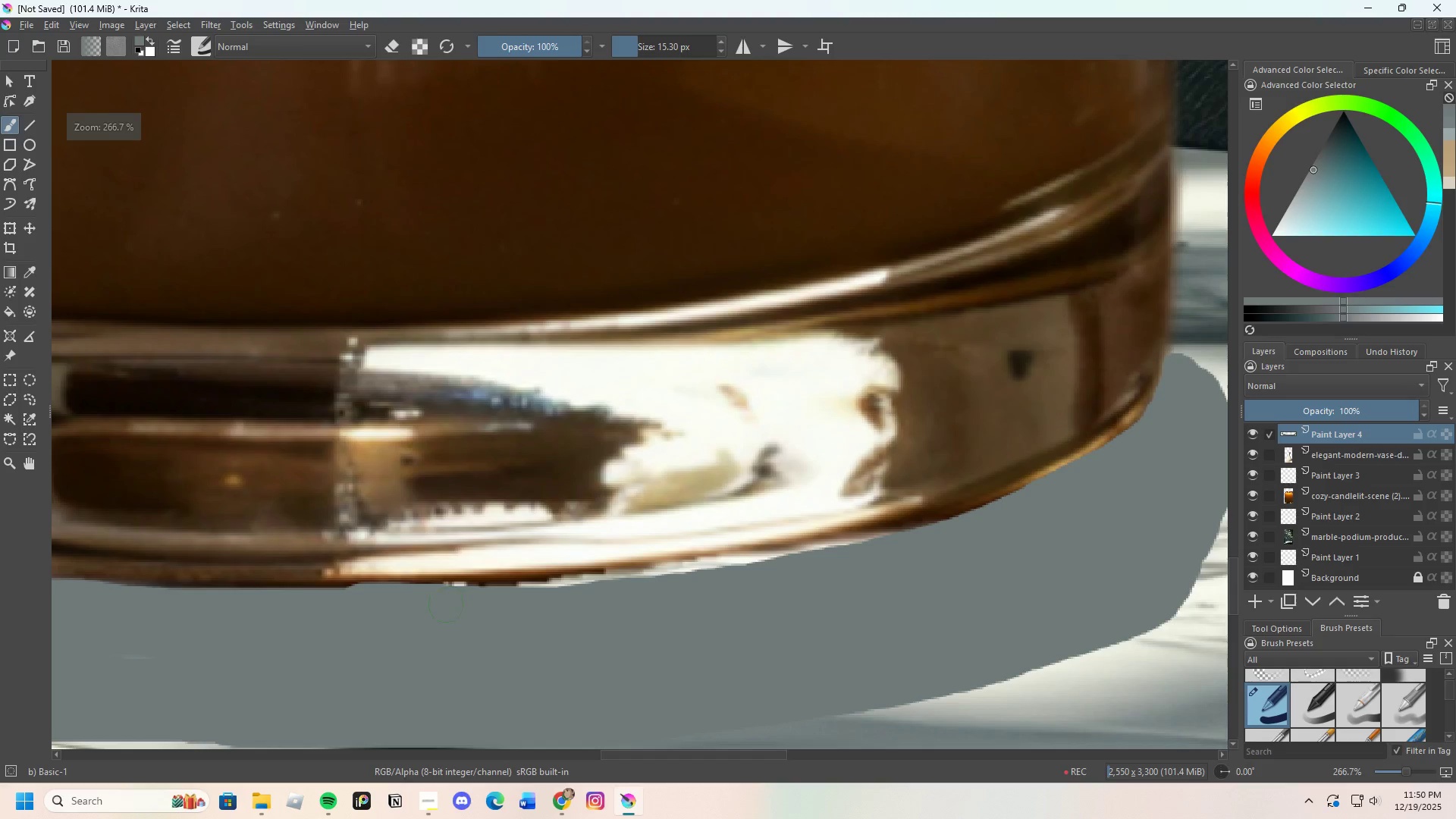 
left_click_drag(start_coordinate=[446, 605], to_coordinate=[639, 593])
 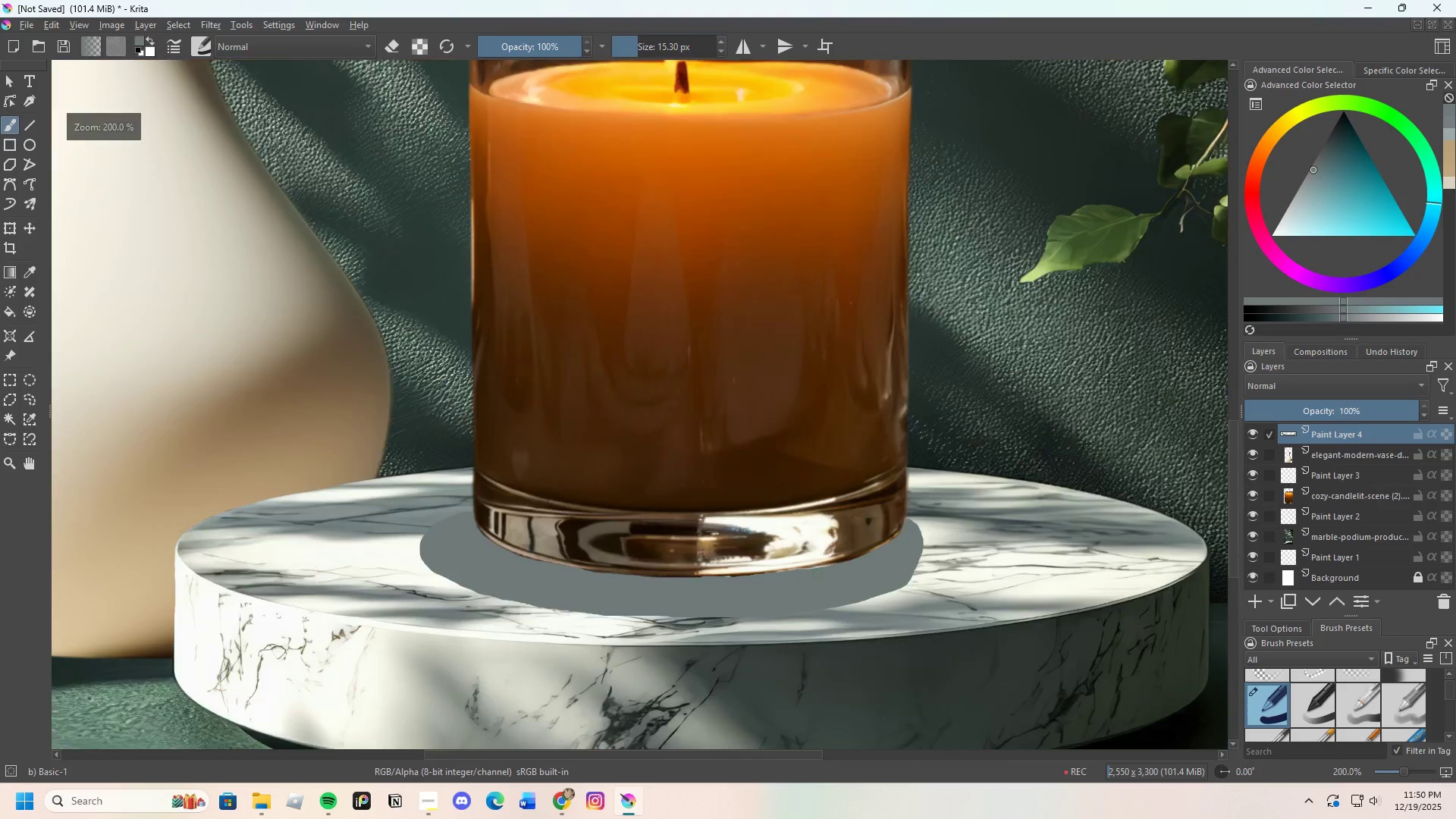 
scroll: coordinate [728, 570], scroll_direction: down, amount: 4.0
 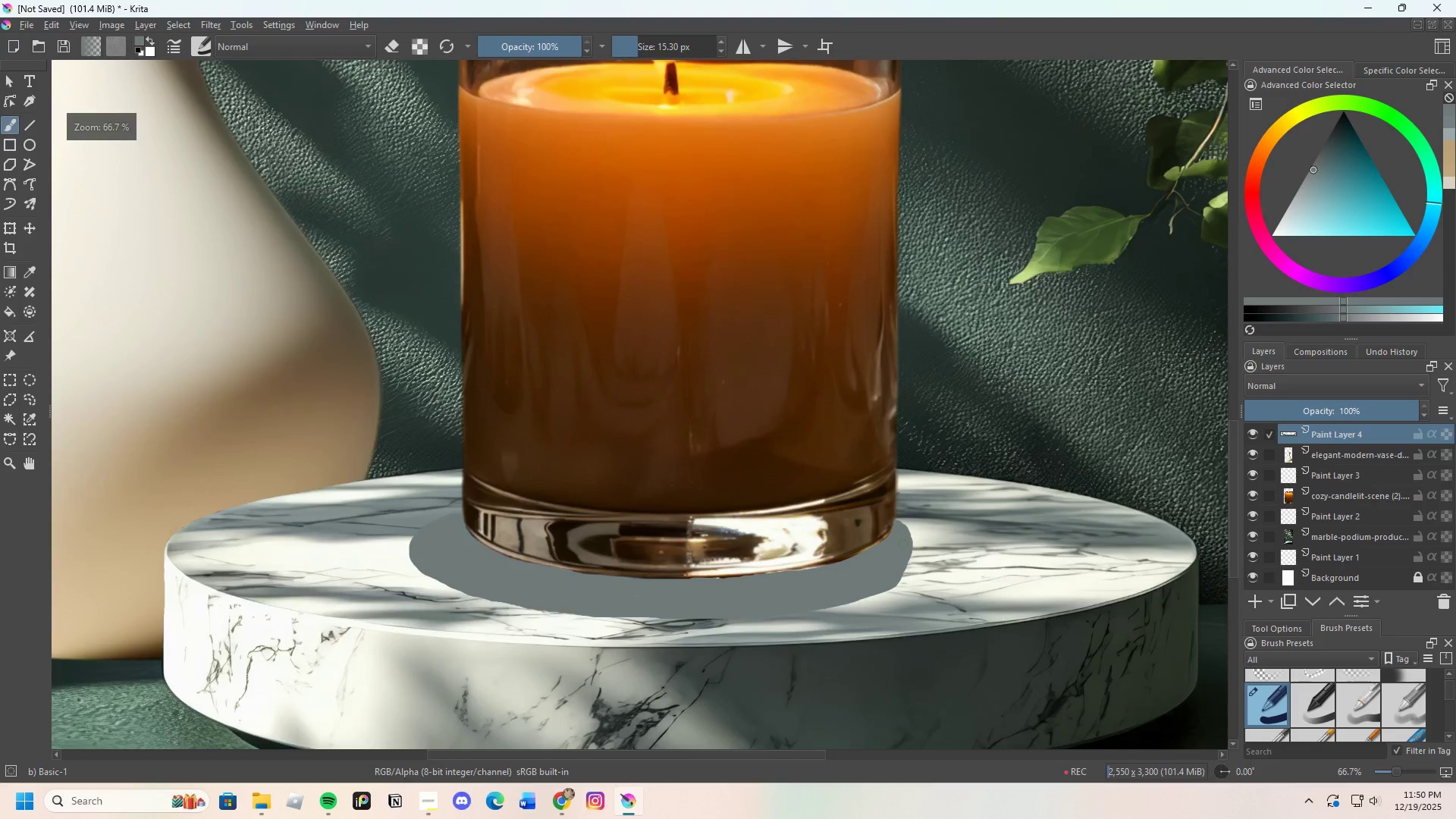 
scroll: coordinate [849, 573], scroll_direction: up, amount: 4.0
 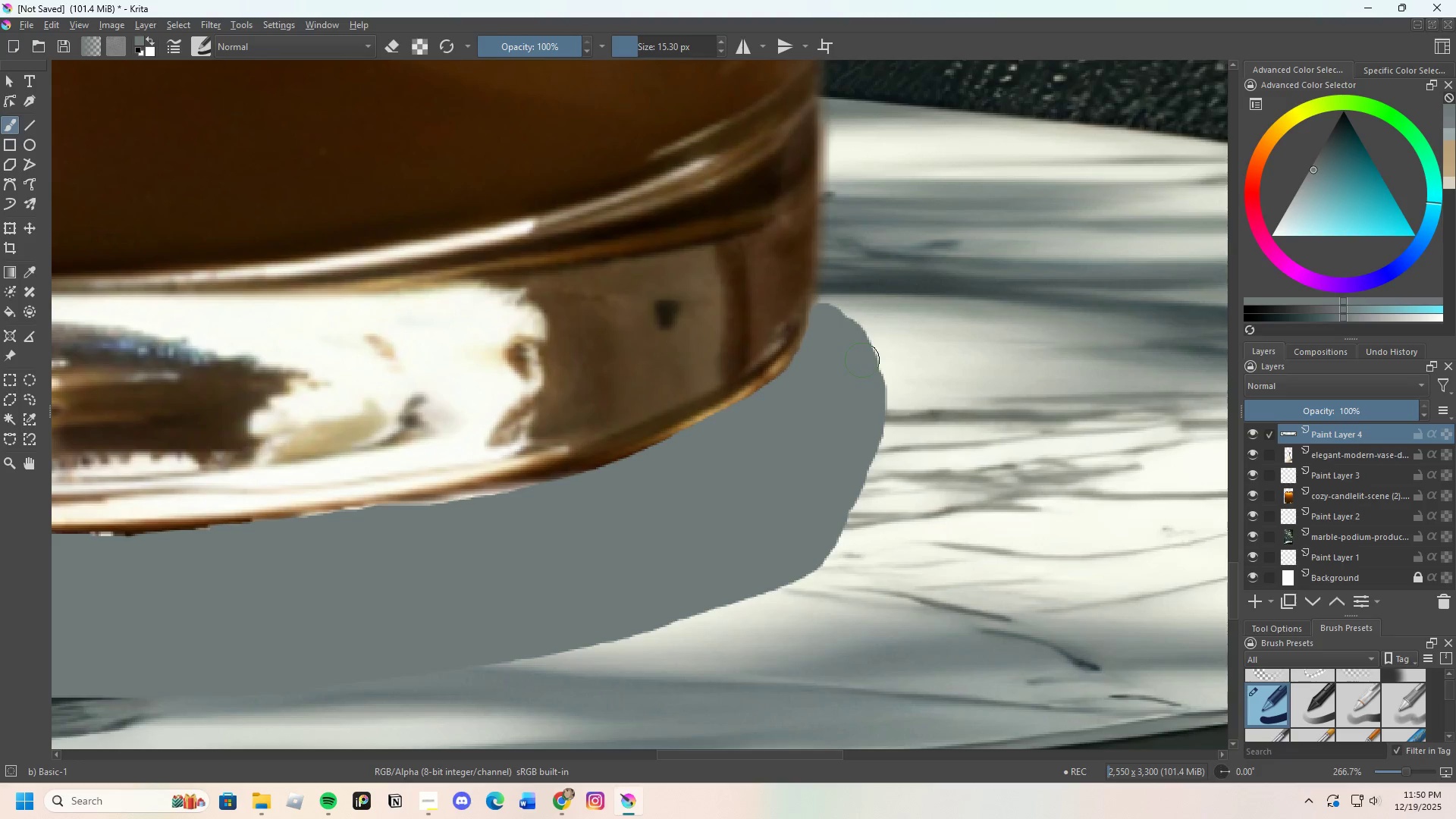 
left_click_drag(start_coordinate=[854, 358], to_coordinate=[833, 328])
 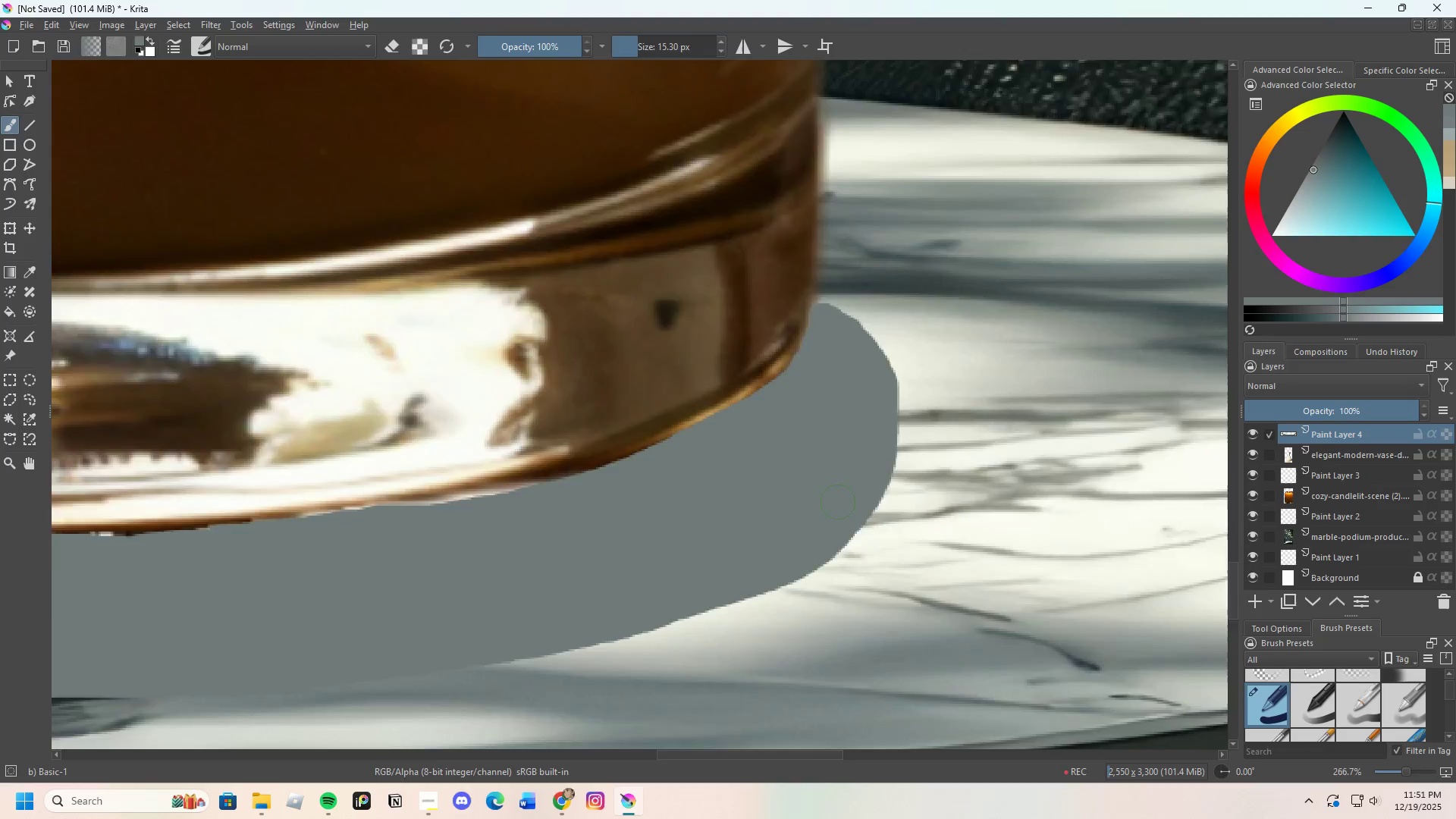 
scroll: coordinate [832, 500], scroll_direction: down, amount: 4.0
 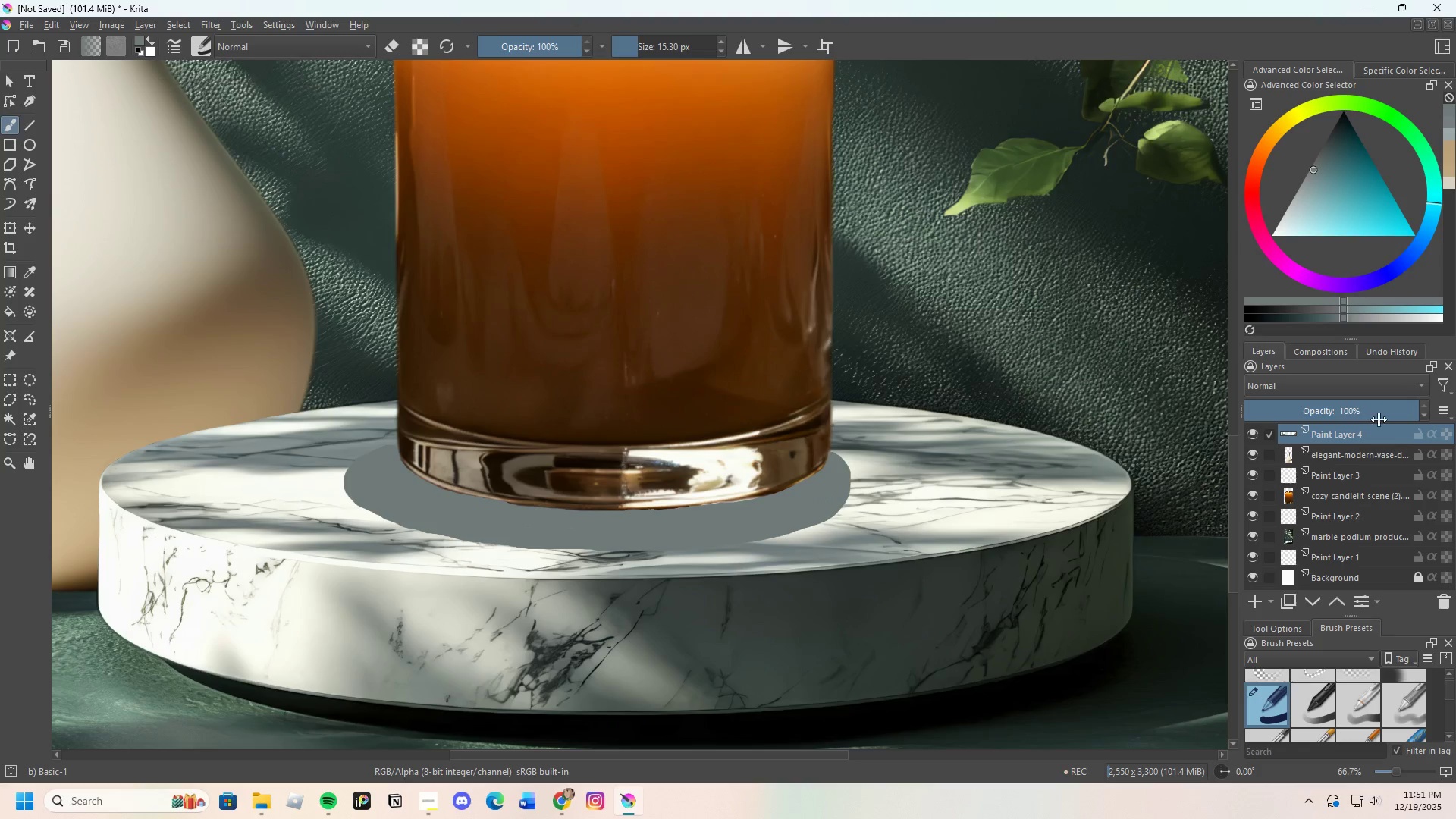 
left_click_drag(start_coordinate=[1382, 414], to_coordinate=[1339, 419])
 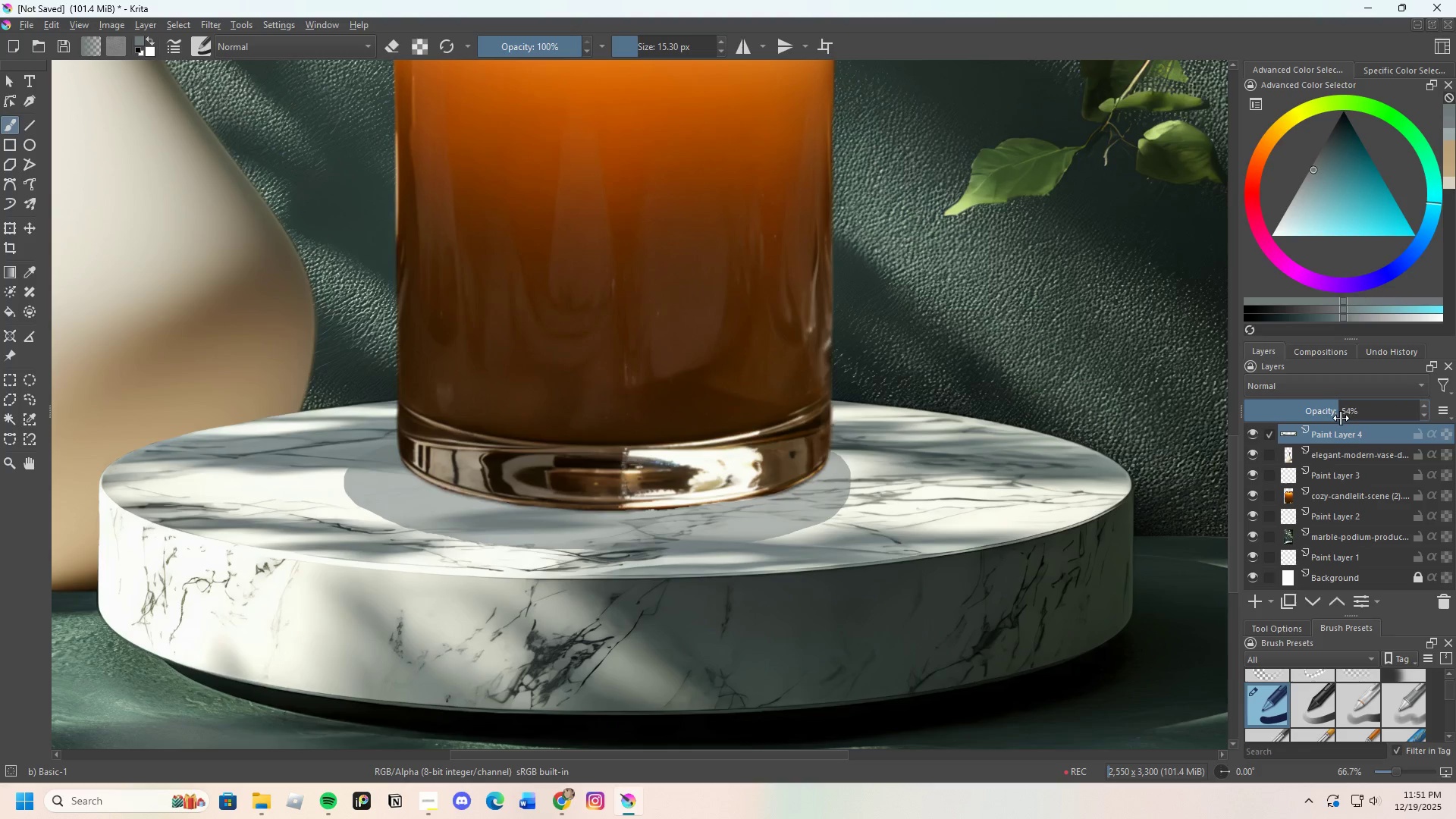 
left_click_drag(start_coordinate=[1341, 417], to_coordinate=[1346, 414])
 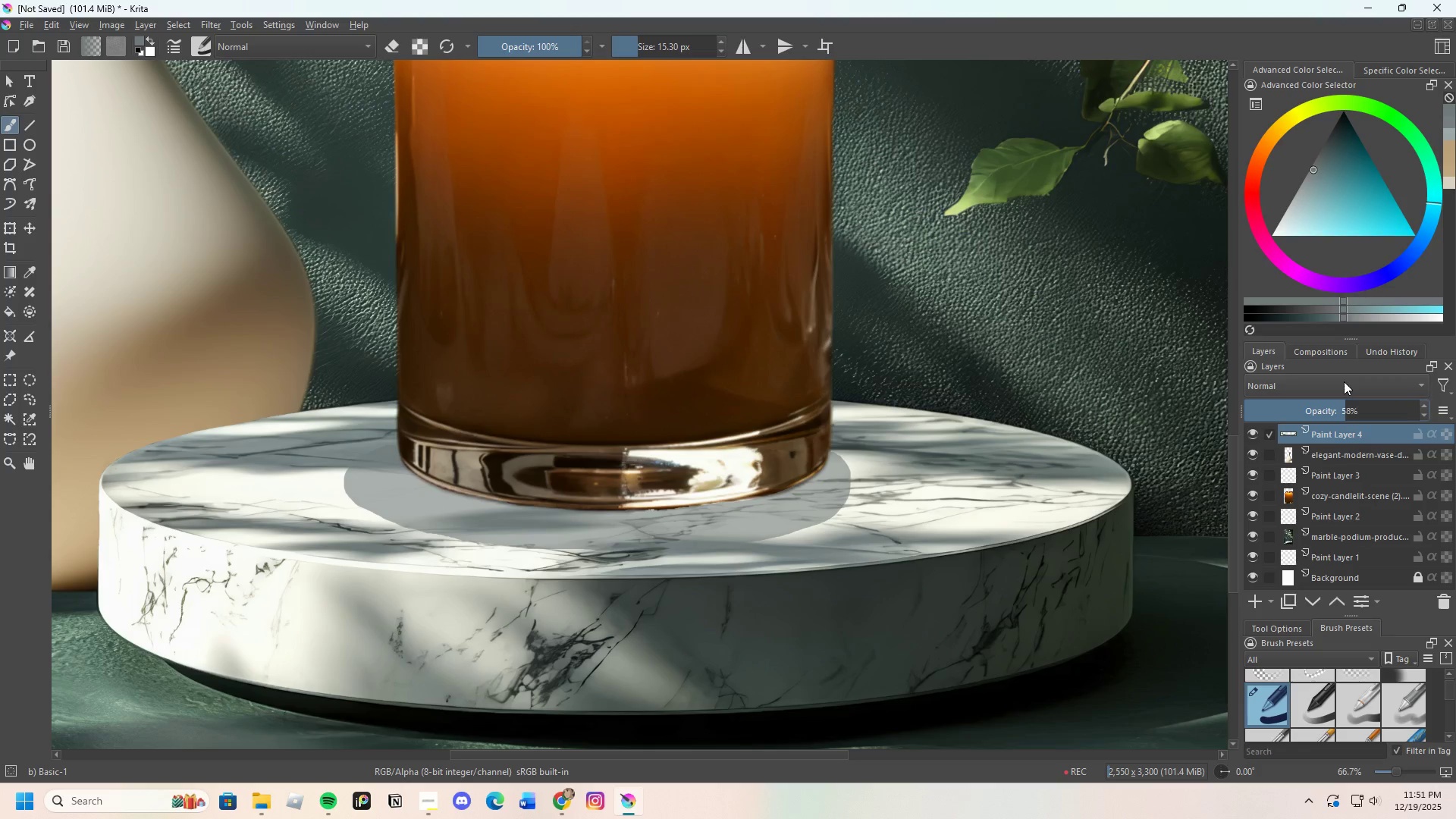 
left_click([1344, 381])
 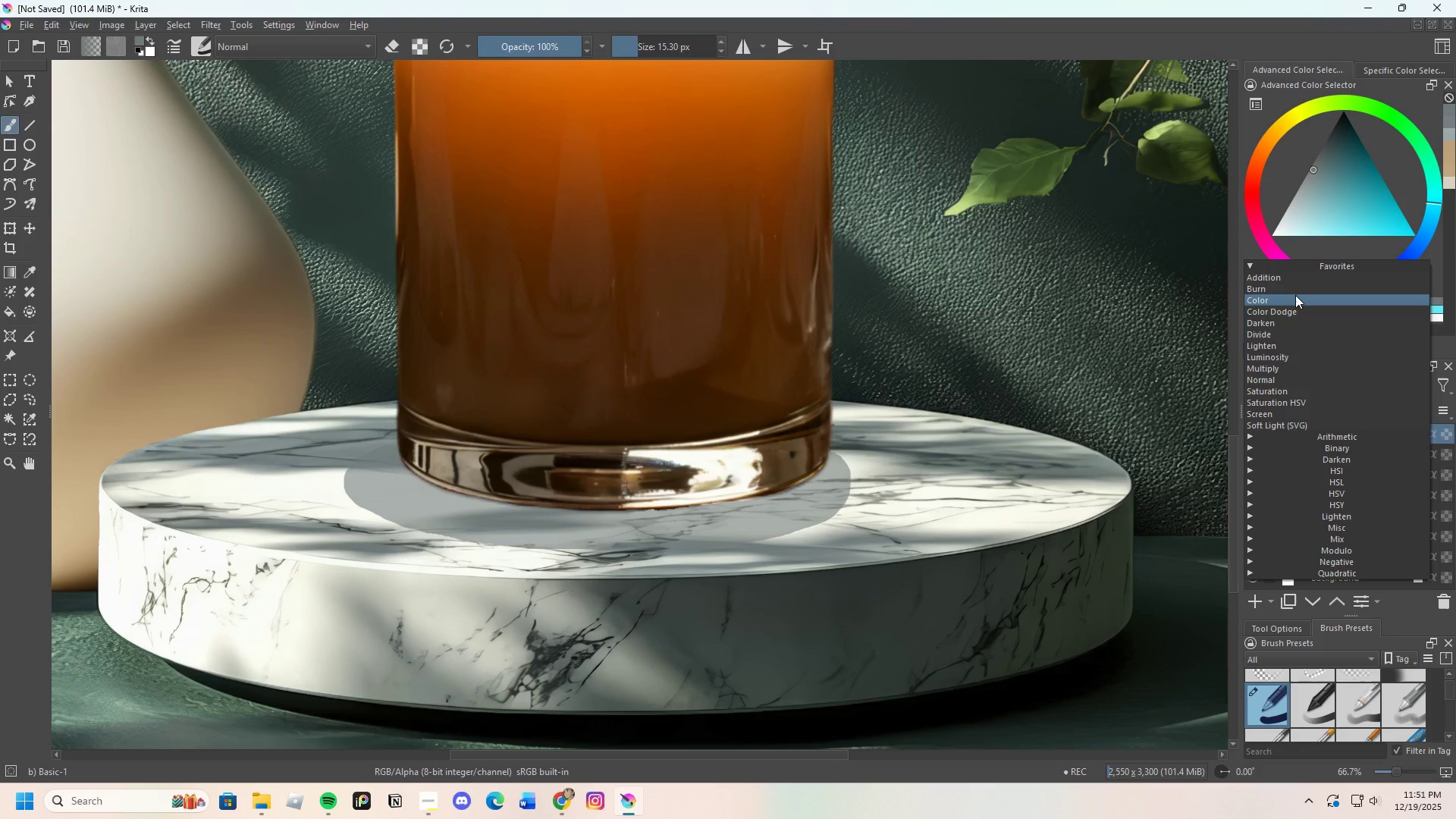 
left_click([1295, 295])
 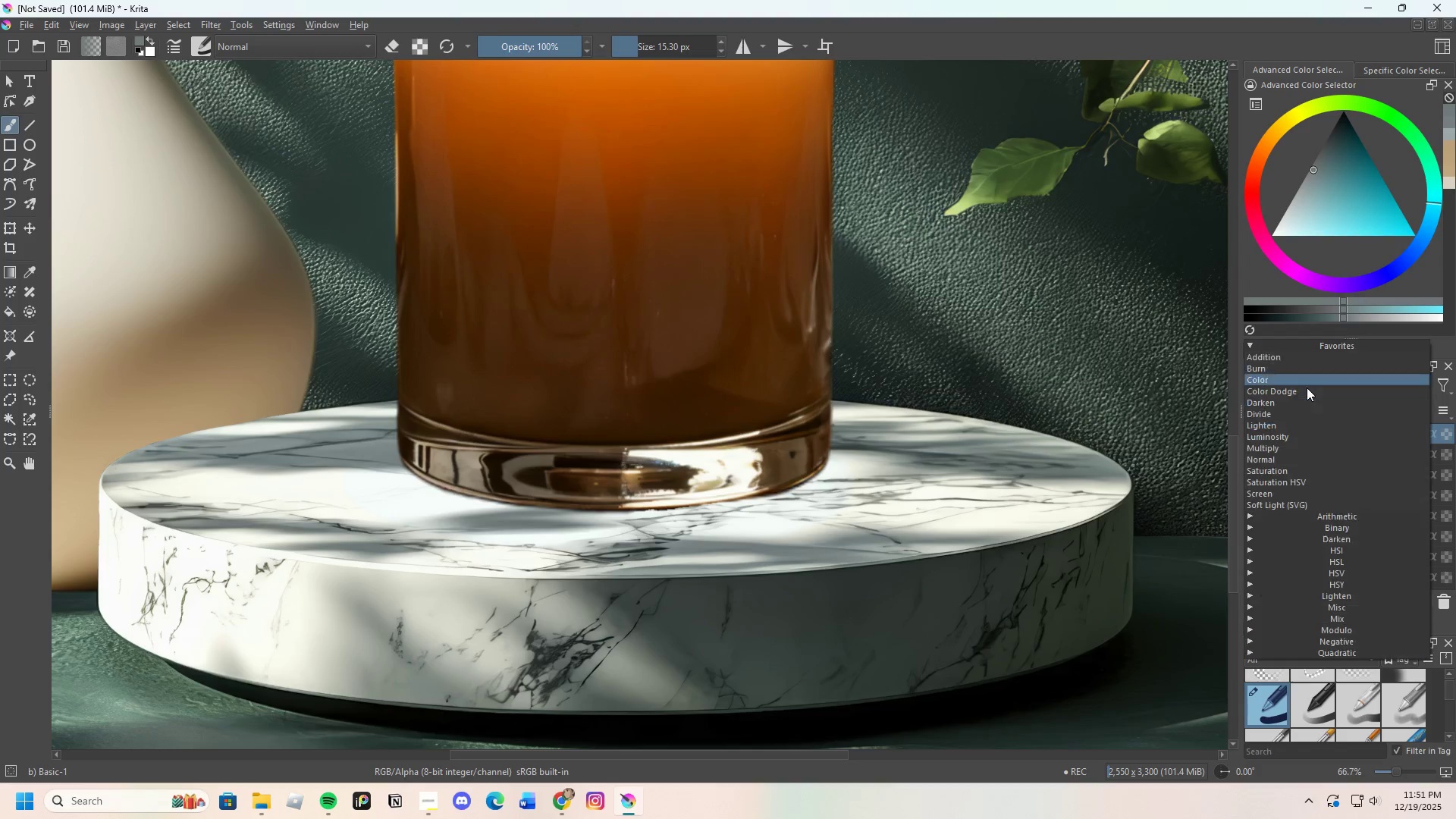 
left_click([1303, 394])
 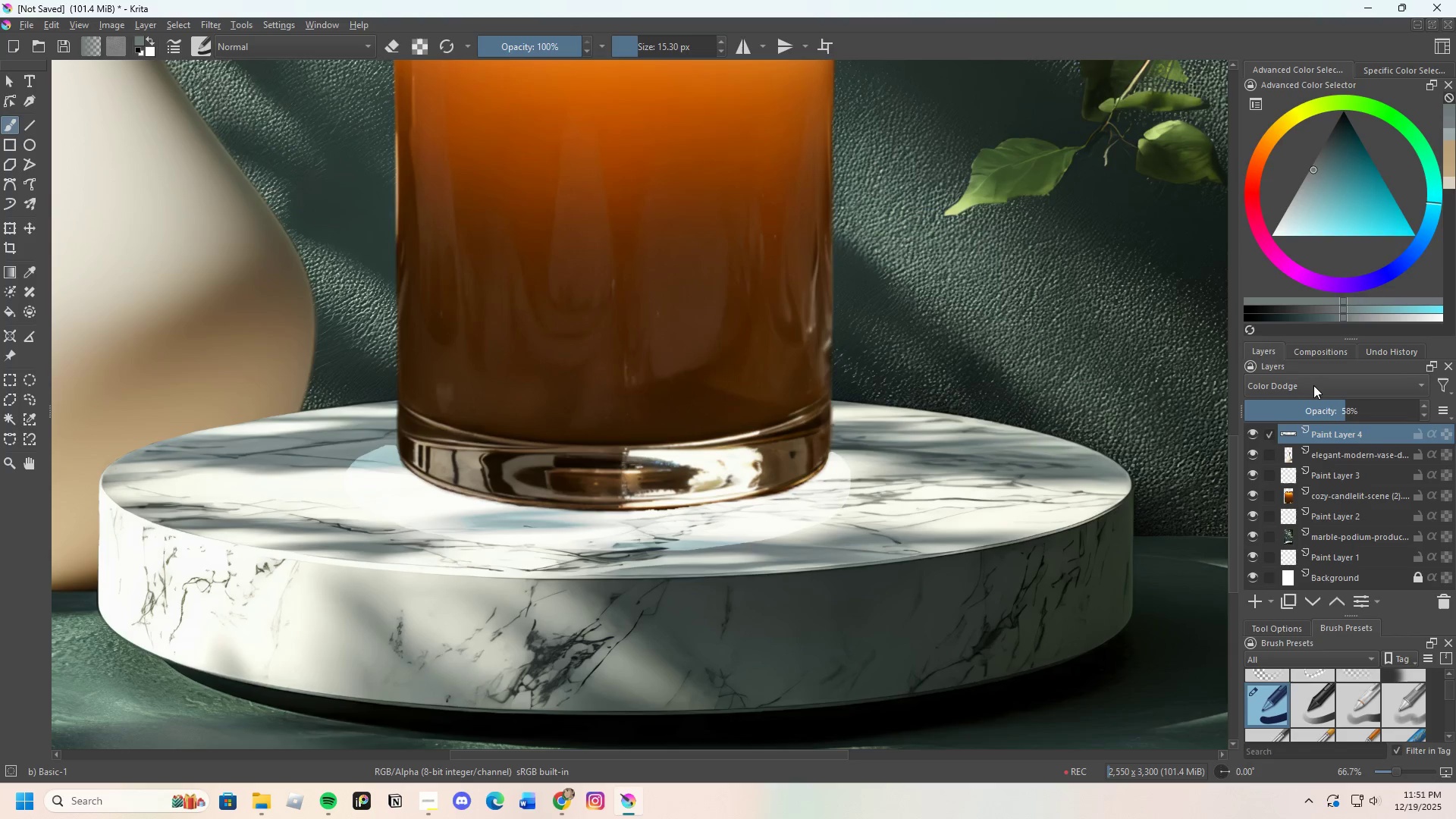 
left_click([1313, 385])
 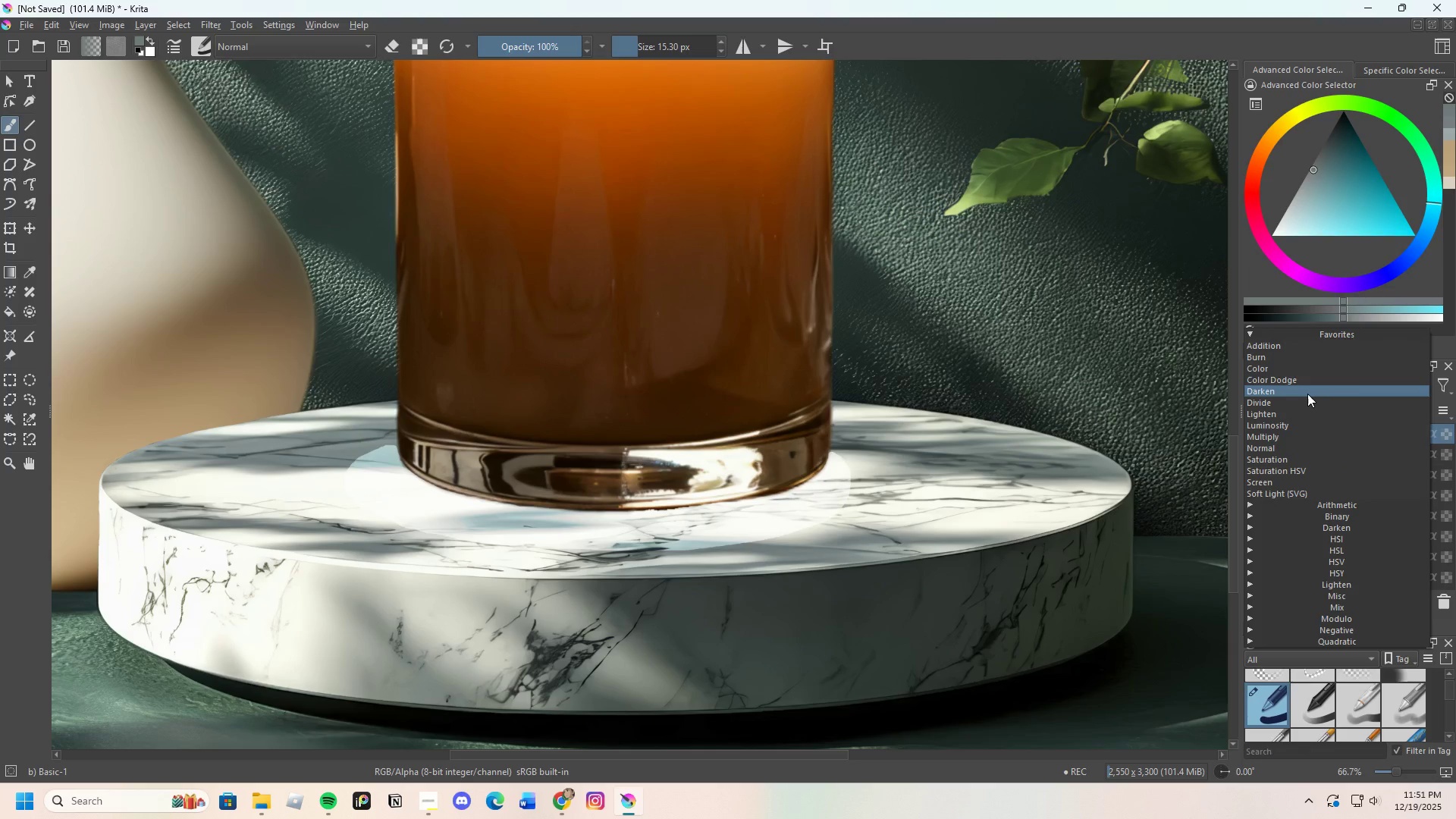 
left_click([1307, 394])
 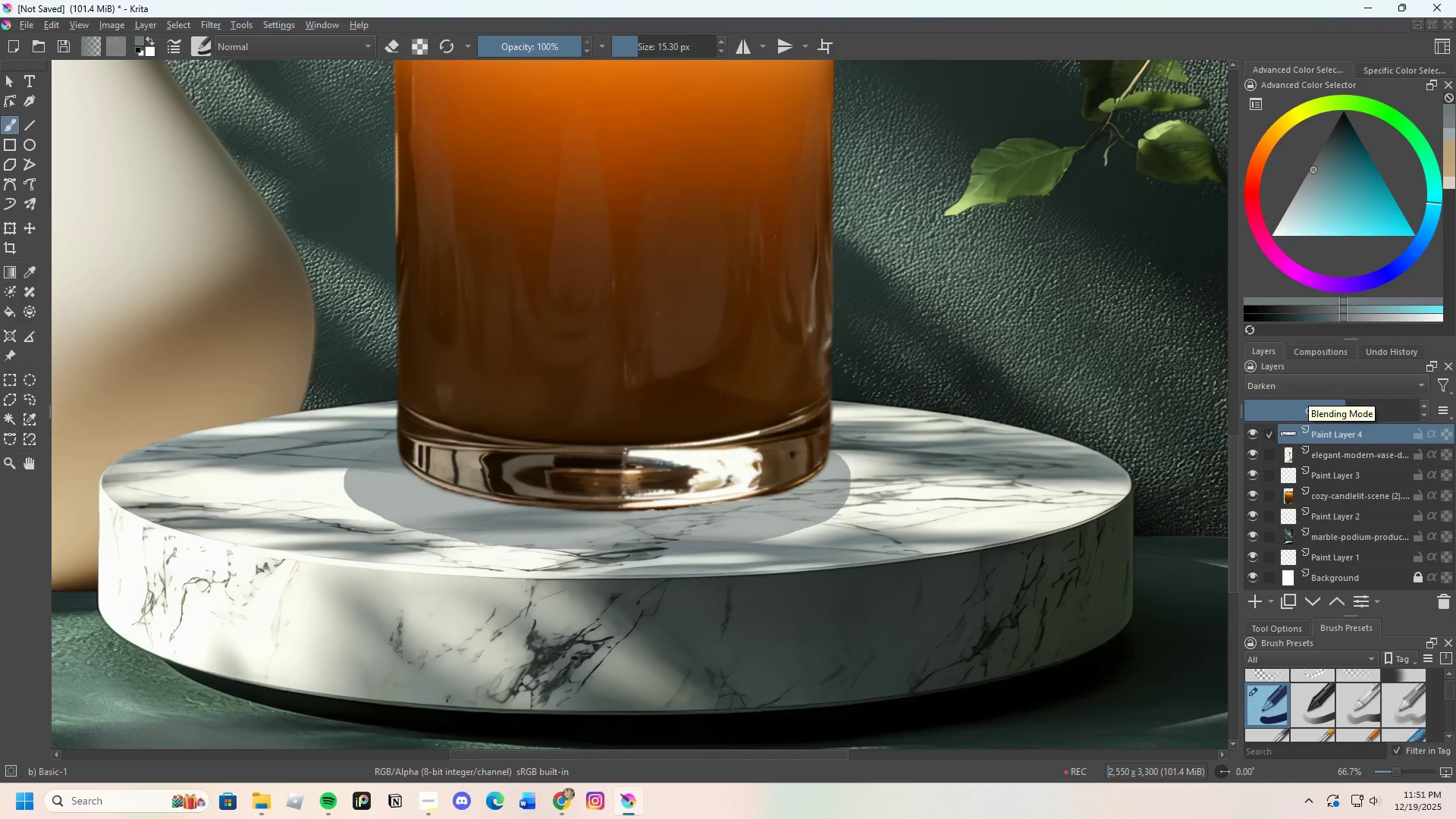 
scroll: coordinate [688, 579], scroll_direction: down, amount: 3.0
 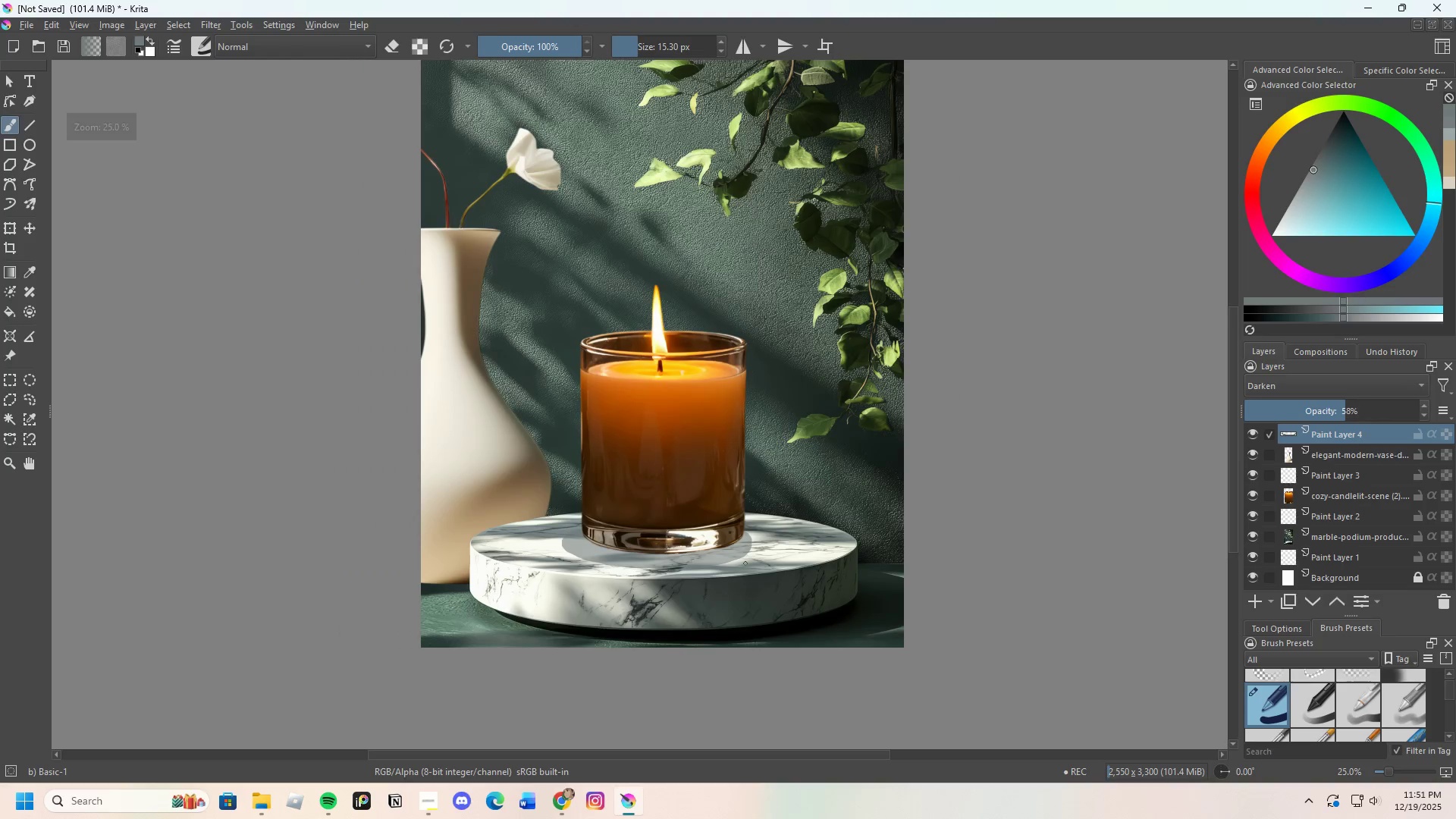 
scroll: coordinate [733, 585], scroll_direction: up, amount: 7.0
 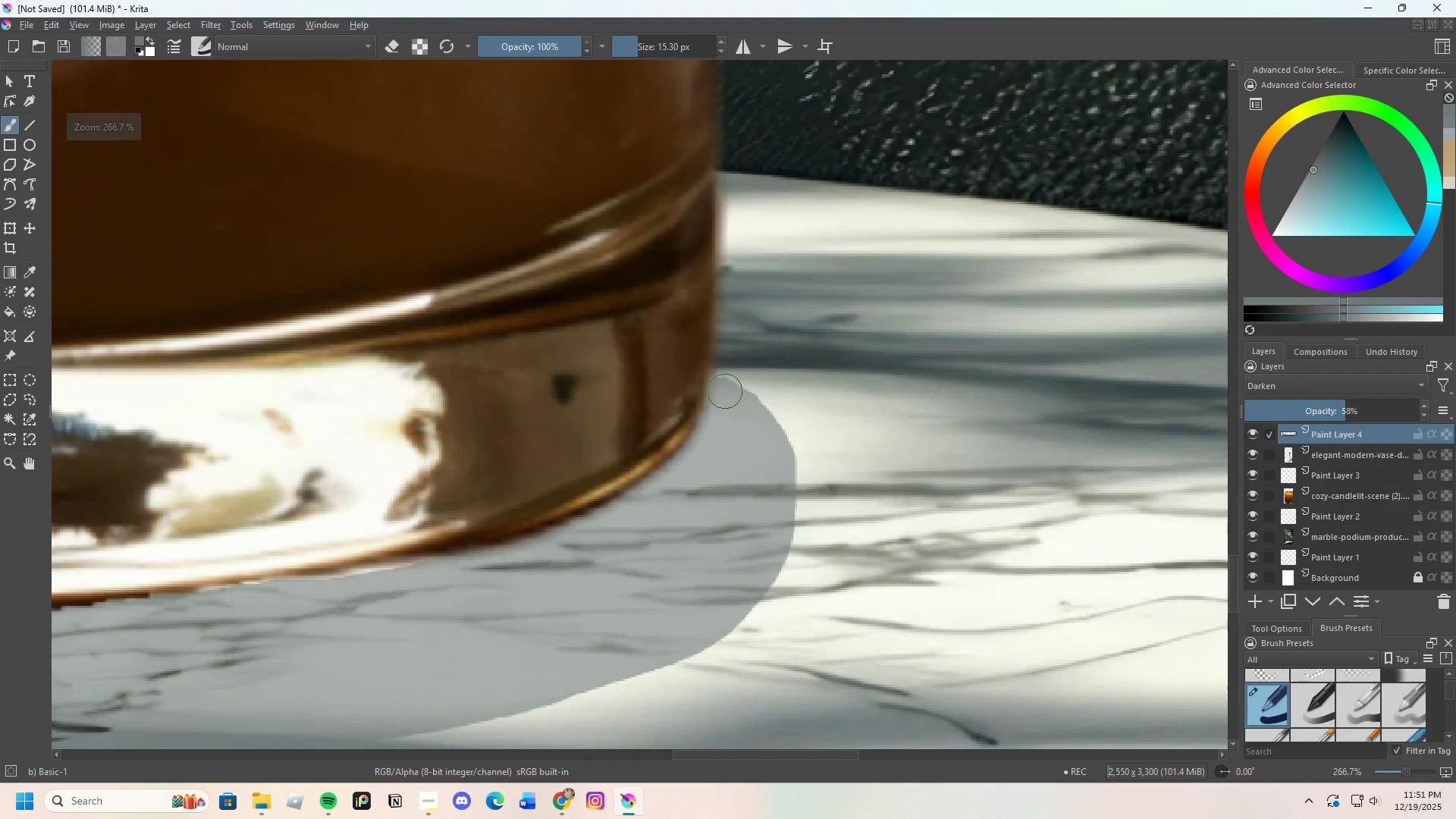 
left_click_drag(start_coordinate=[726, 391], to_coordinate=[727, 613])
 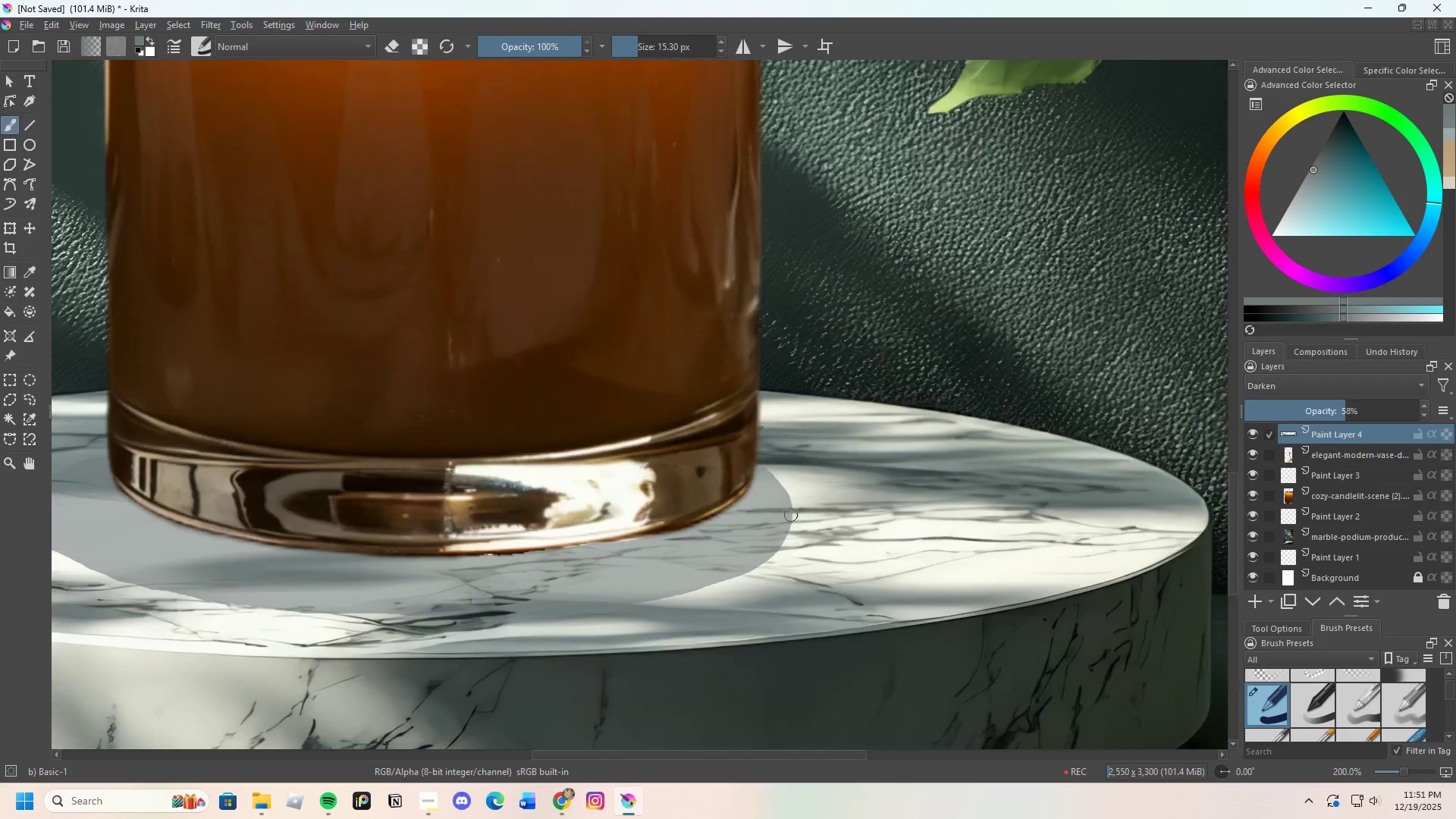 
scroll: coordinate [715, 587], scroll_direction: down, amount: 1.0
 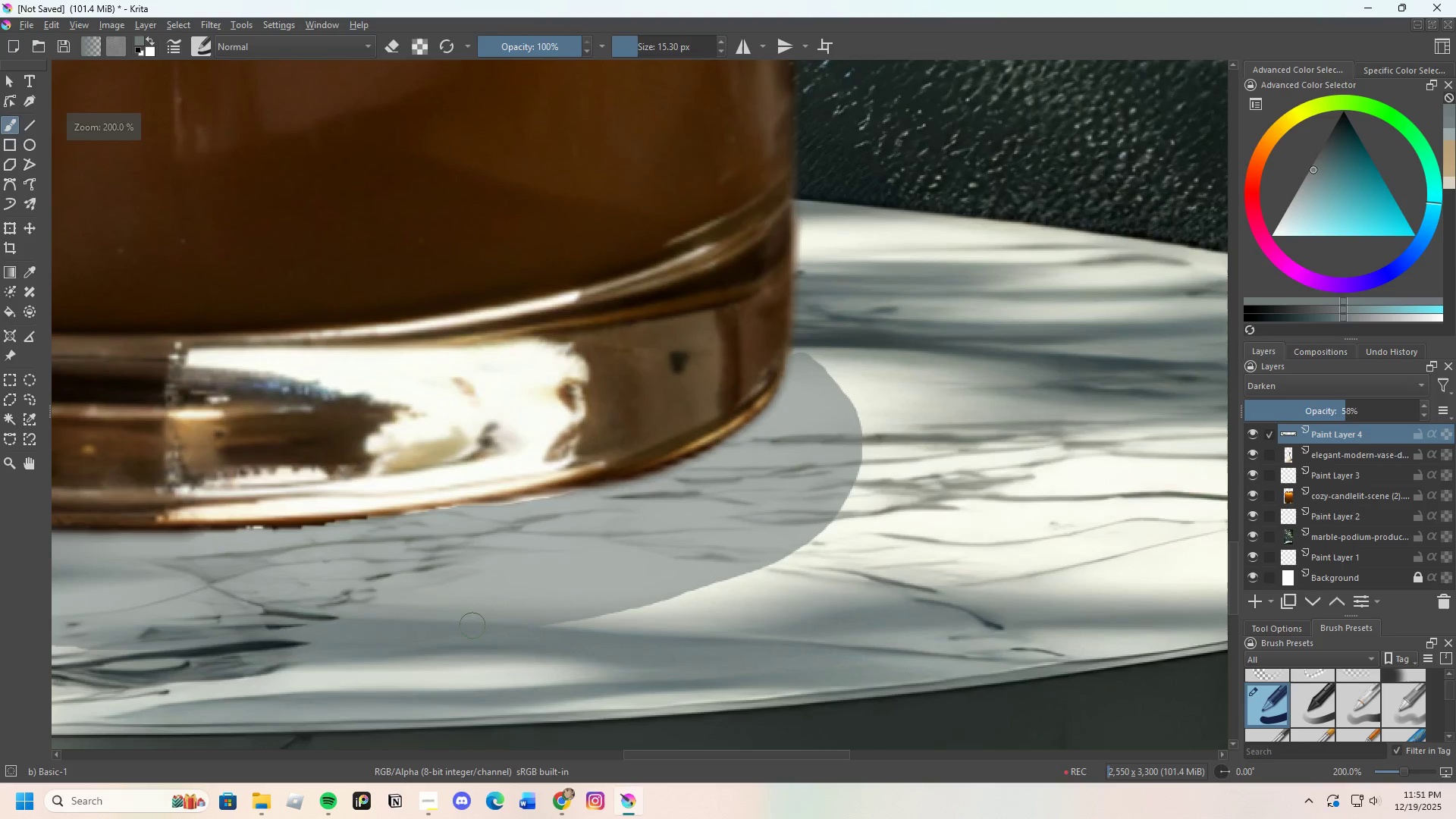 
left_click_drag(start_coordinate=[476, 626], to_coordinate=[802, 359])
 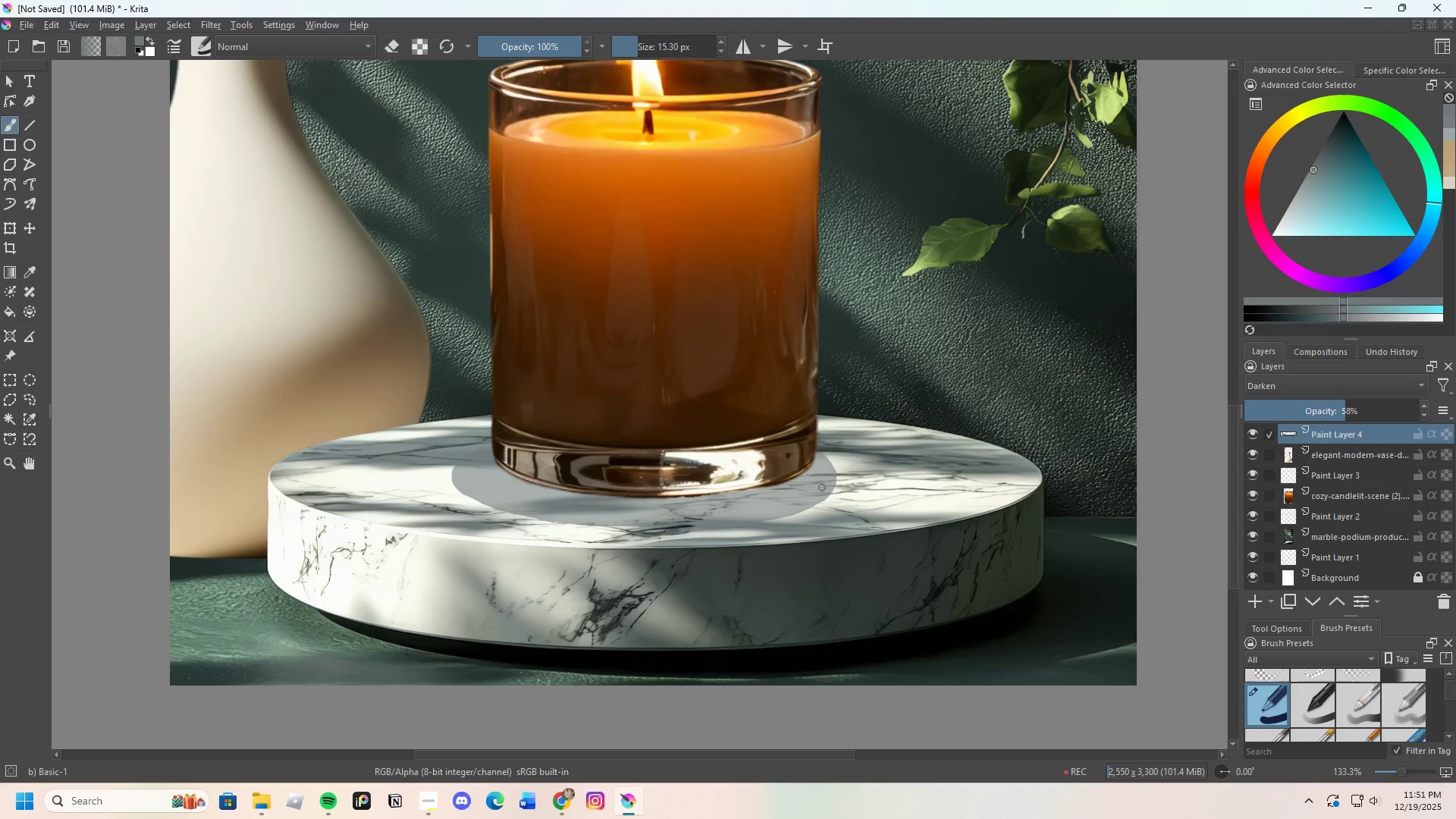 
scroll: coordinate [739, 500], scroll_direction: down, amount: 6.0
 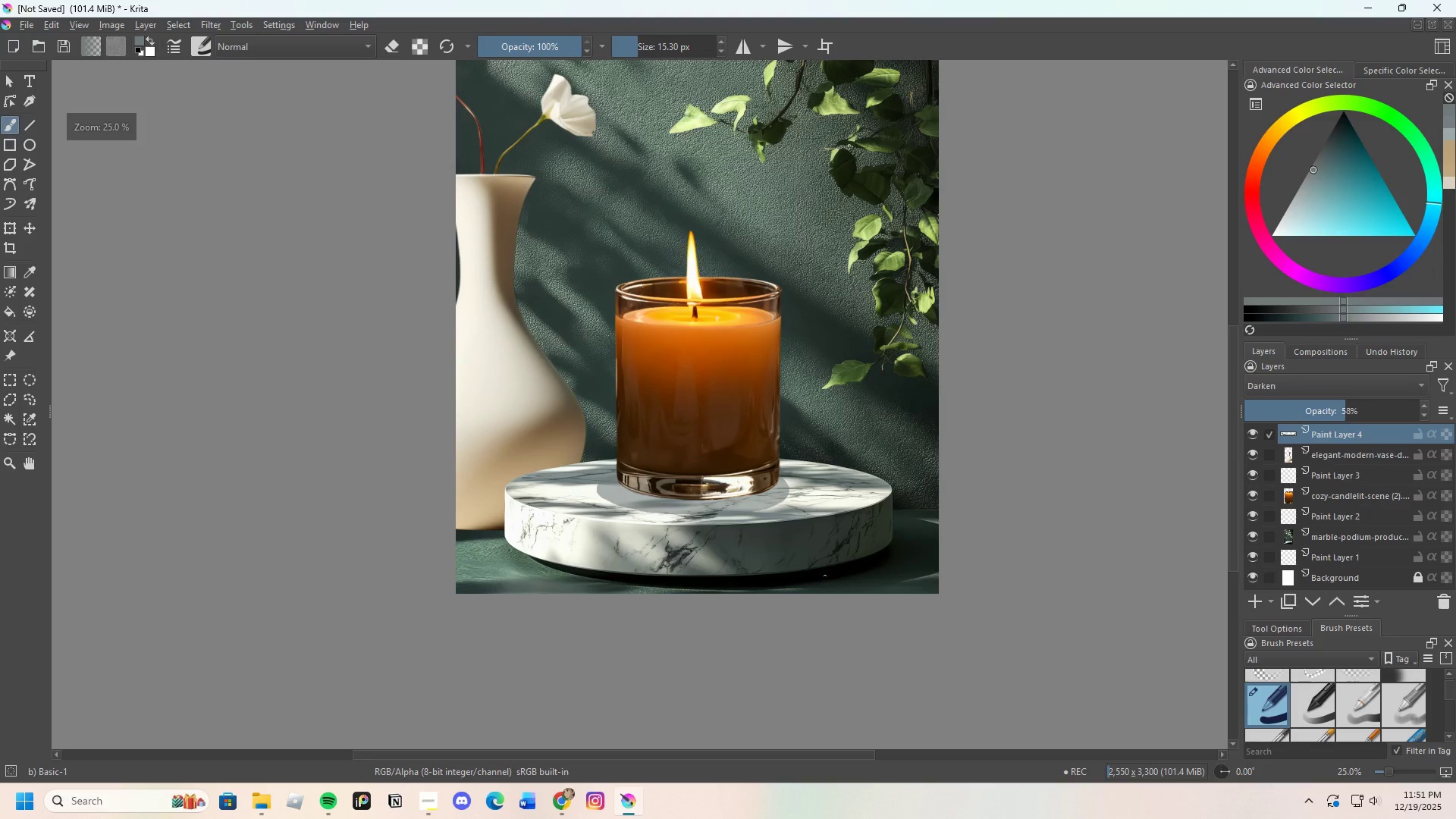 
scroll: coordinate [790, 566], scroll_direction: up, amount: 1.0
 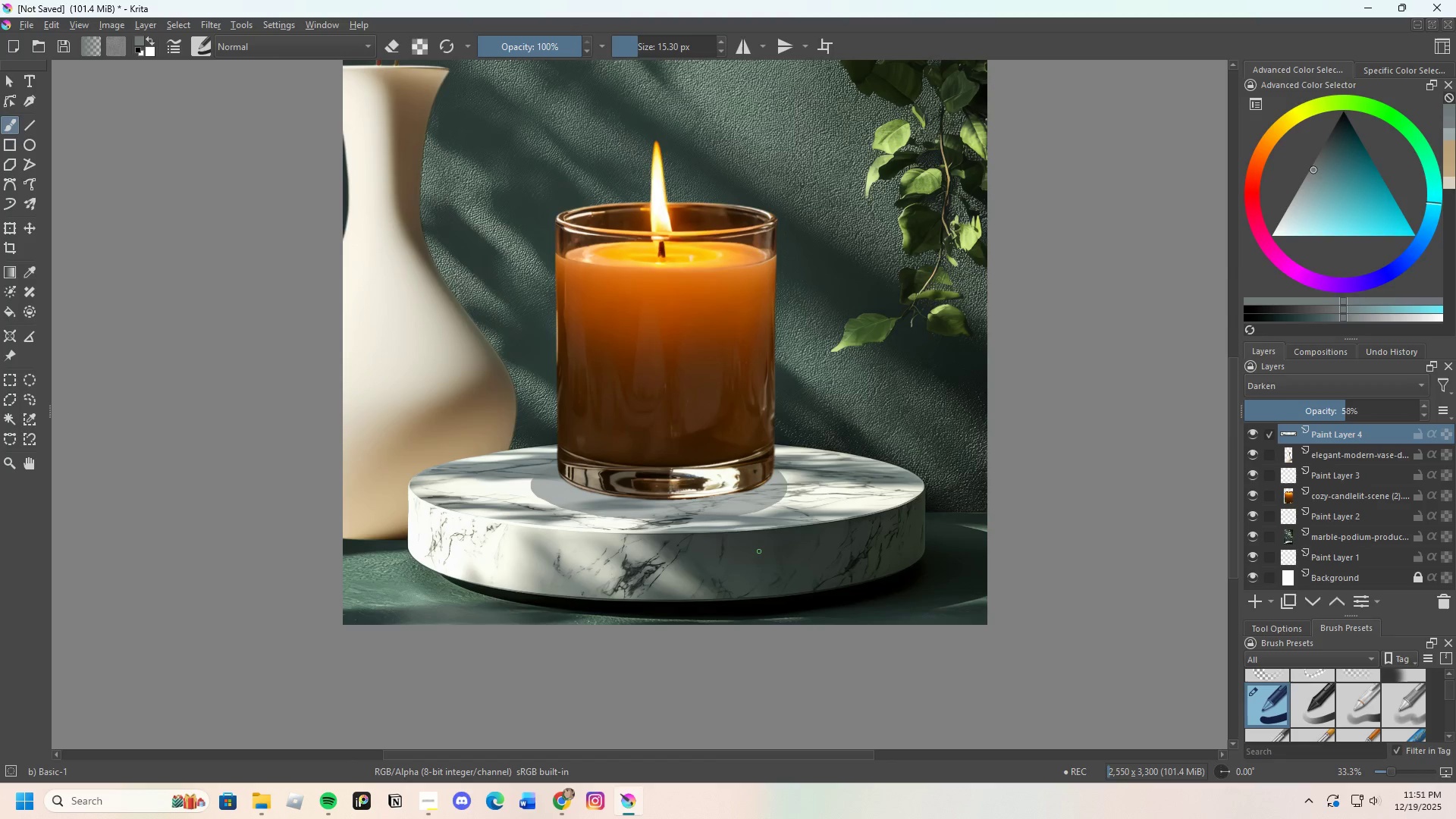 
scroll: coordinate [752, 549], scroll_direction: down, amount: 2.0
 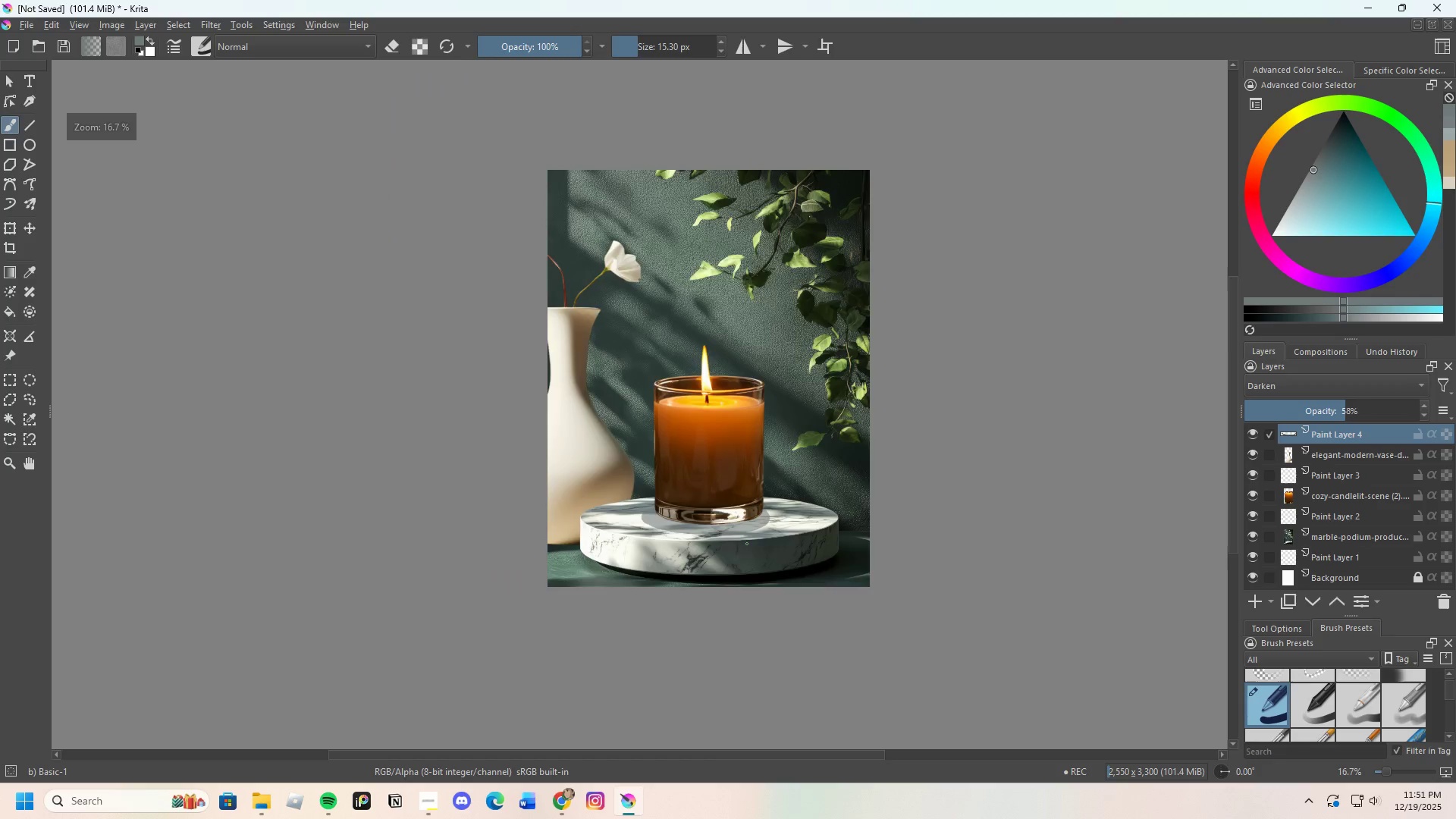 
scroll: coordinate [752, 532], scroll_direction: up, amount: 3.0
 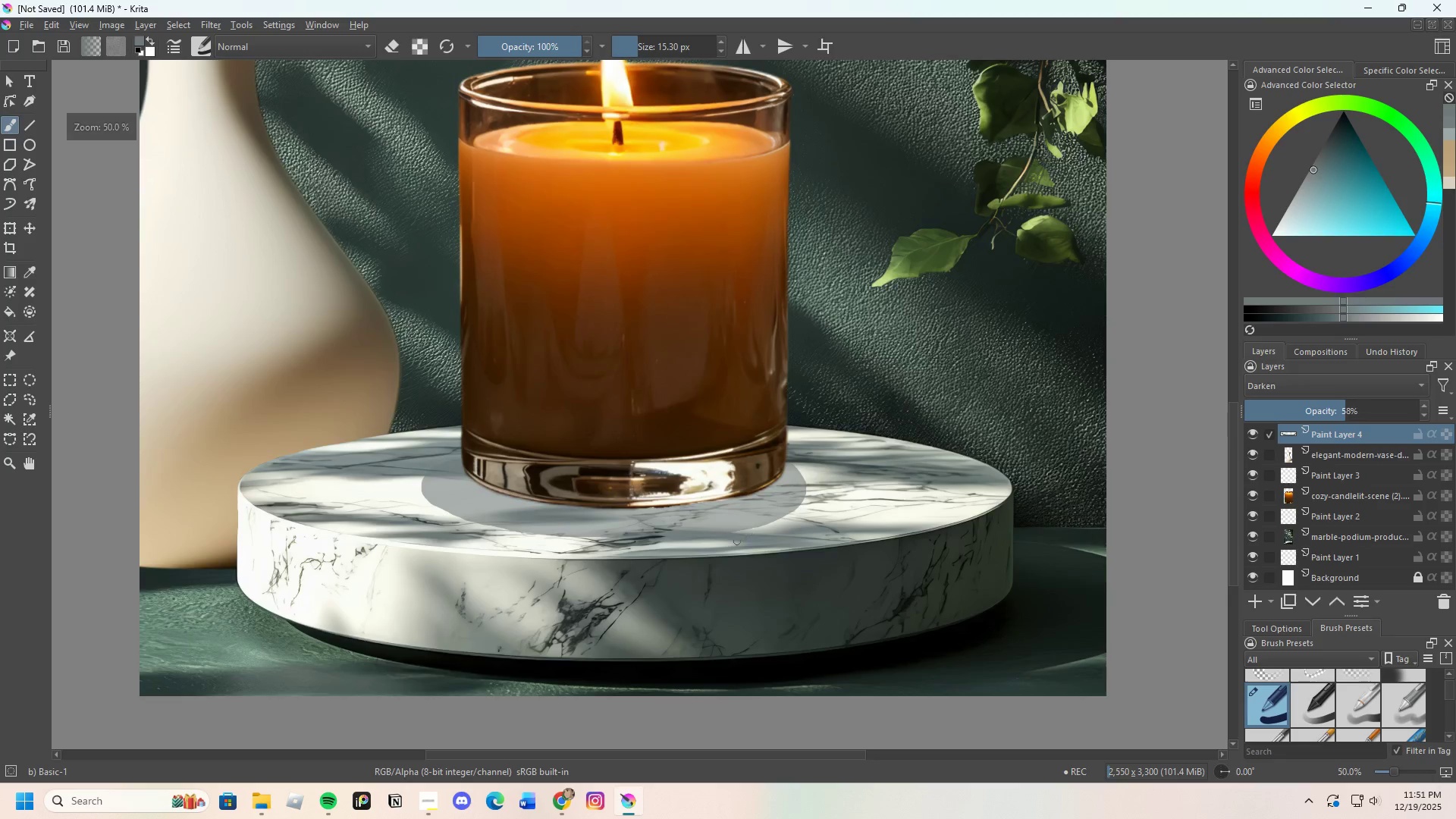 
scroll: coordinate [736, 542], scroll_direction: down, amount: 1.0
 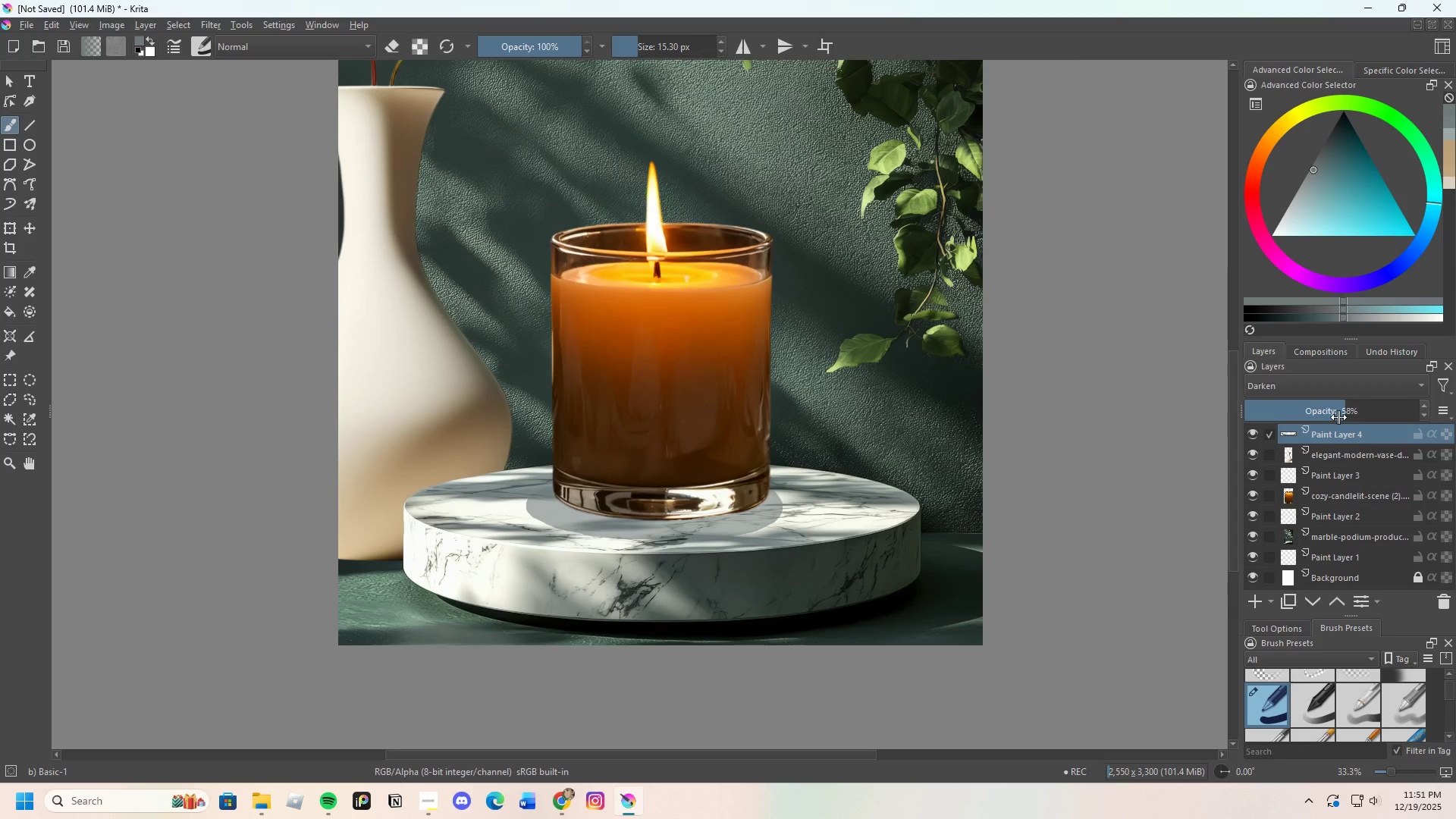 
left_click_drag(start_coordinate=[1348, 413], to_coordinate=[1364, 406])
 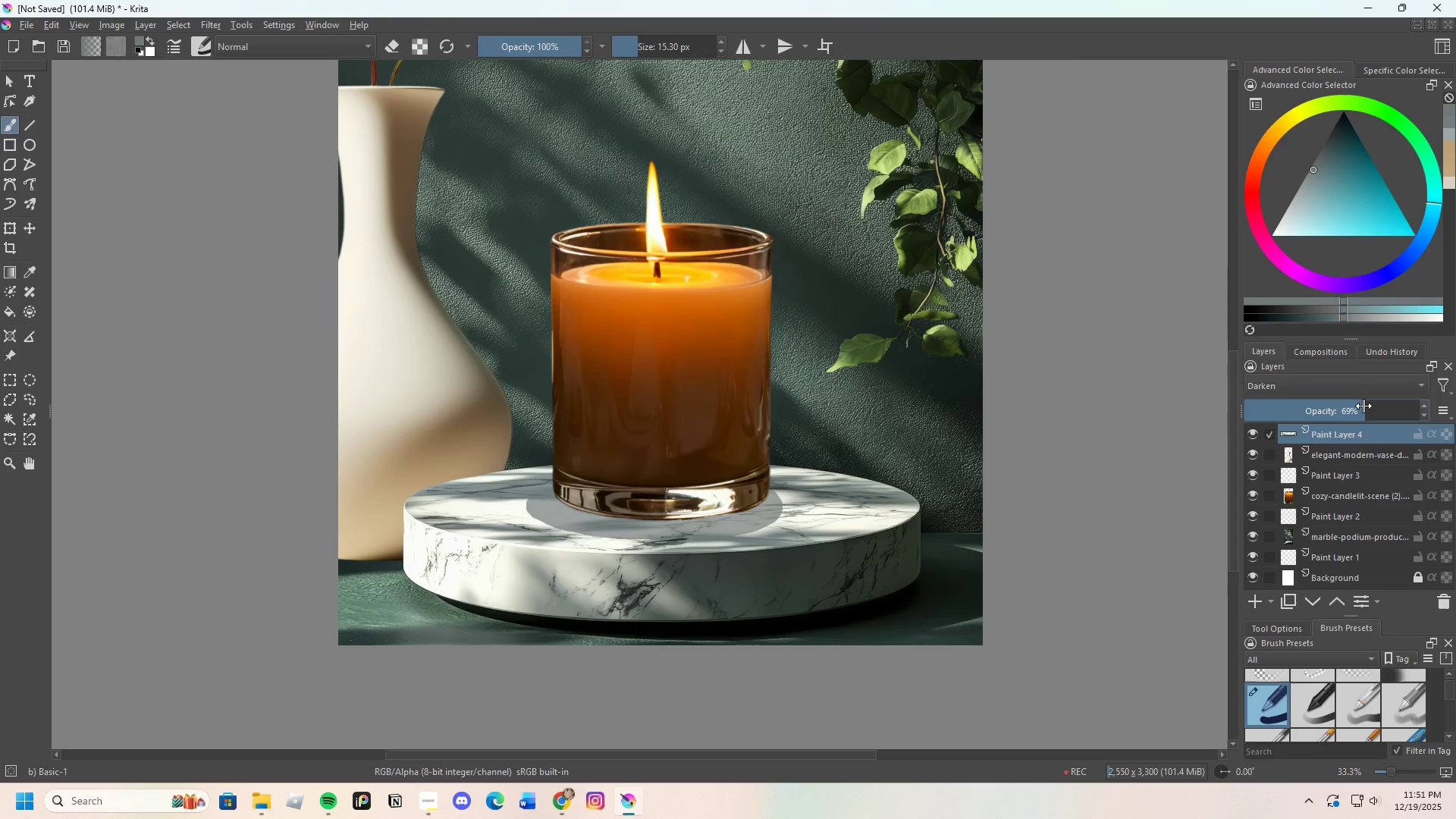 
left_click_drag(start_coordinate=[1363, 406], to_coordinate=[1317, 418])
 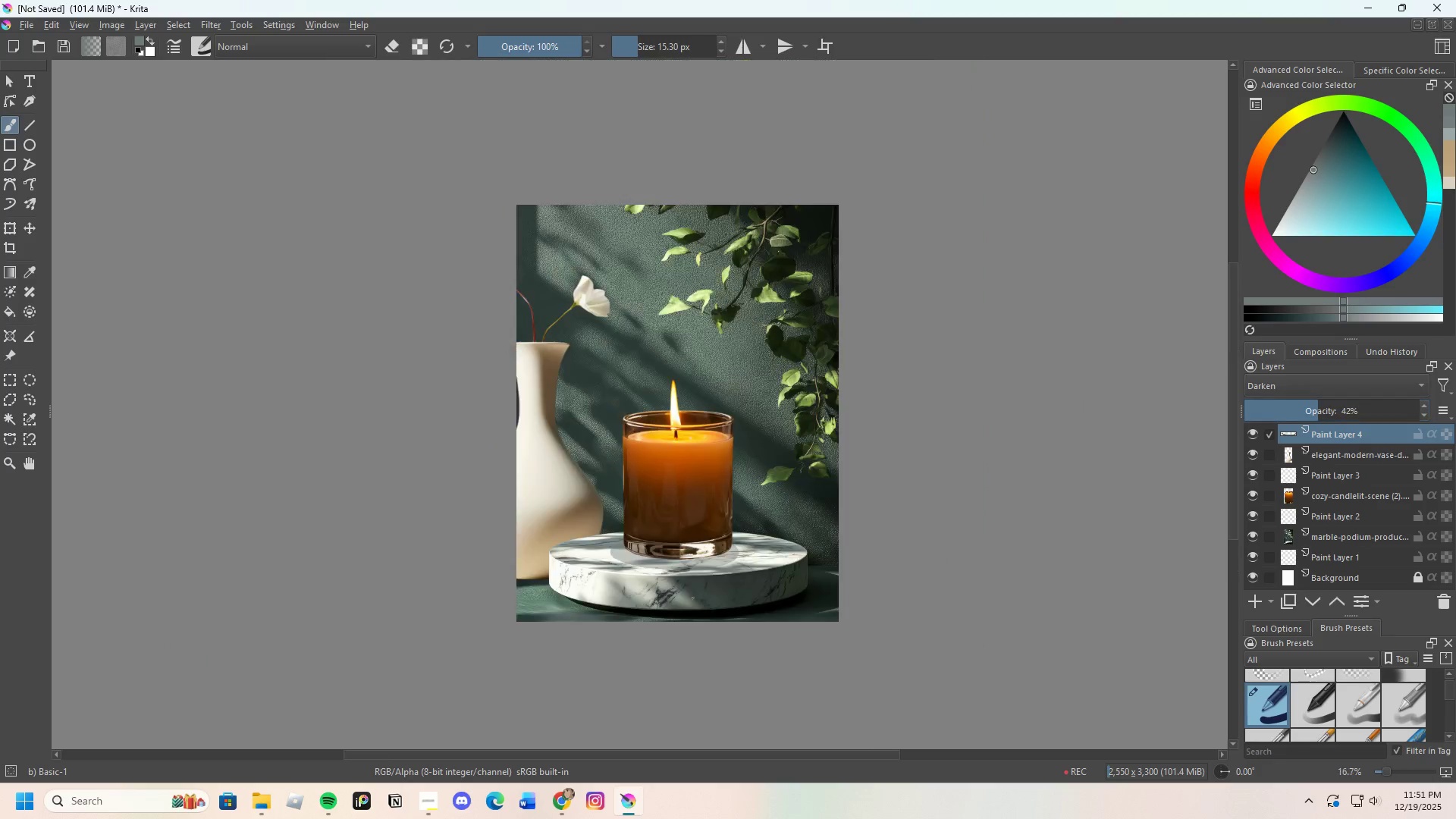 
scroll: coordinate [694, 598], scroll_direction: down, amount: 2.0
 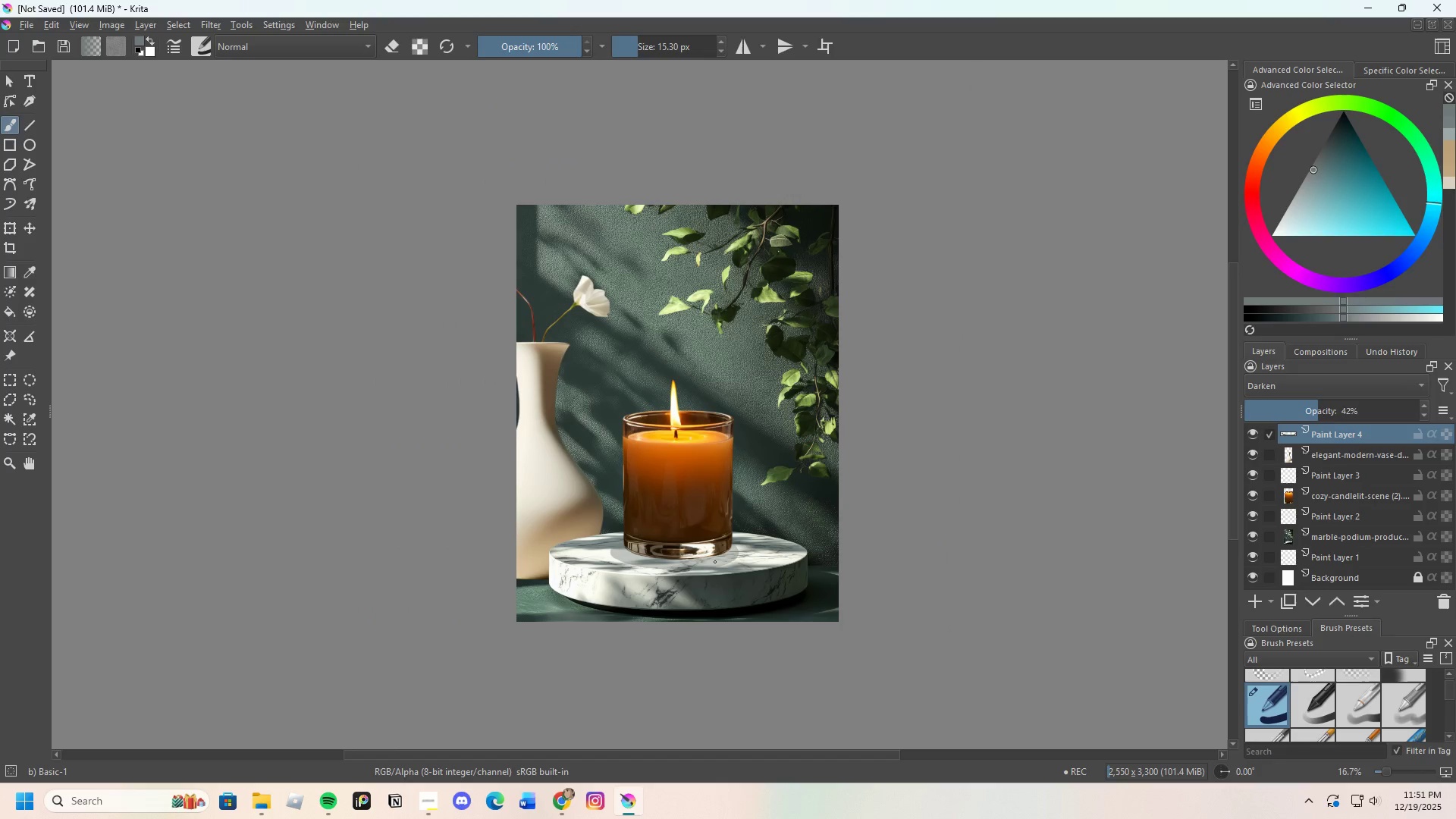 
scroll: coordinate [595, 611], scroll_direction: up, amount: 4.0
 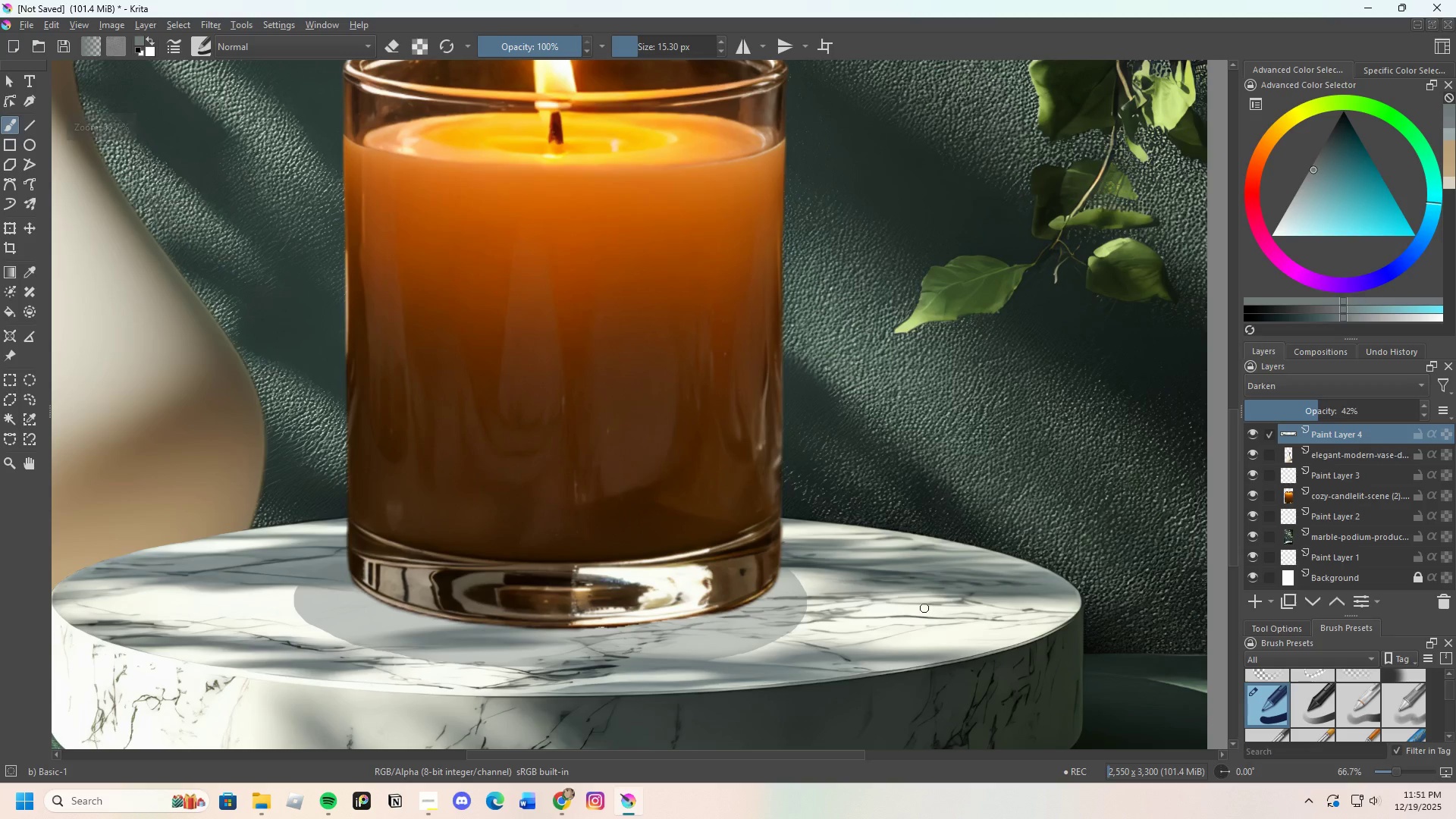 
scroll: coordinate [891, 595], scroll_direction: down, amount: 2.0
 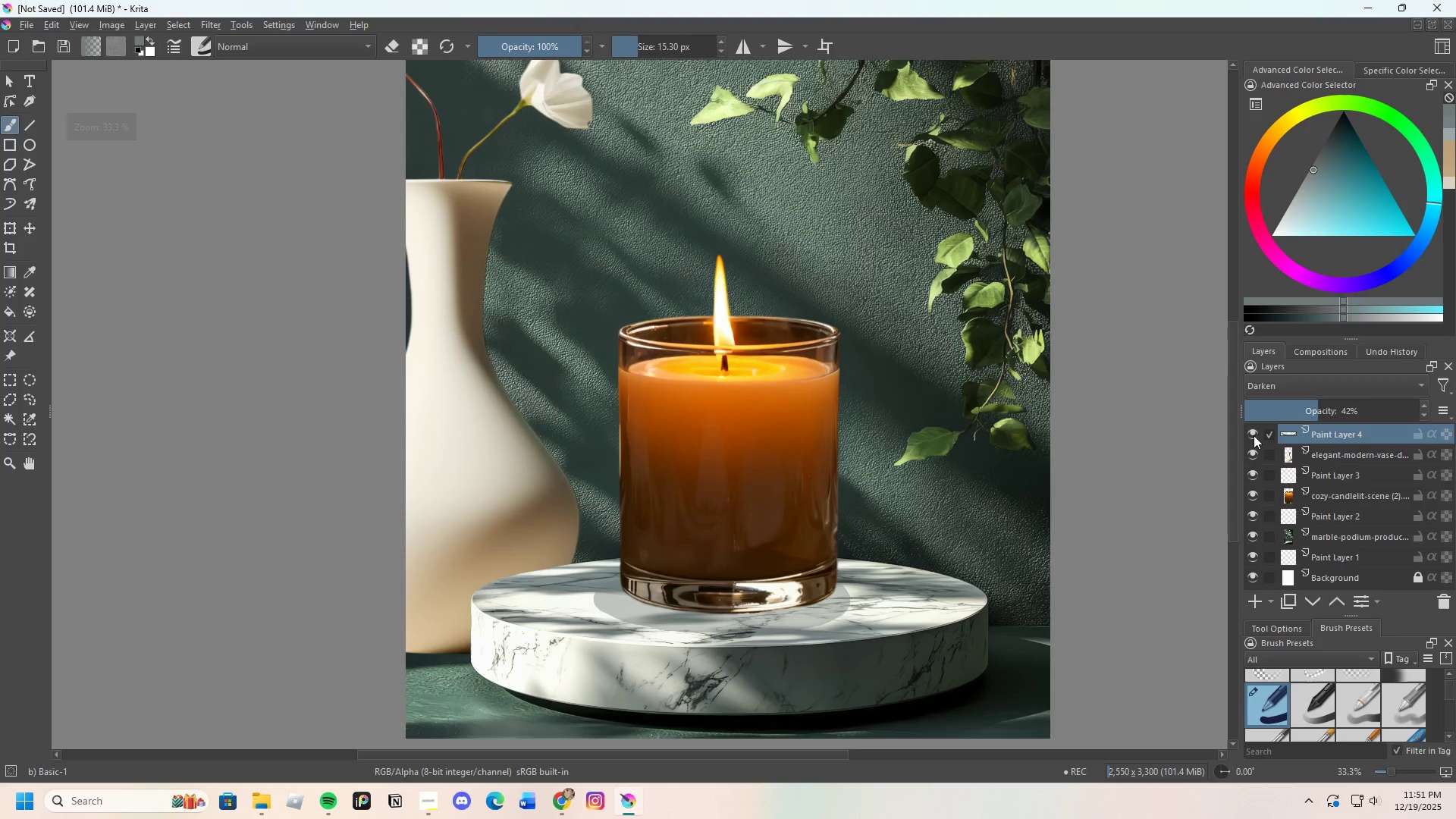 
left_click([1251, 434])
 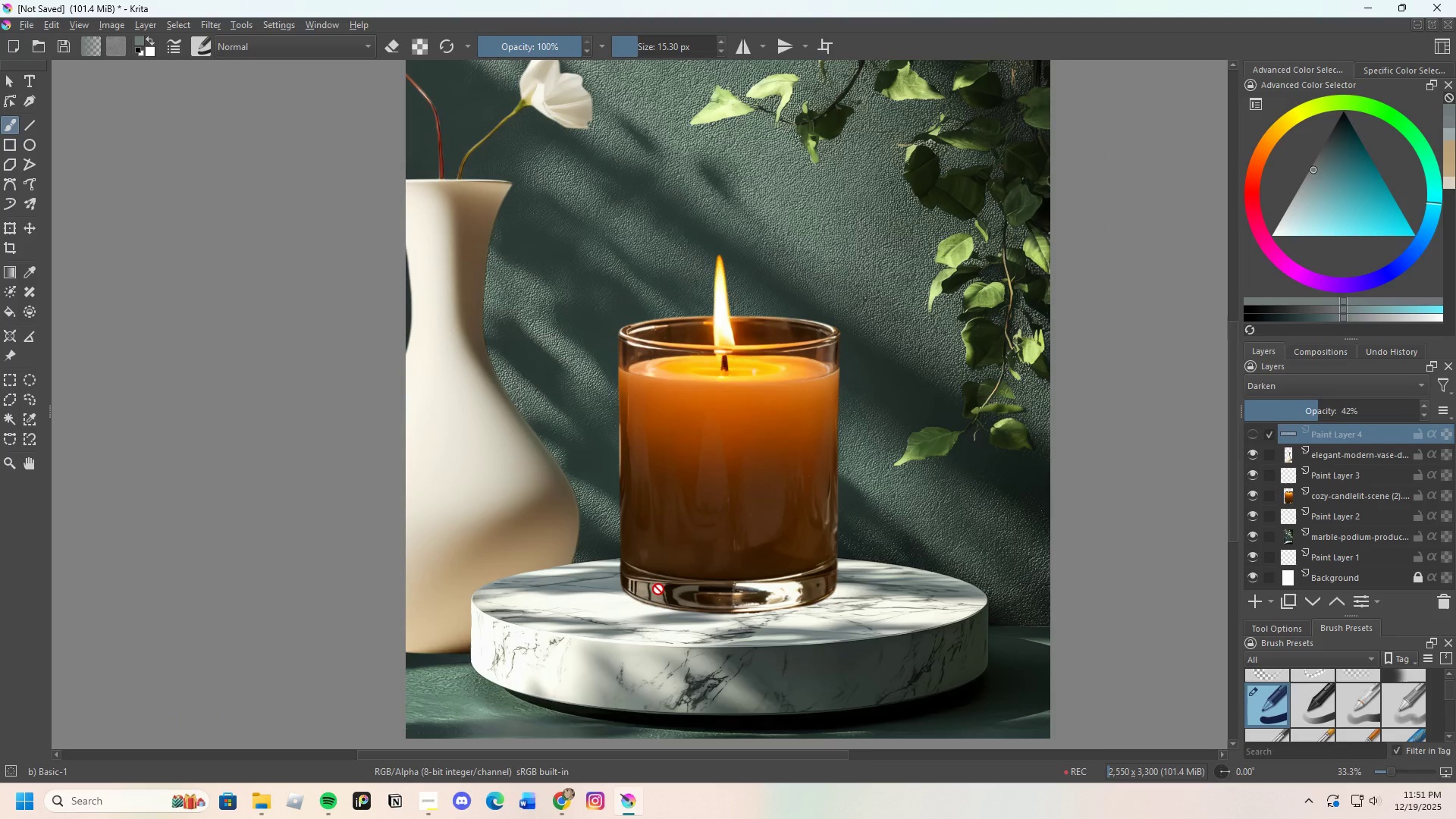 
scroll: coordinate [722, 626], scroll_direction: none, amount: 0.0
 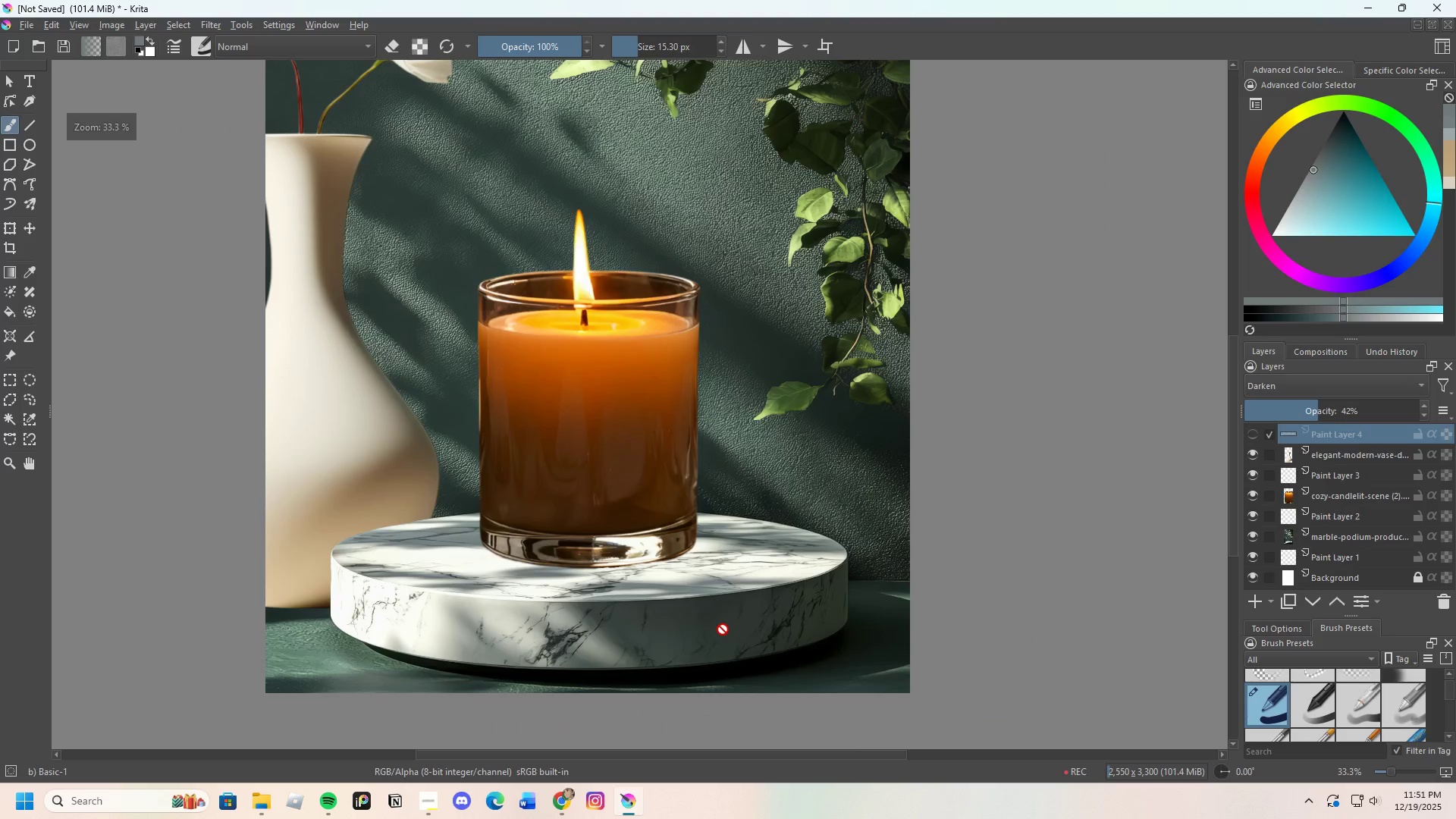 
scroll: coordinate [723, 629], scroll_direction: down, amount: 2.0
 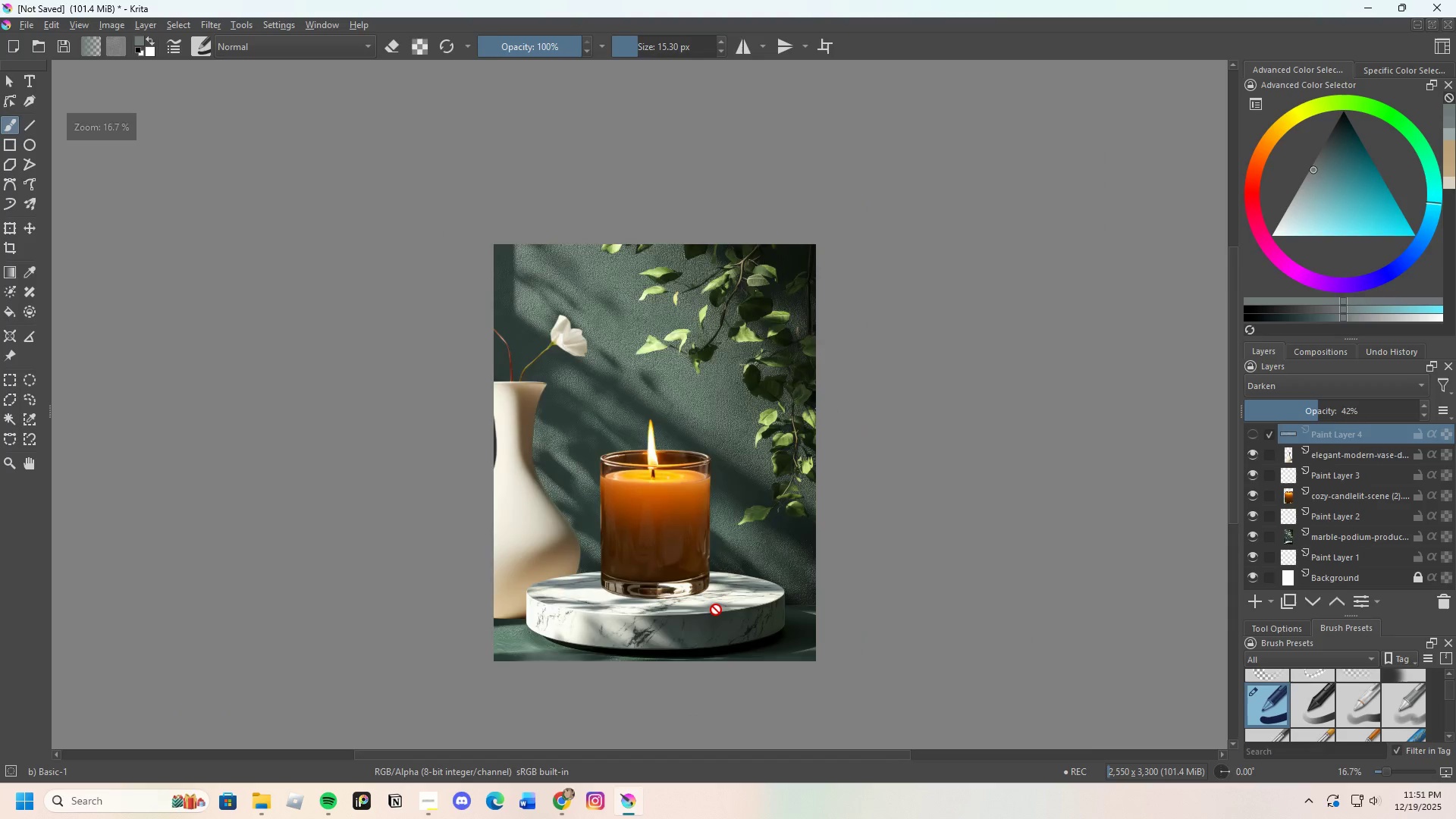 
scroll: coordinate [715, 609], scroll_direction: up, amount: 1.0
 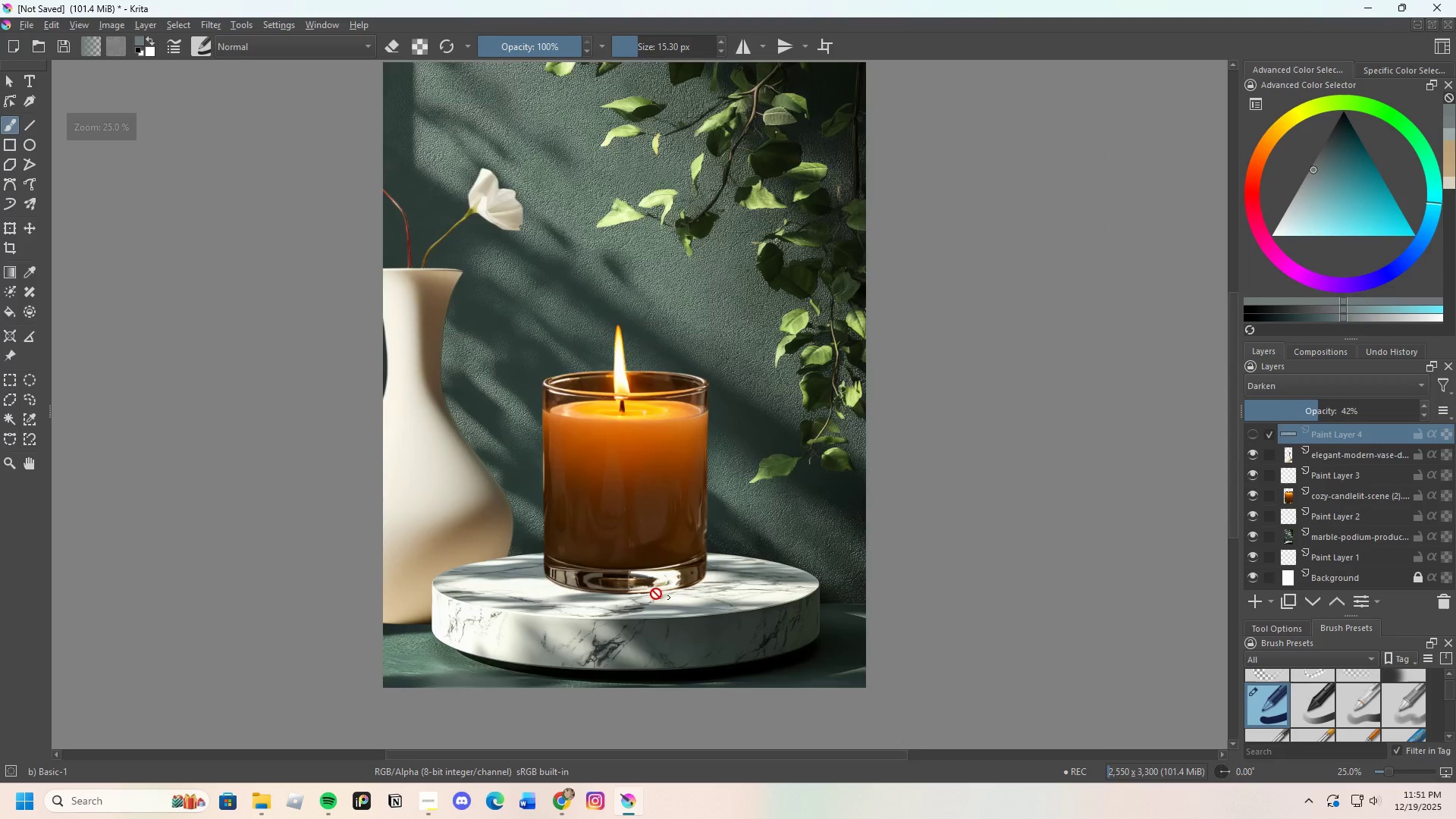 
scroll: coordinate [645, 625], scroll_direction: none, amount: 0.0
 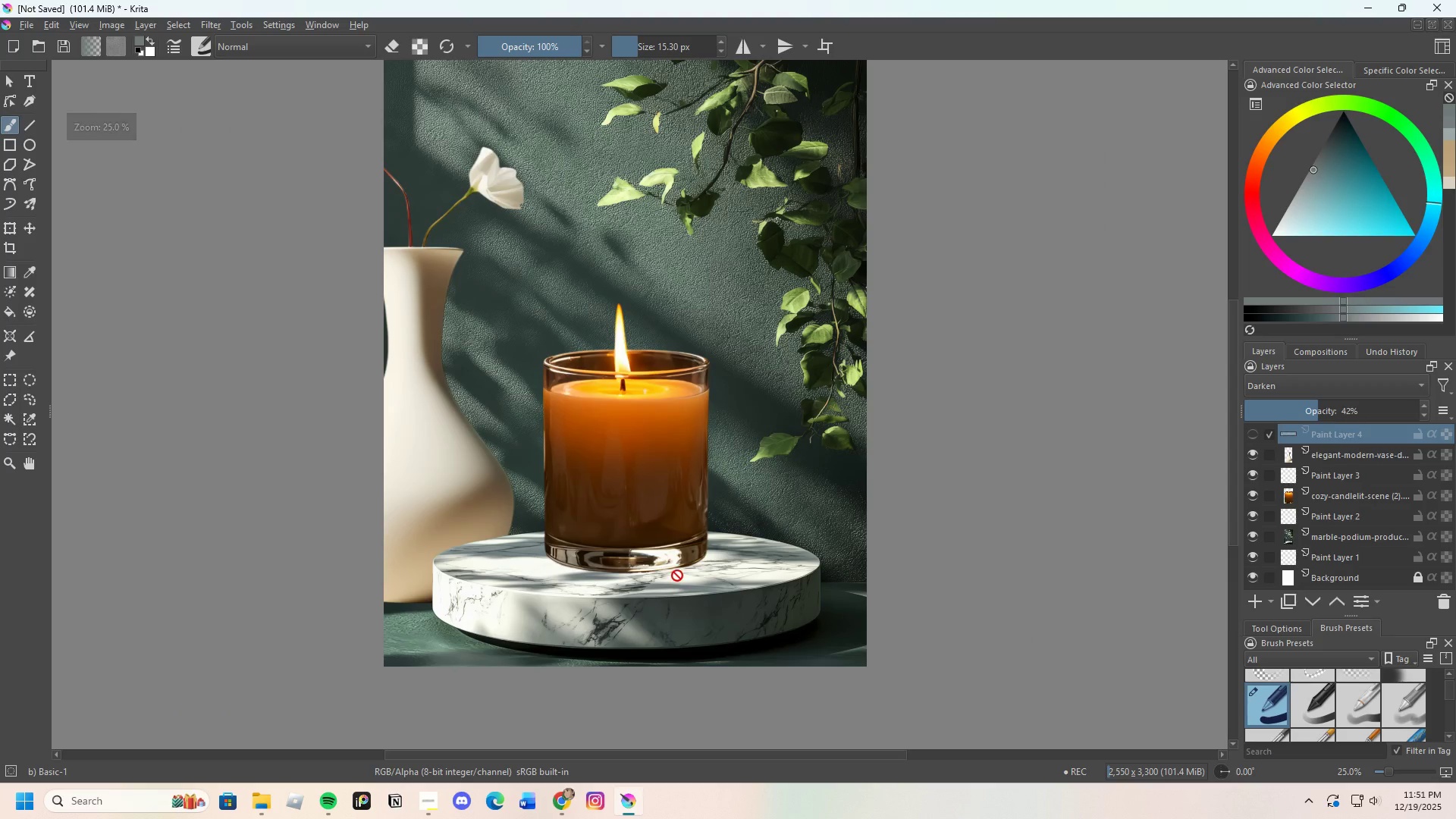 
scroll: coordinate [677, 576], scroll_direction: up, amount: 1.0
 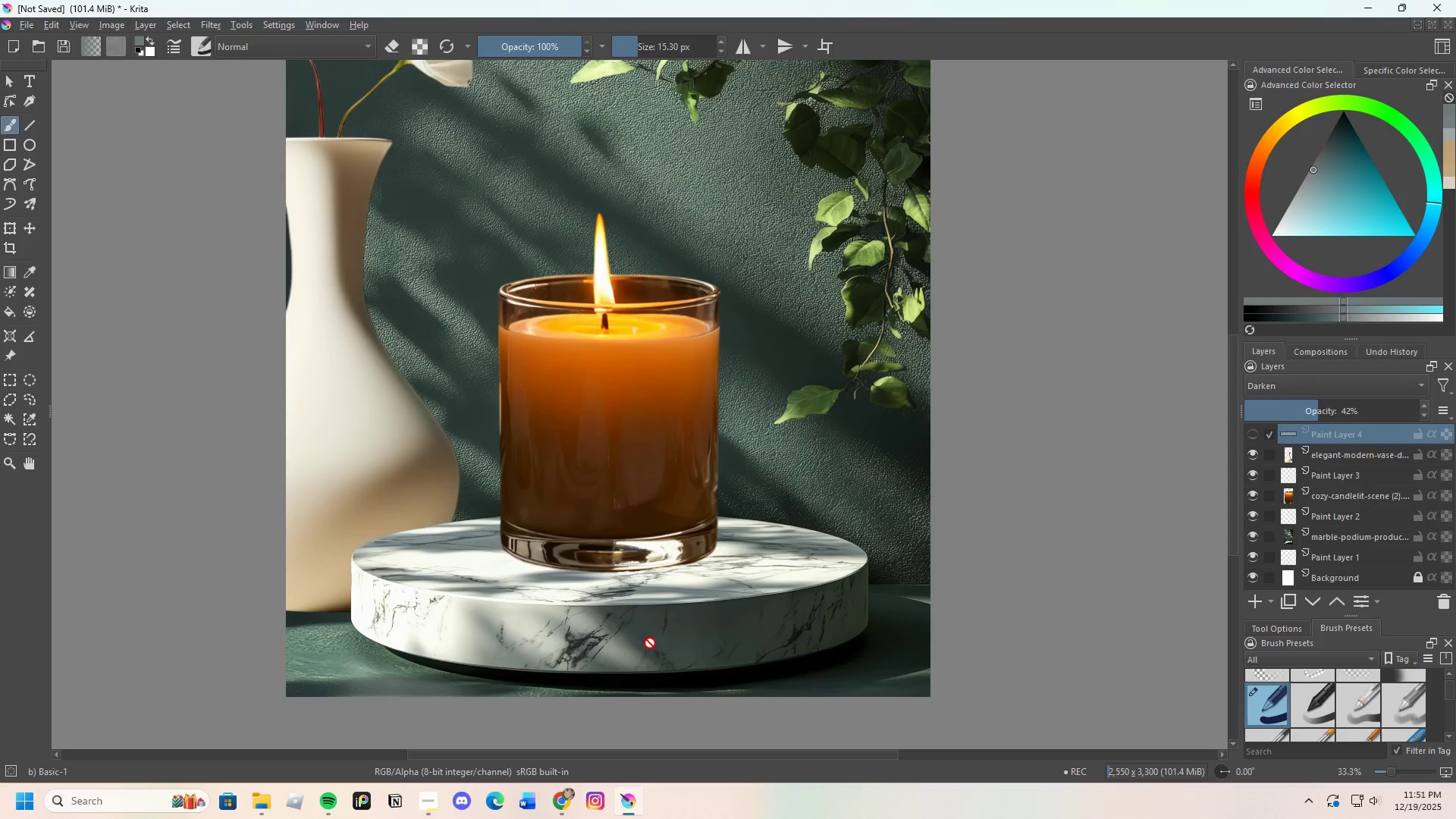 
scroll: coordinate [626, 652], scroll_direction: down, amount: 1.0
 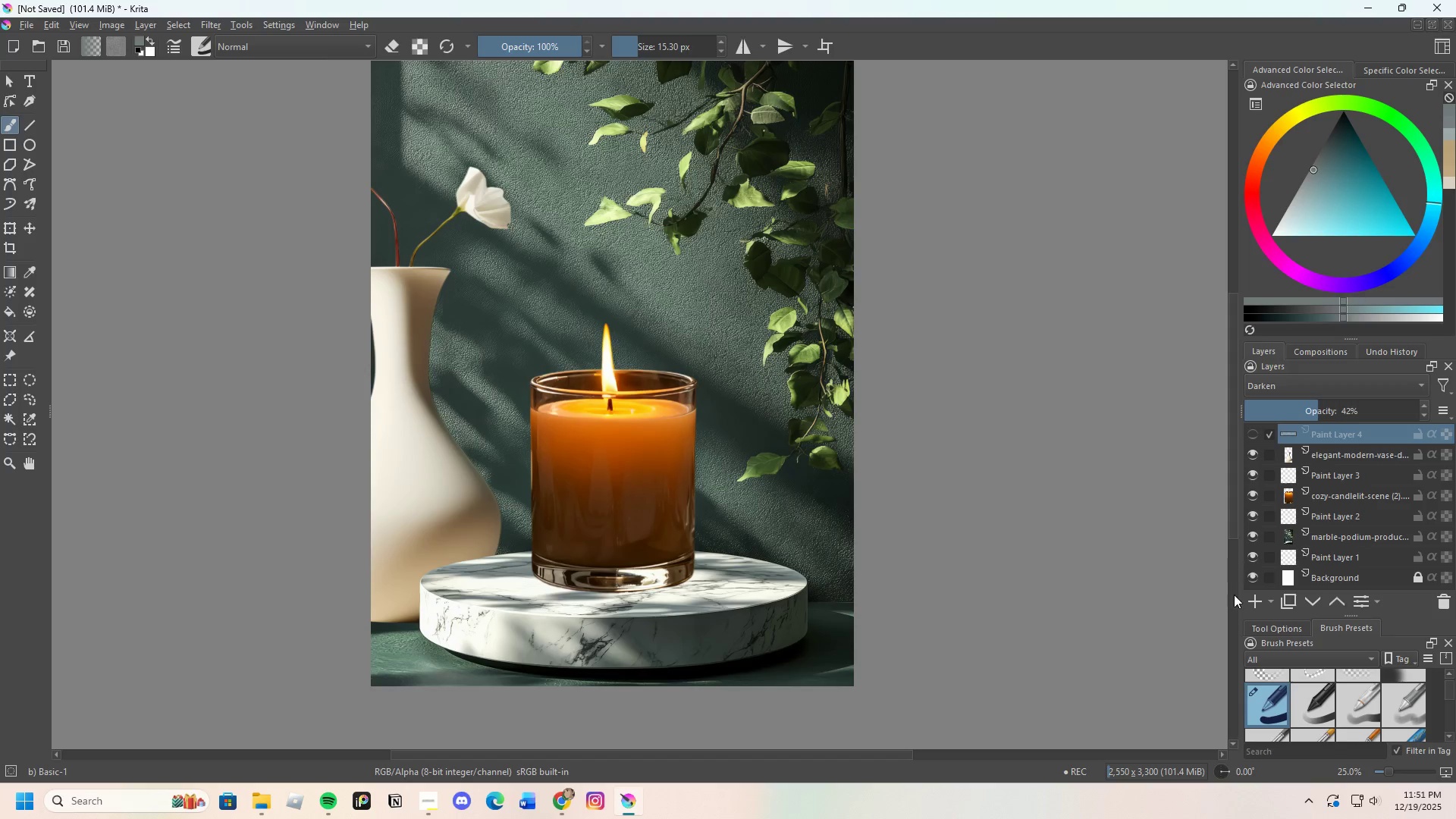 
left_click([1251, 601])
 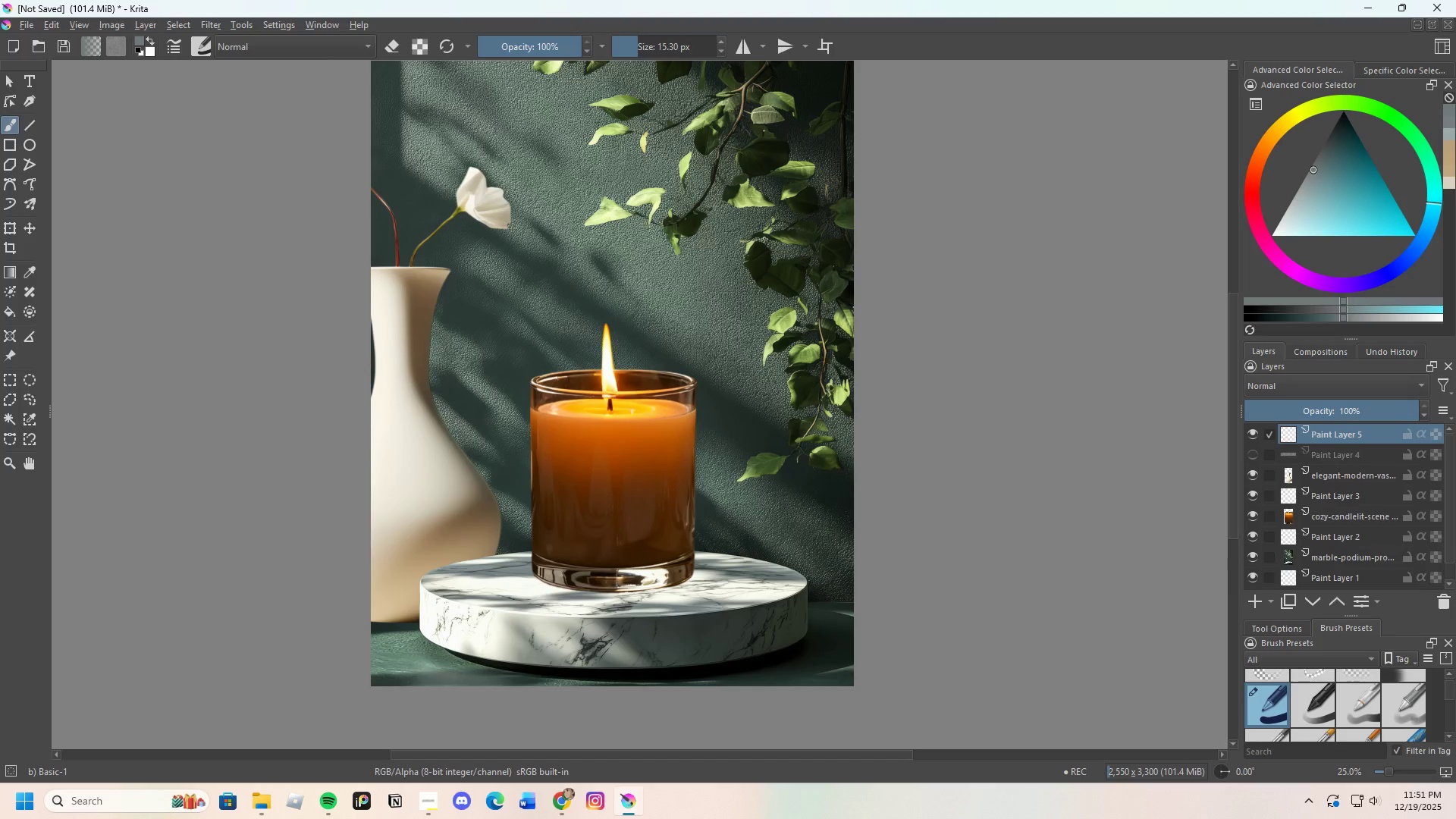 
scroll: coordinate [621, 505], scroll_direction: down, amount: 1.0
 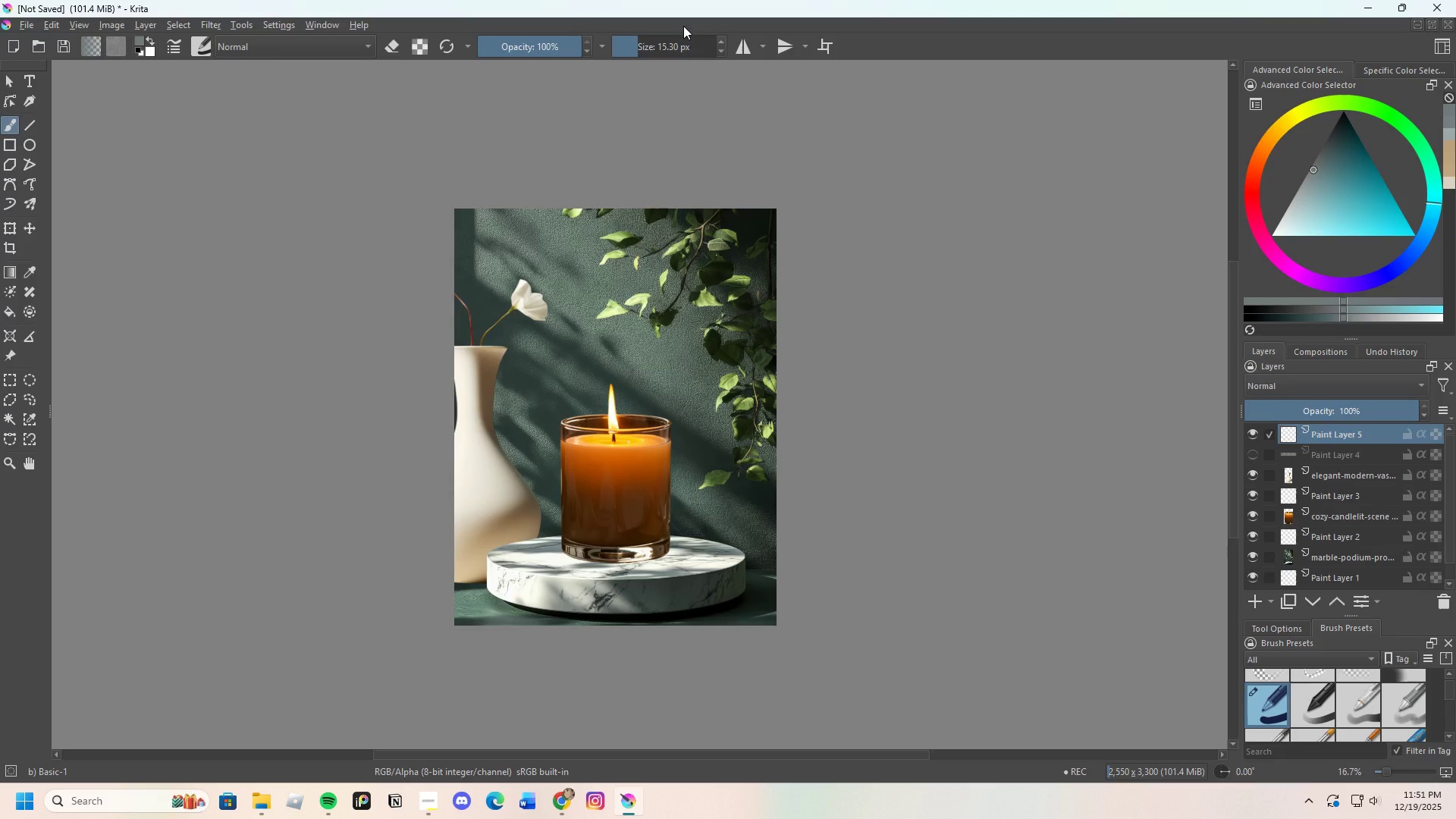 
left_click_drag(start_coordinate=[633, 48], to_coordinate=[752, 49])
 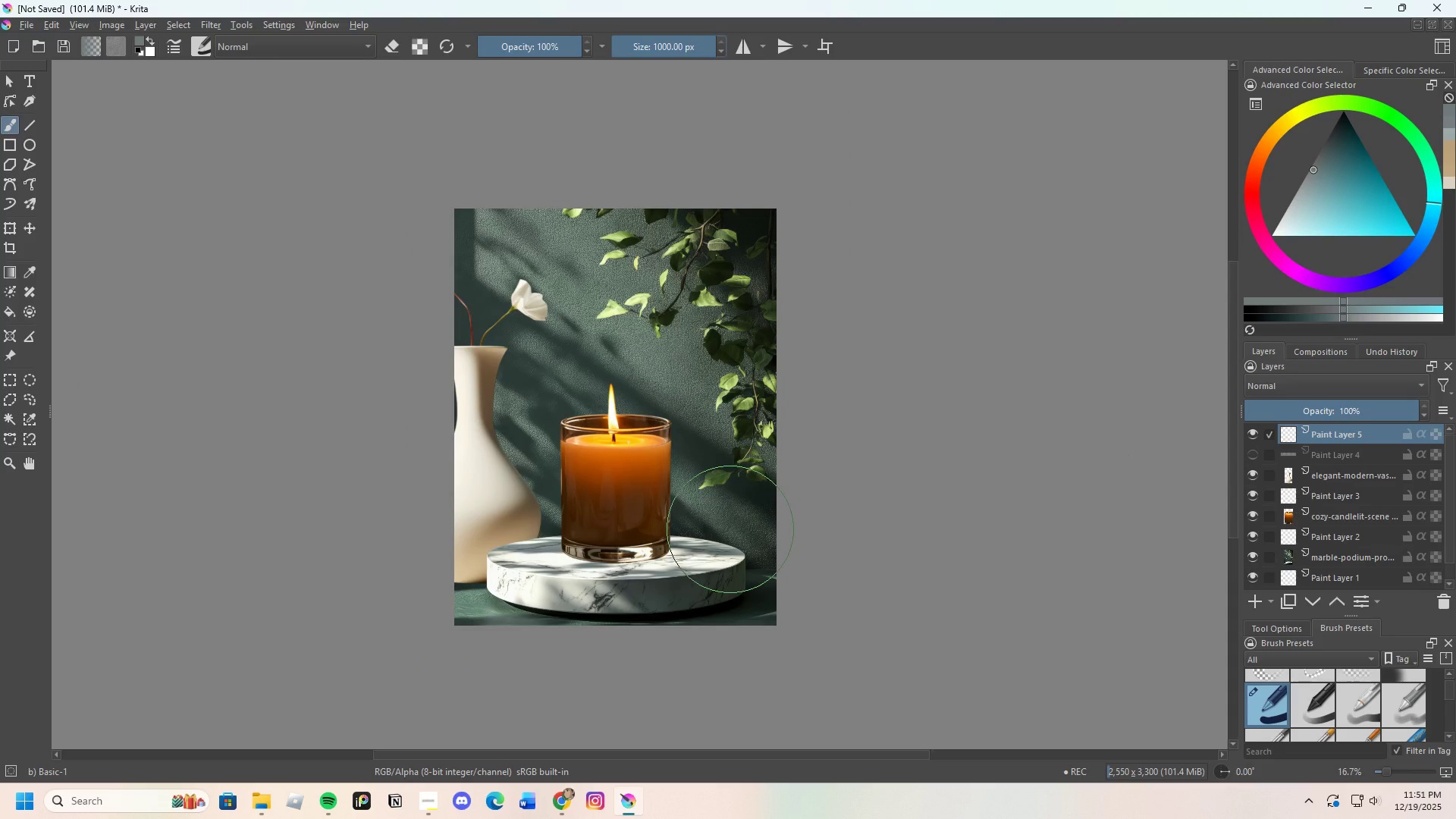 
scroll: coordinate [687, 454], scroll_direction: up, amount: 1.0
 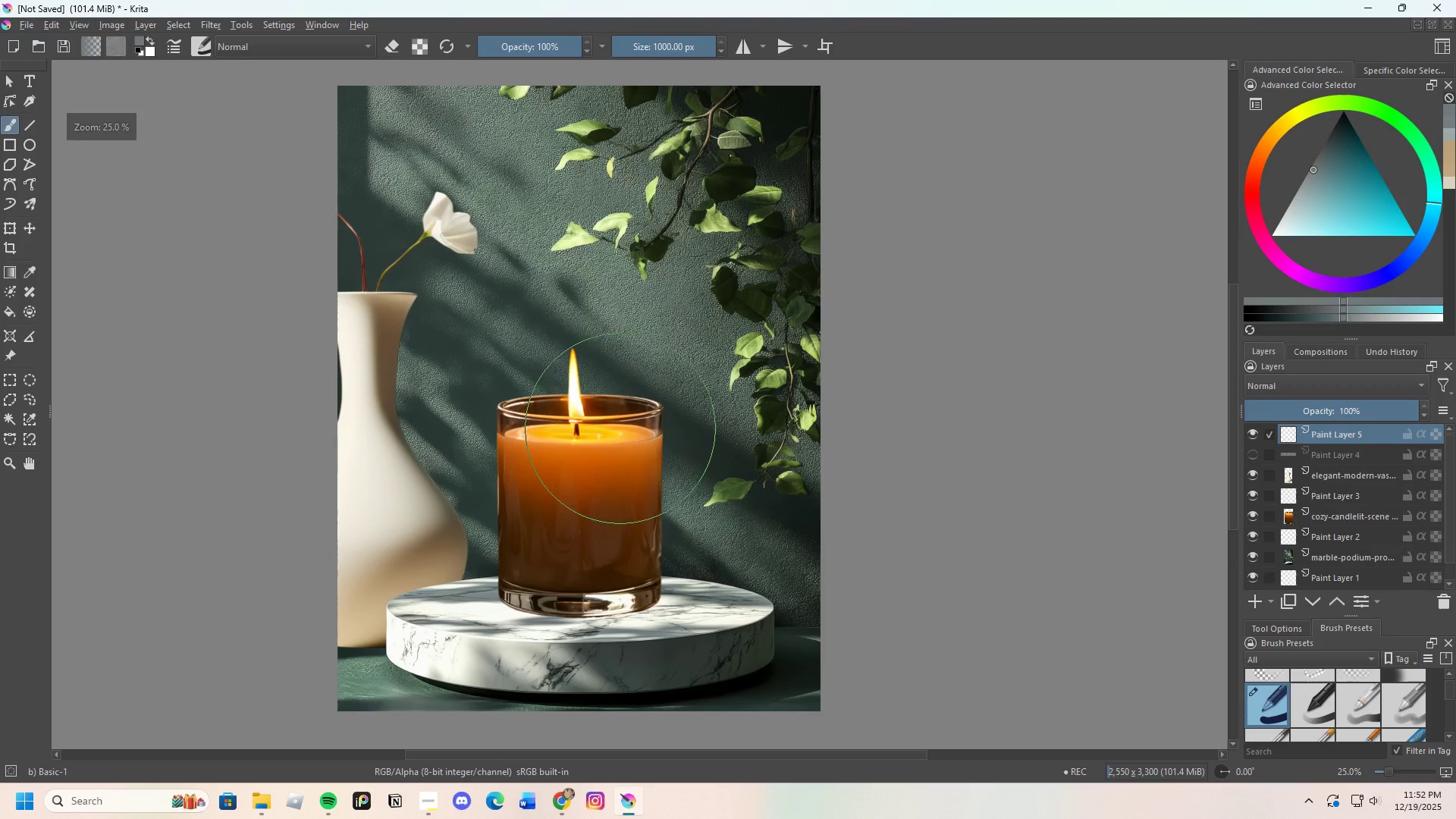 
hold_key(key=ControlLeft, duration=1.53)
left_click([636, 406])
 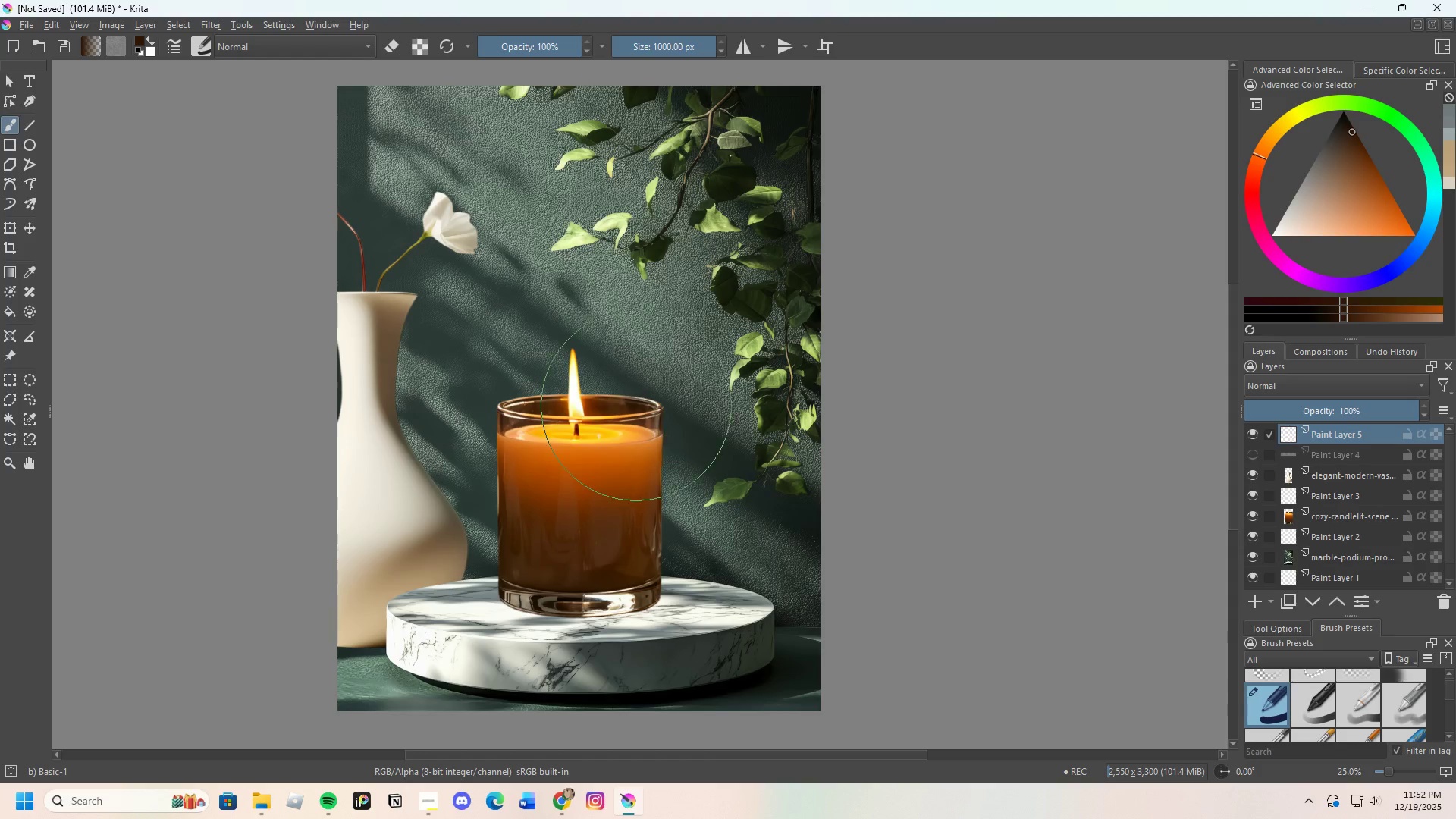 
scroll: coordinate [509, 433], scroll_direction: down, amount: 1.0
 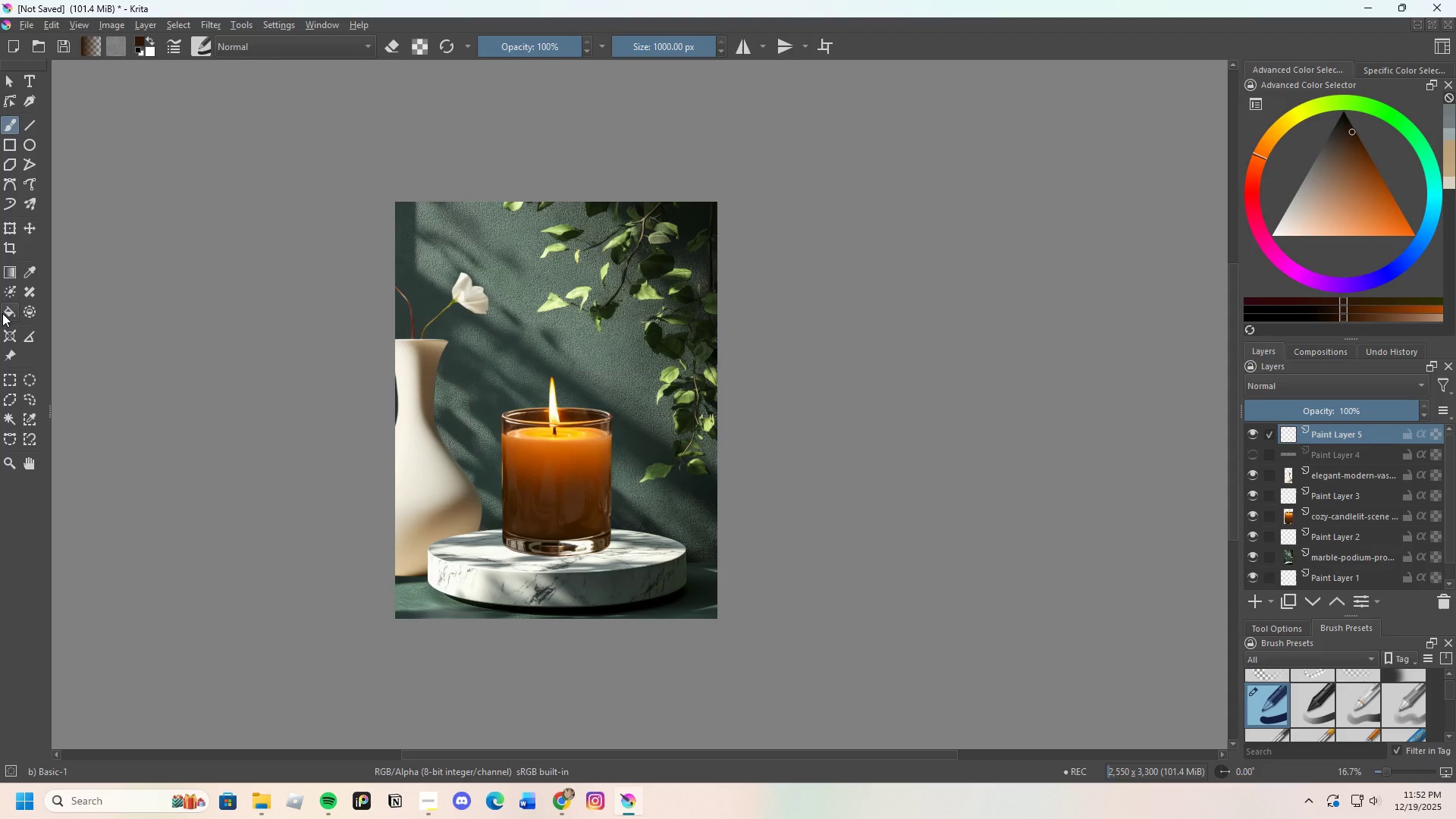 
left_click([540, 355])
 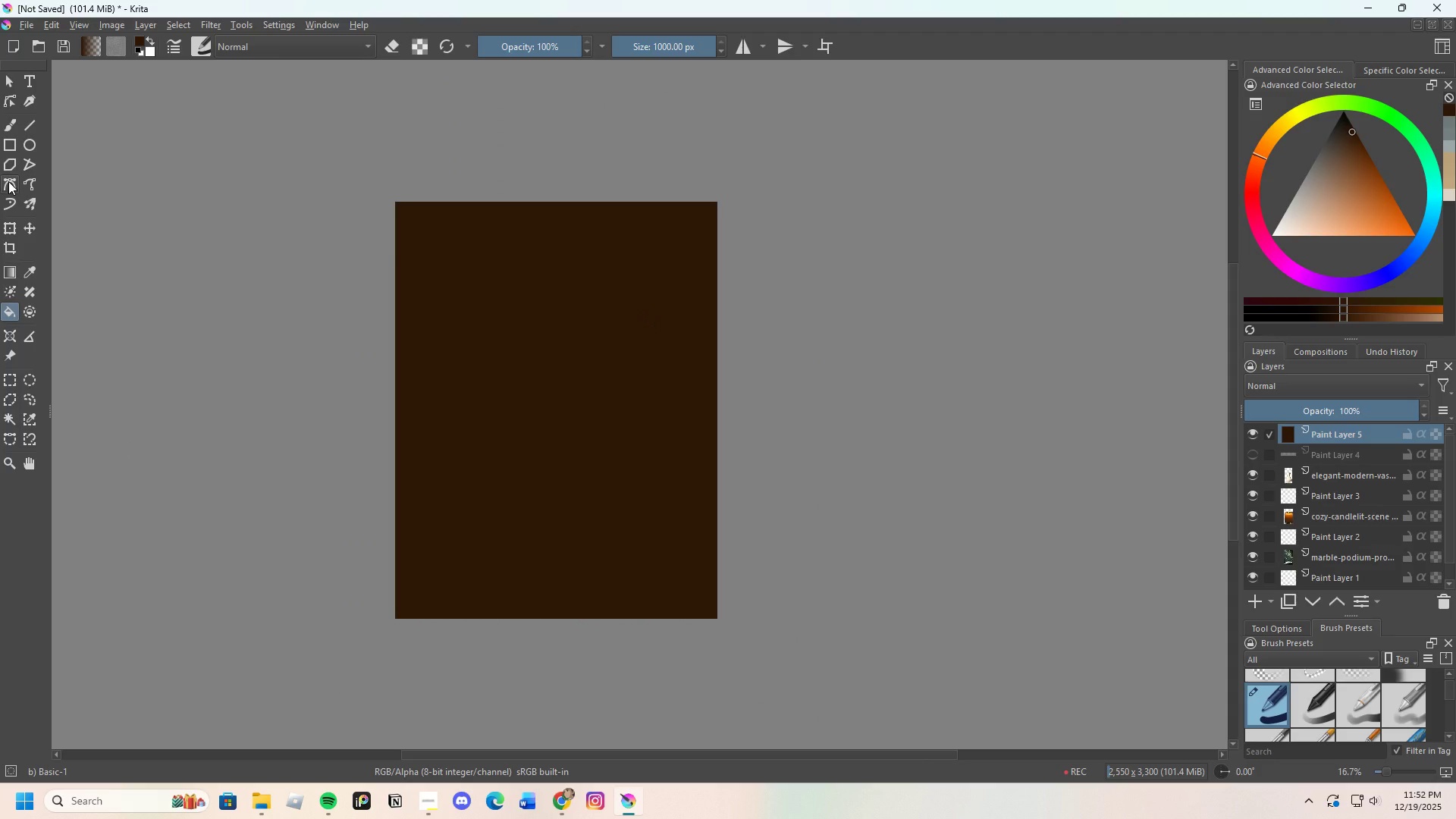 
left_click([11, 124])
 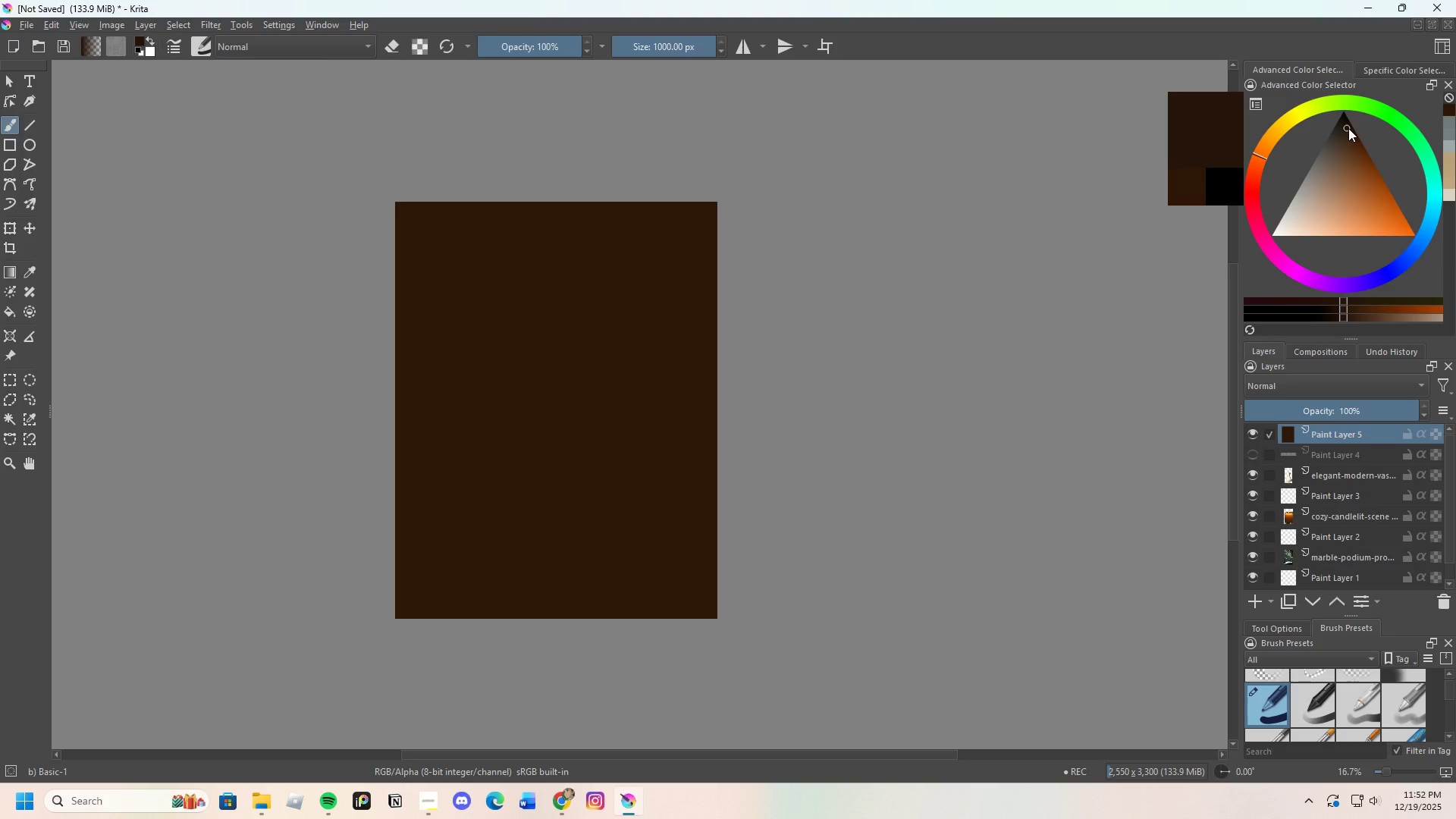 
wait(5.06)
 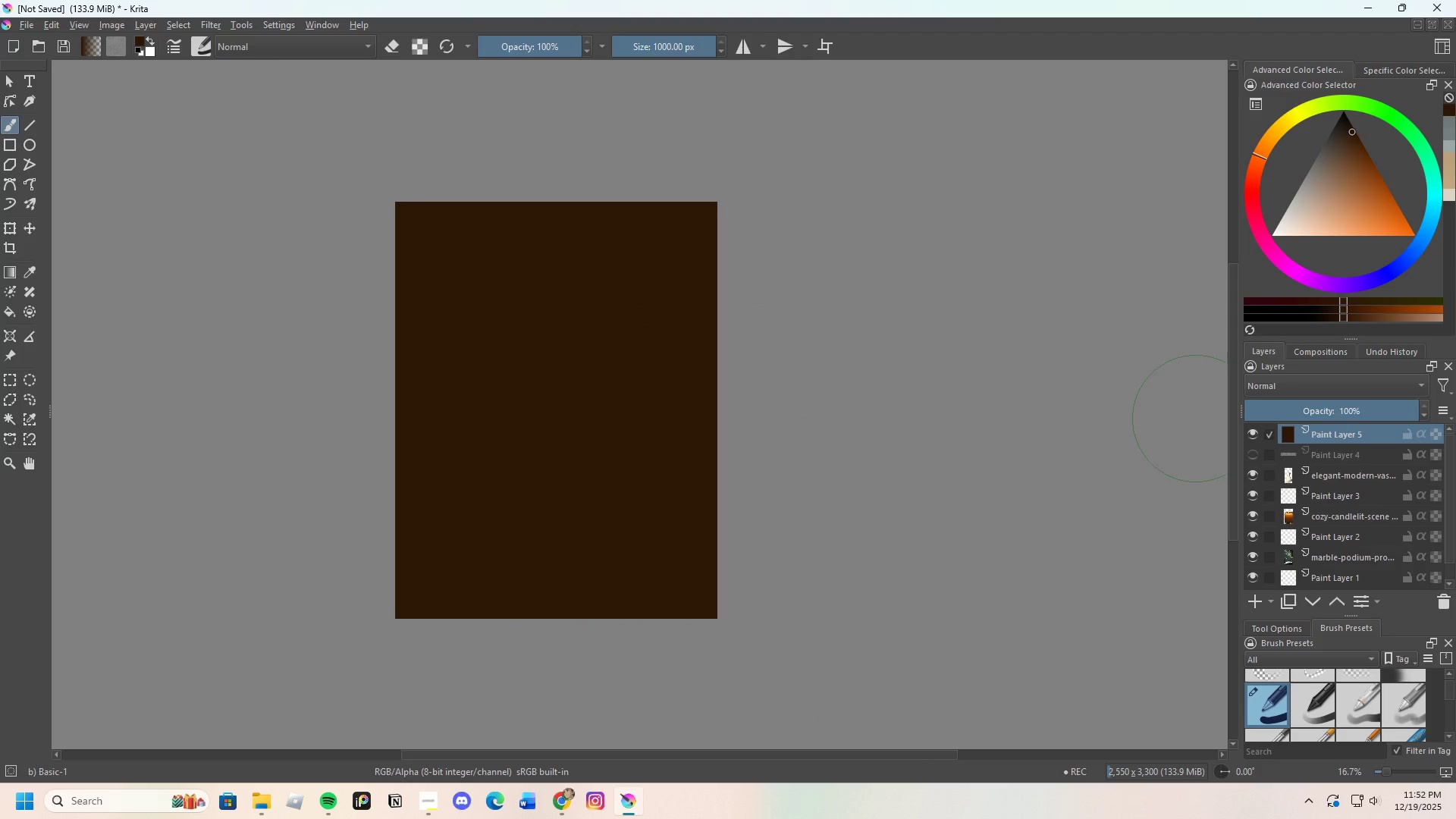 
left_click_drag(start_coordinate=[1353, 413], to_coordinate=[1334, 413])
 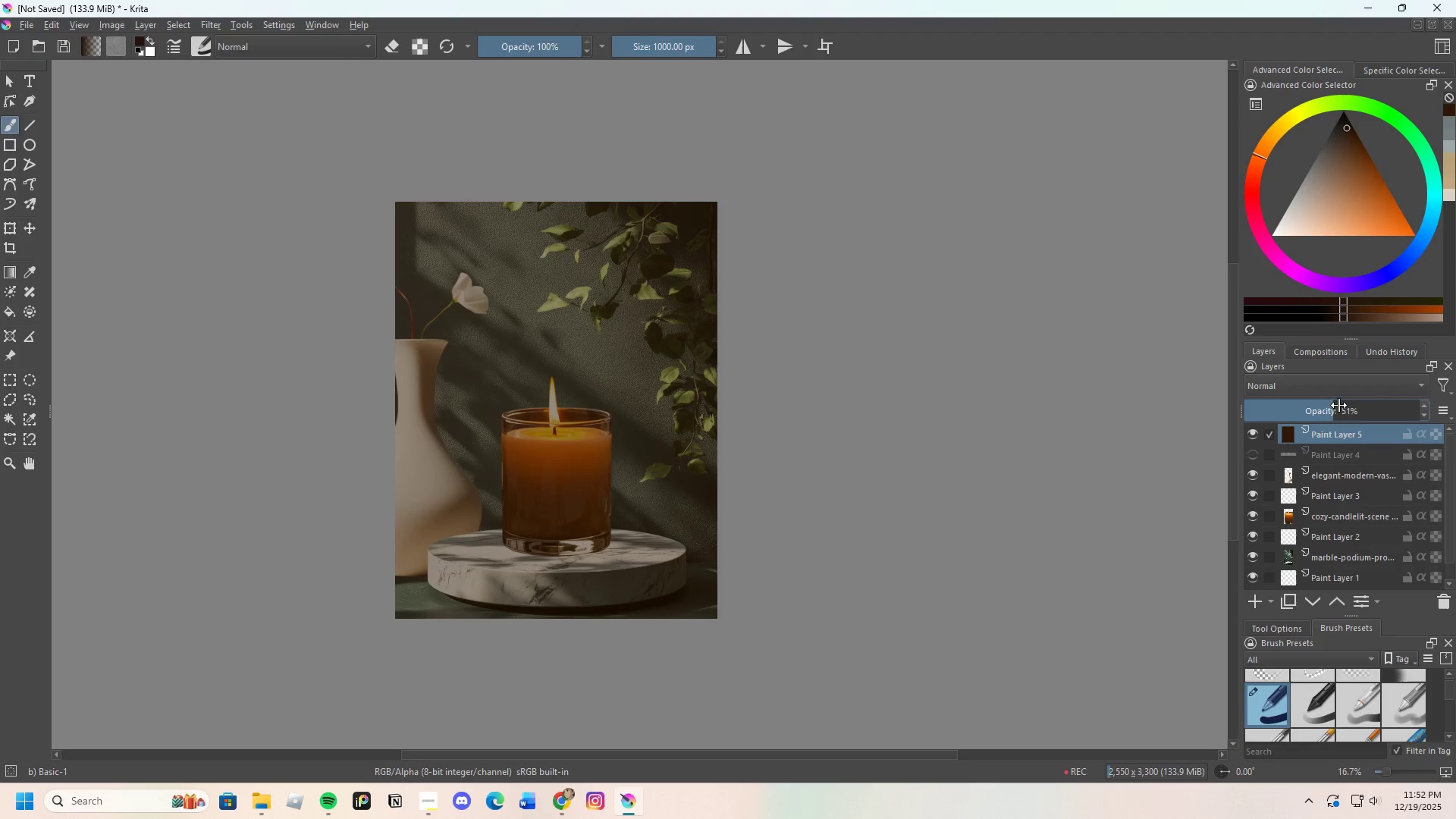 
left_click_drag(start_coordinate=[1338, 406], to_coordinate=[1382, 407])
 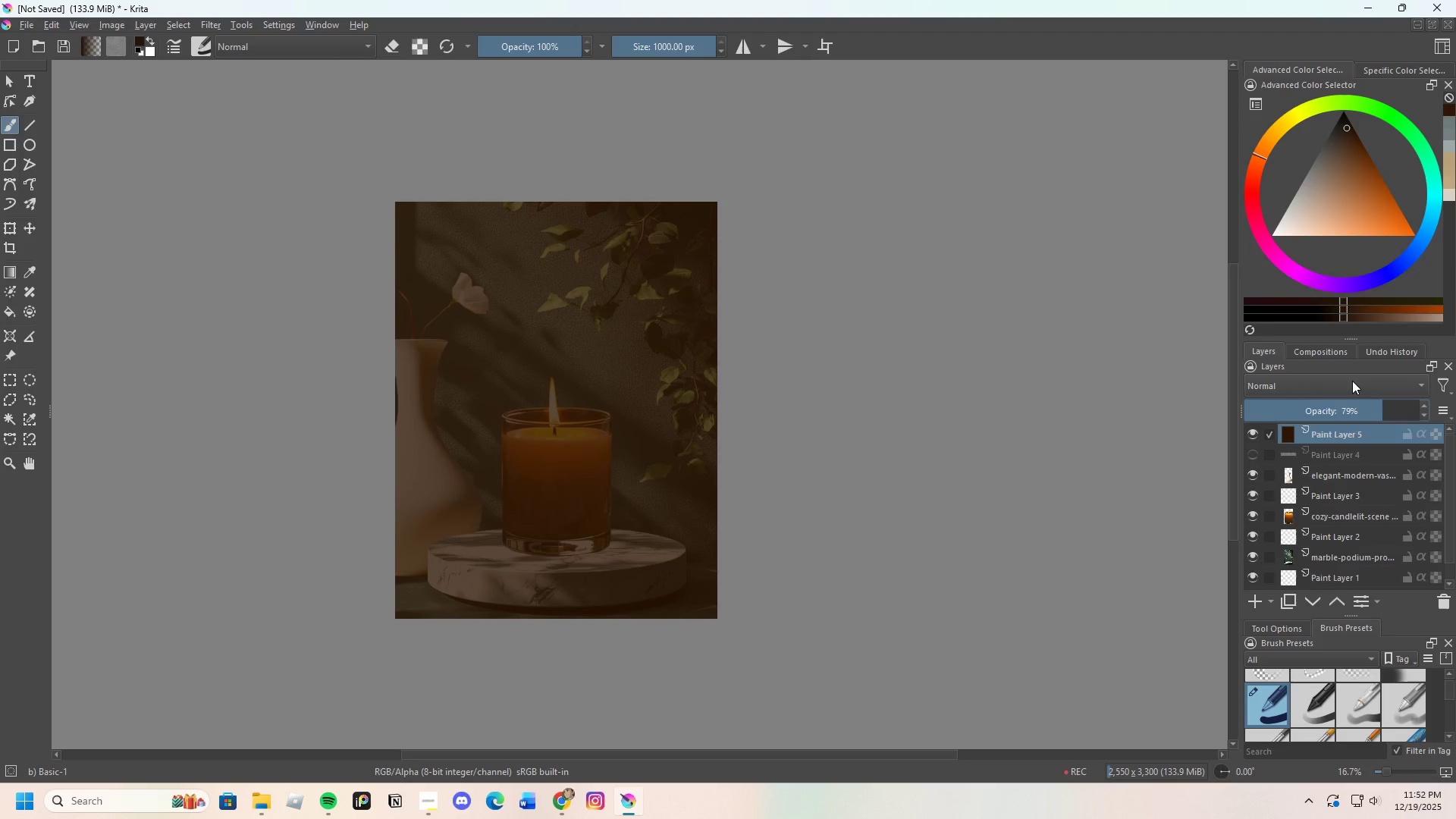 
left_click([1351, 379])
 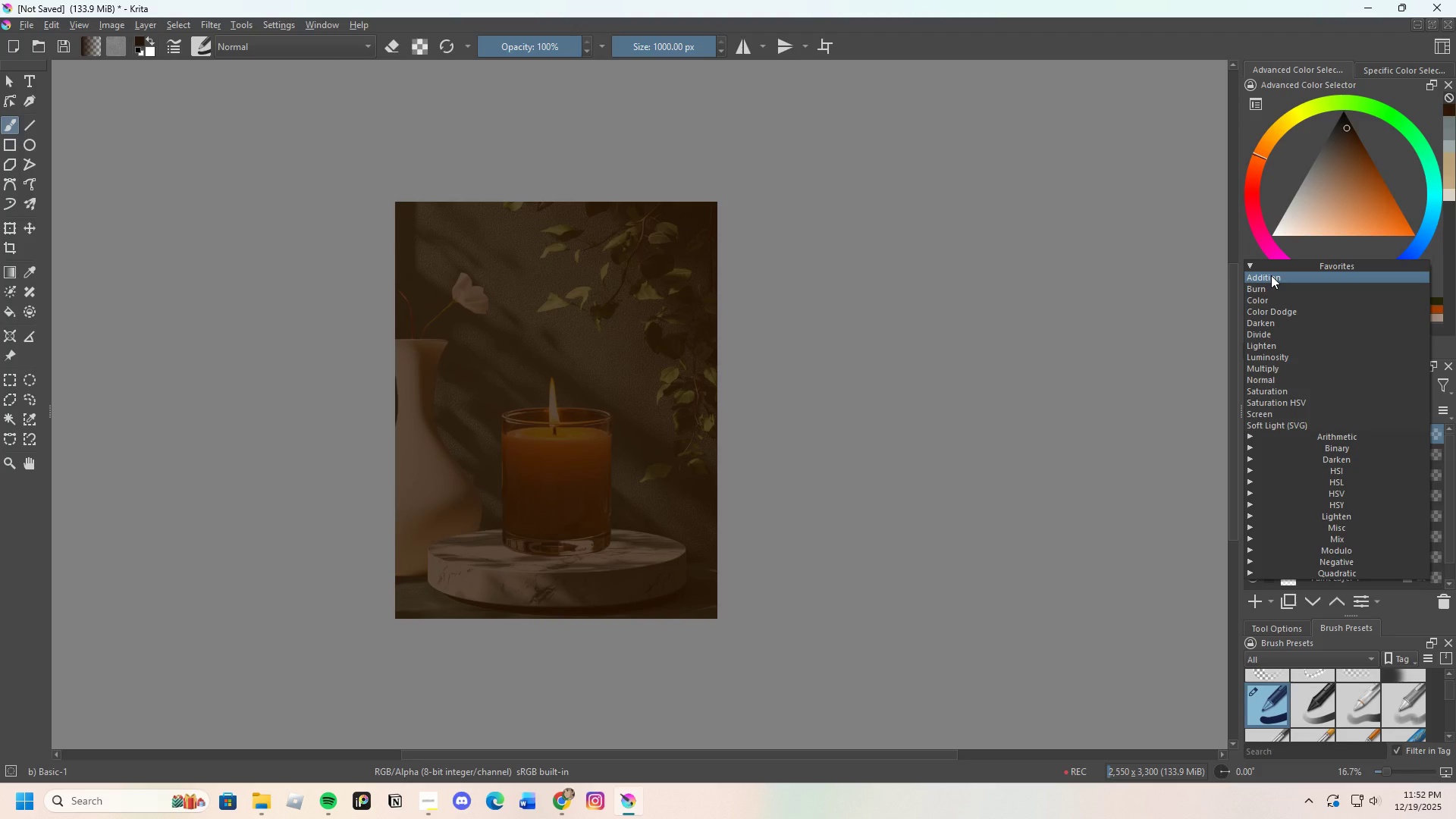 
left_click([1271, 275])
 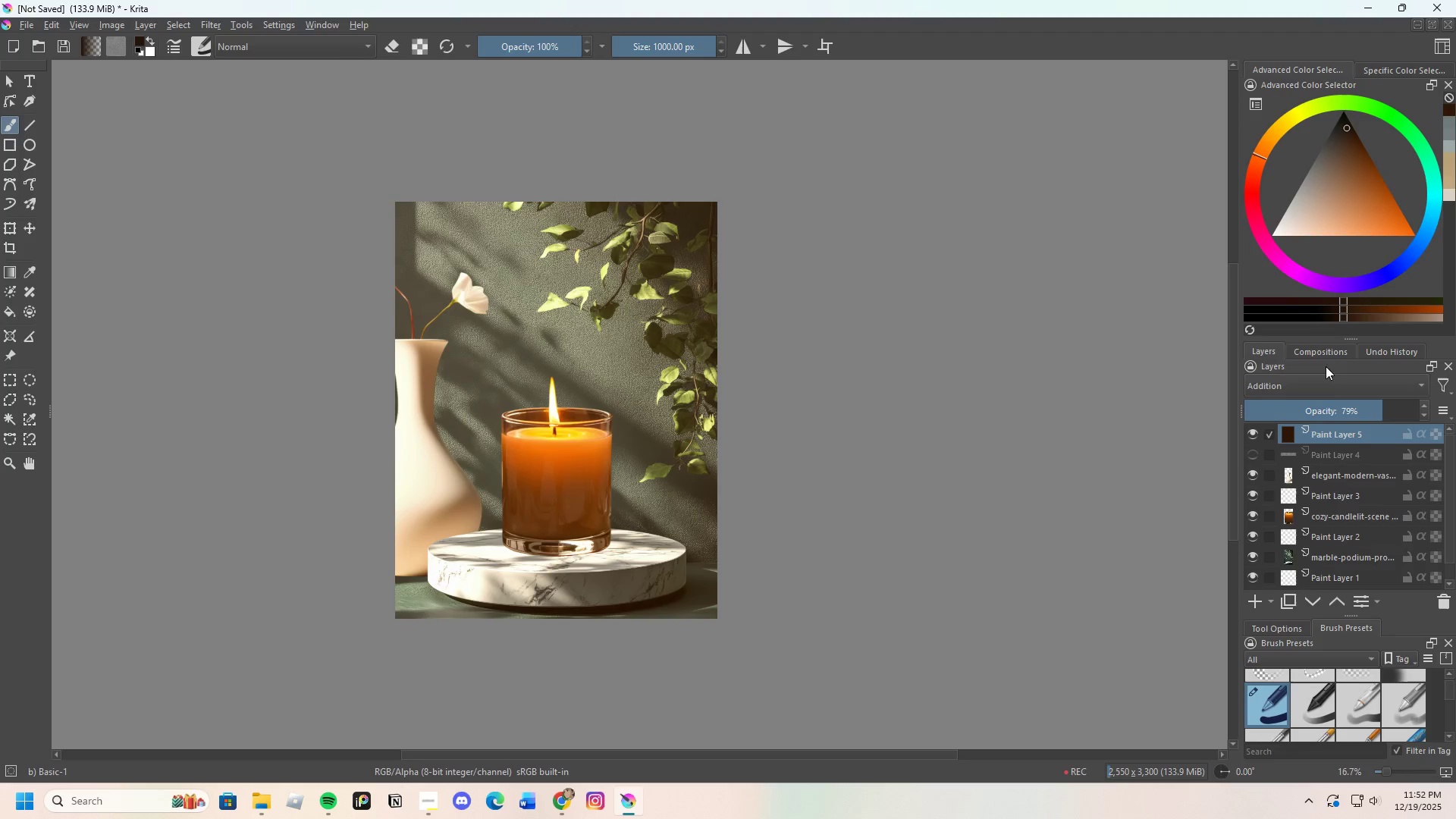 
left_click([1325, 384])
 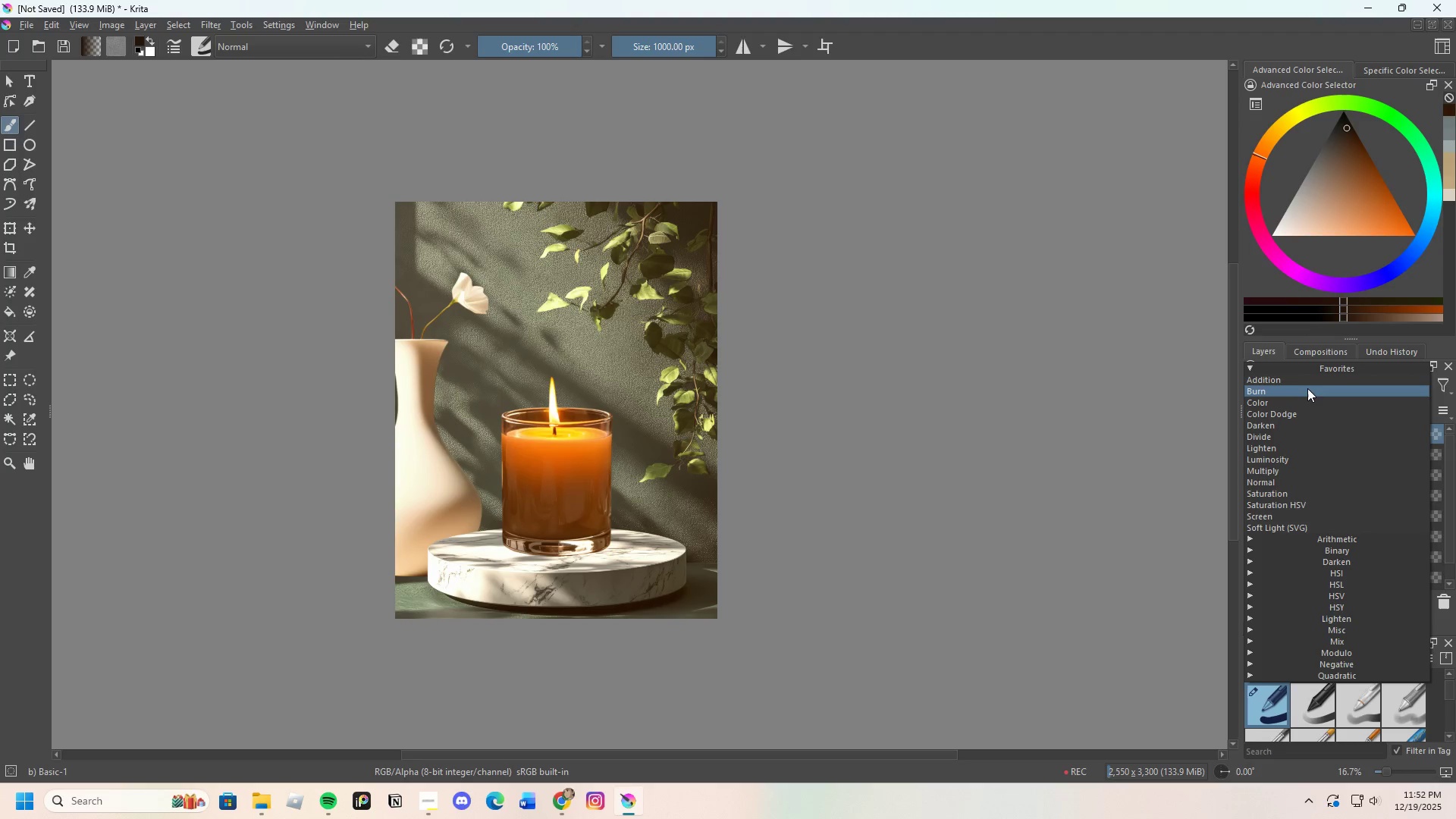 
left_click([1306, 390])
 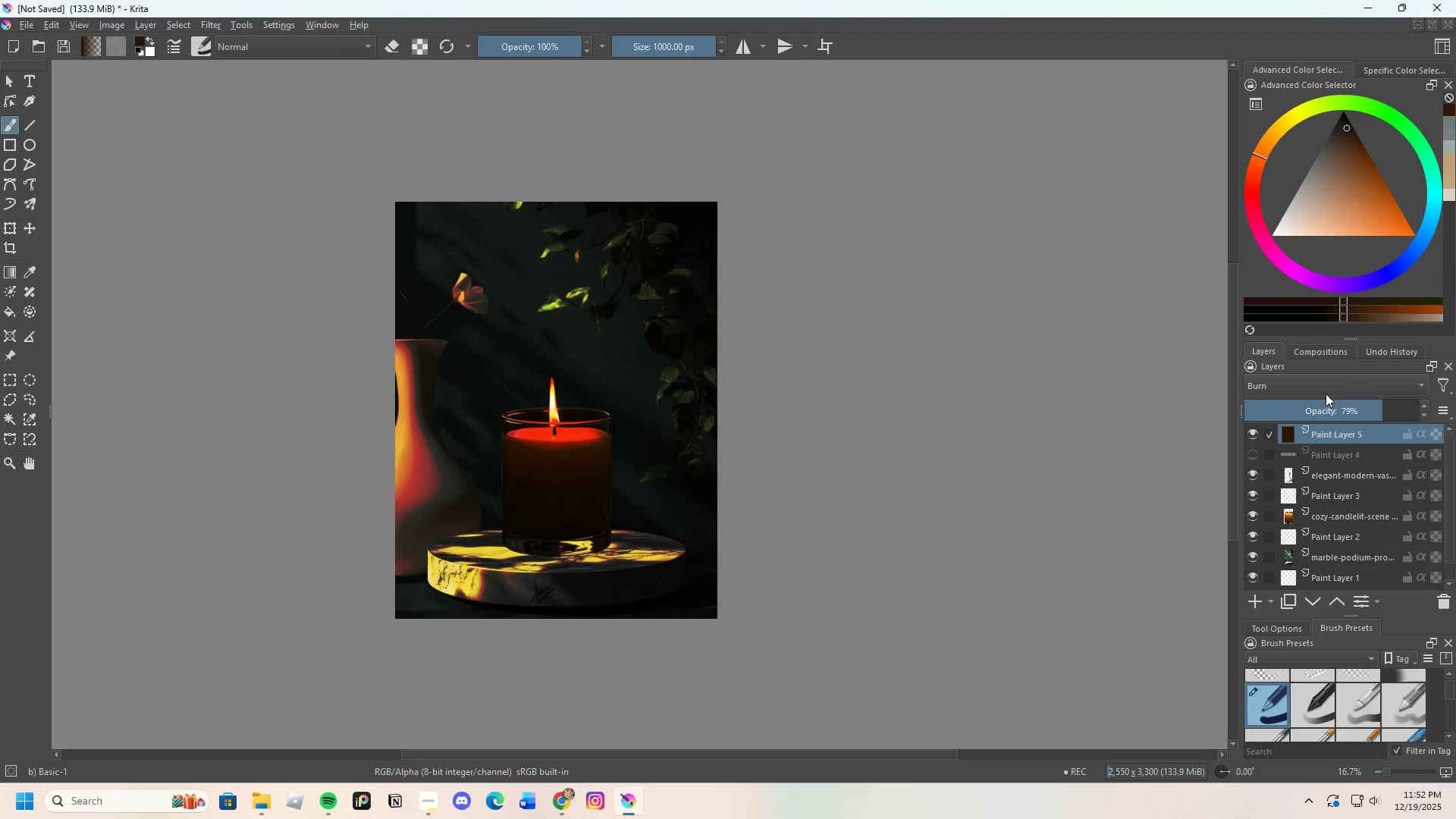 
left_click_drag(start_coordinate=[1357, 413], to_coordinate=[1338, 413])
 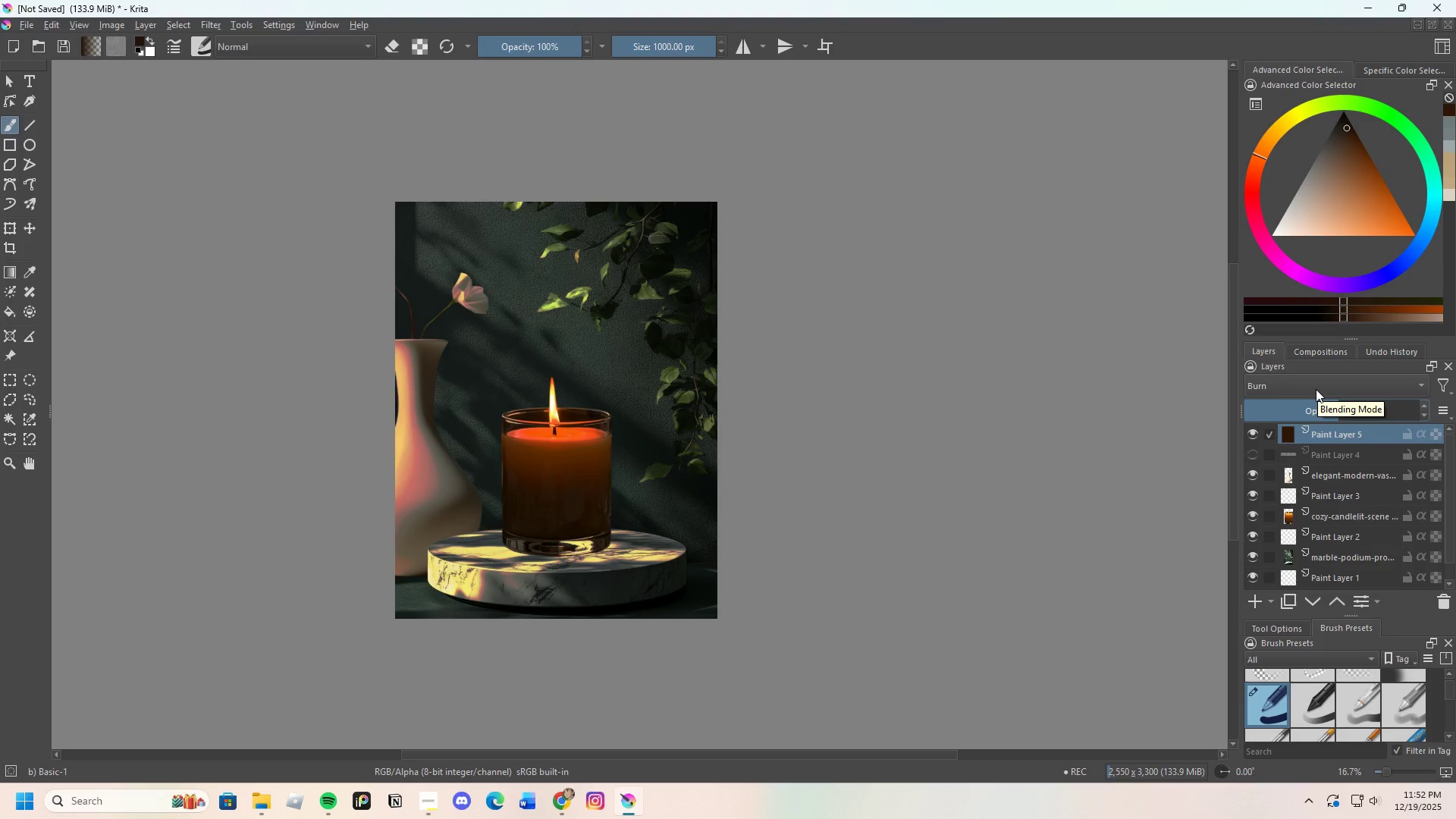 
left_click([1316, 389])
 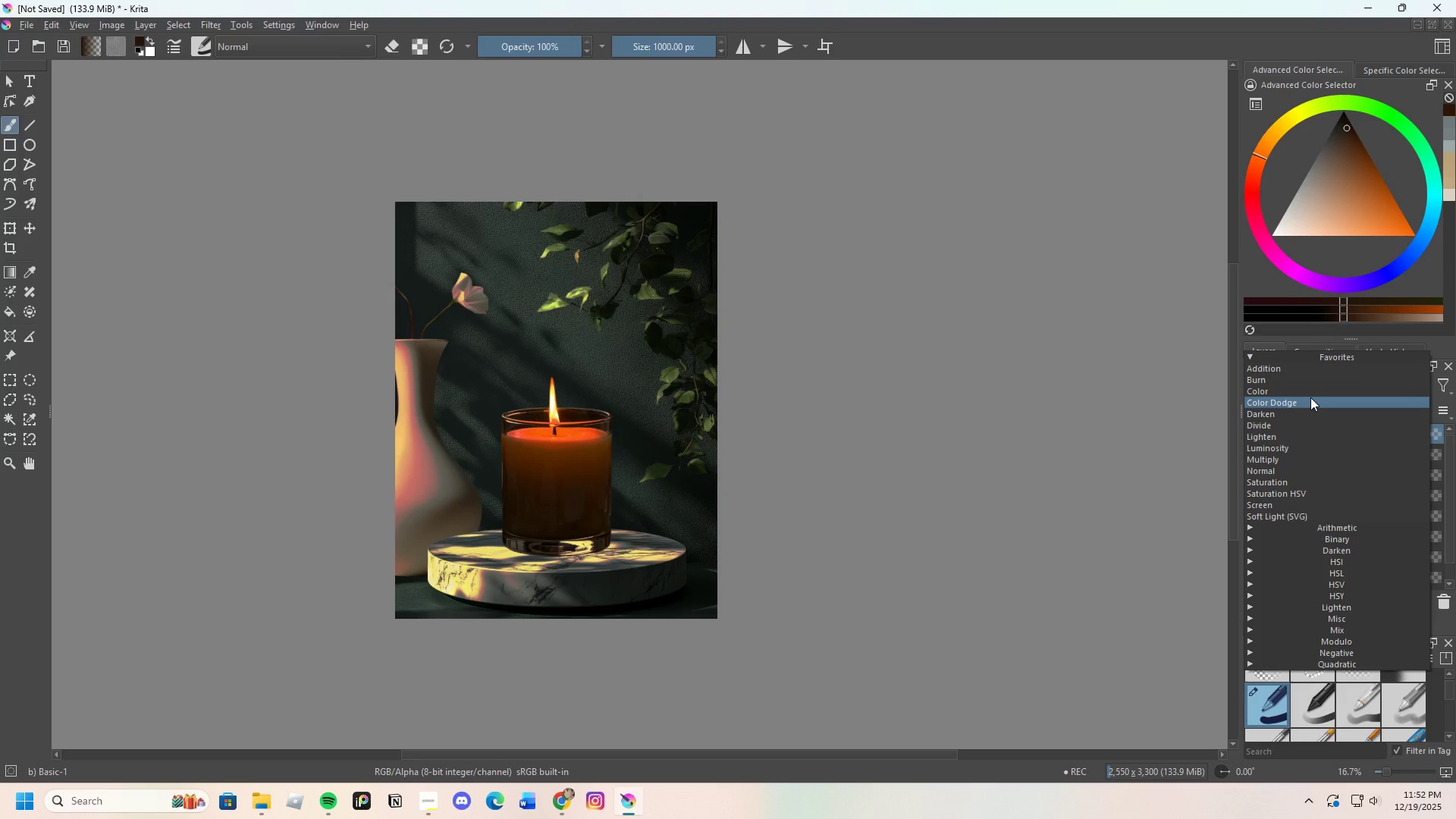 
left_click([1310, 396])
 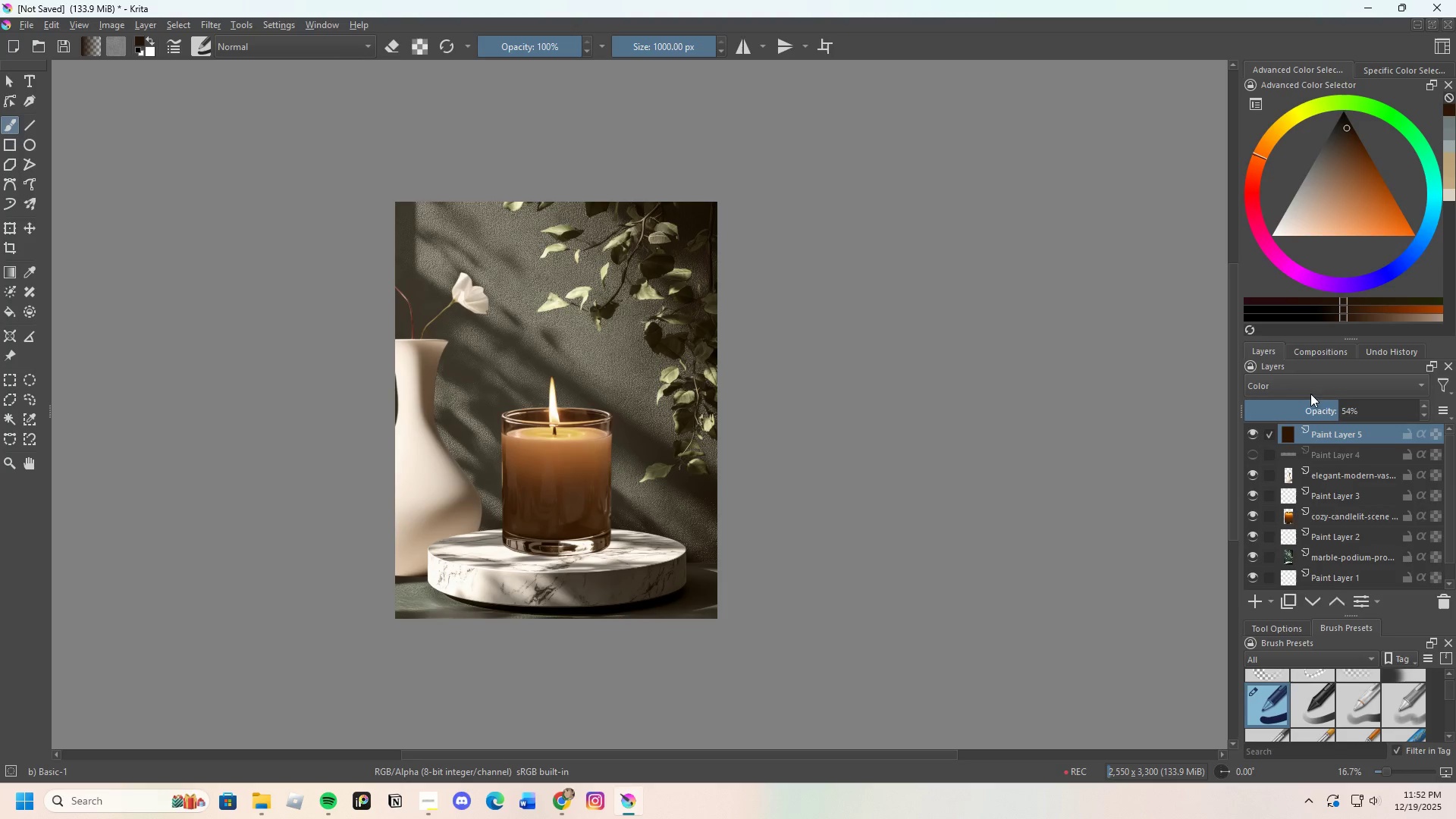 
left_click([1311, 387])
 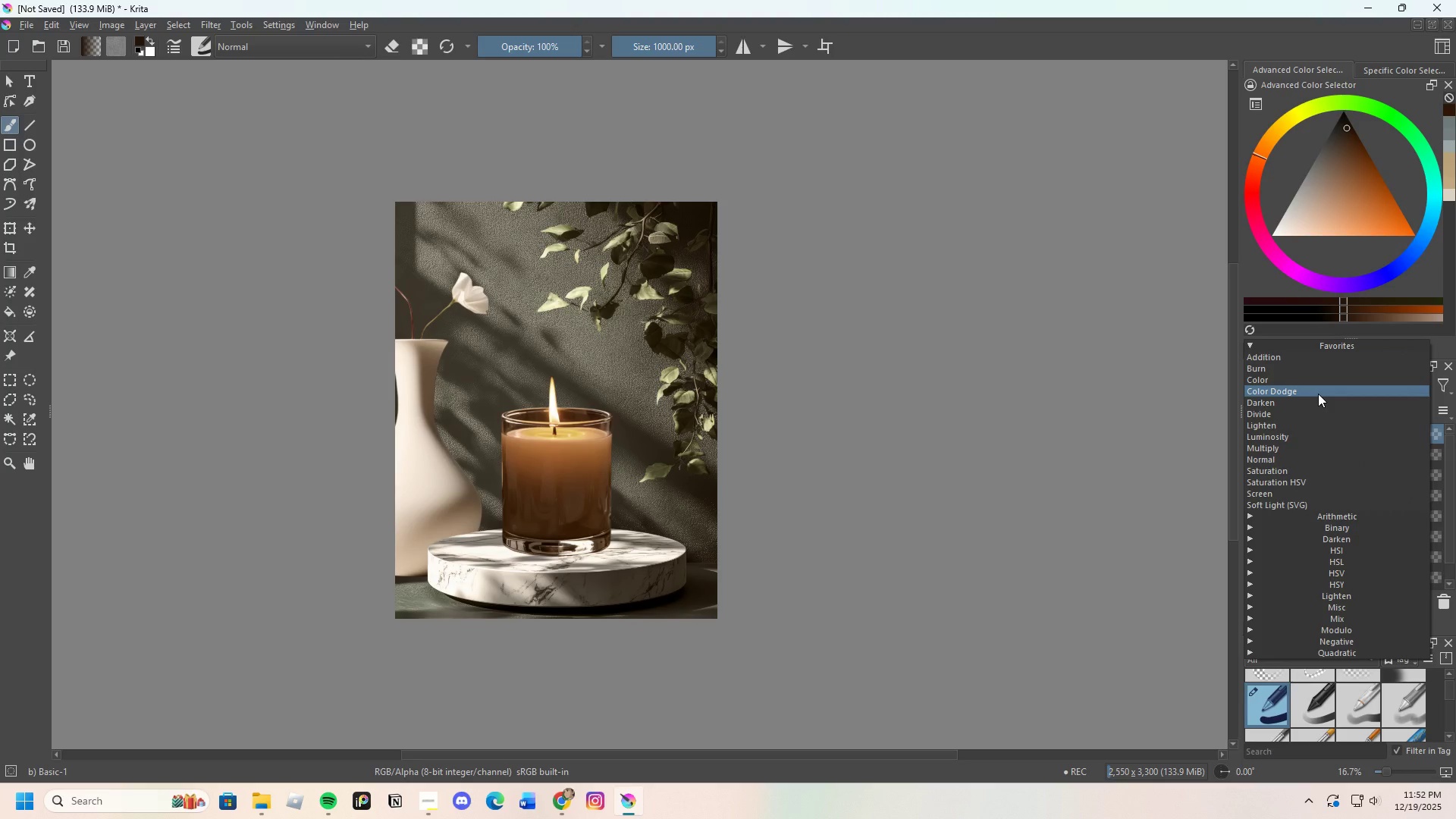 
left_click([1318, 394])
 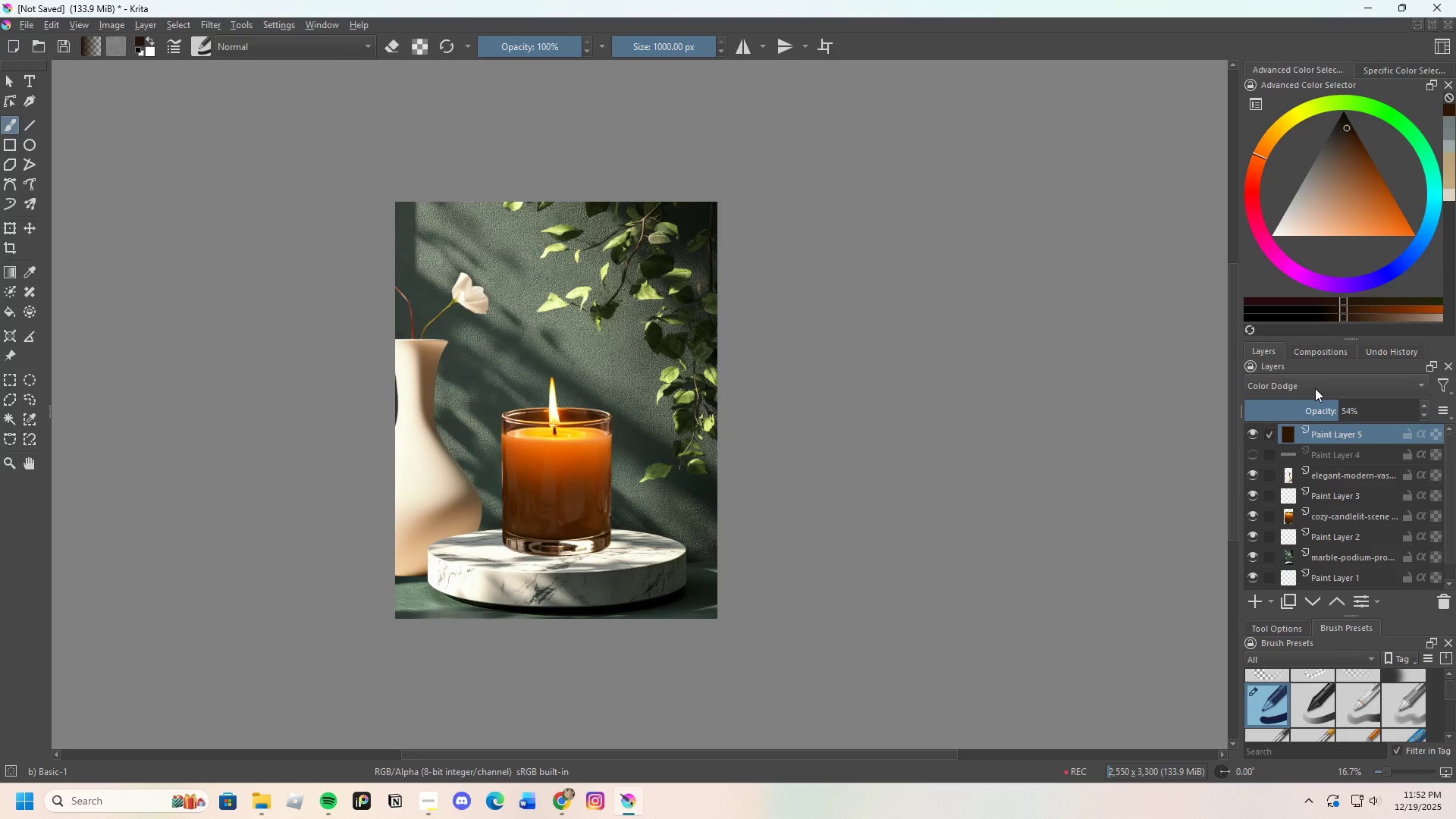 
left_click([1311, 381])
 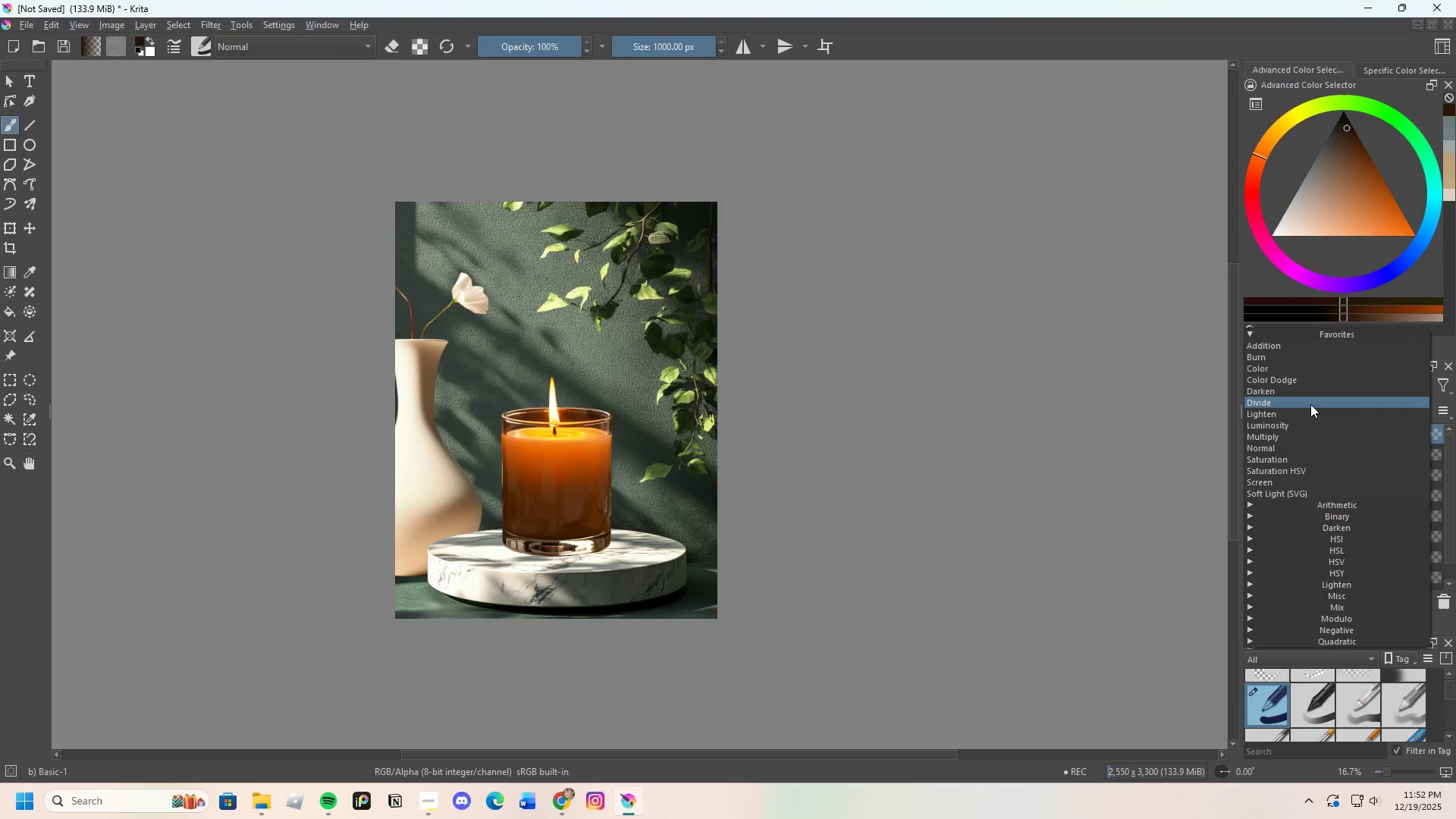 
left_click([1310, 404])
 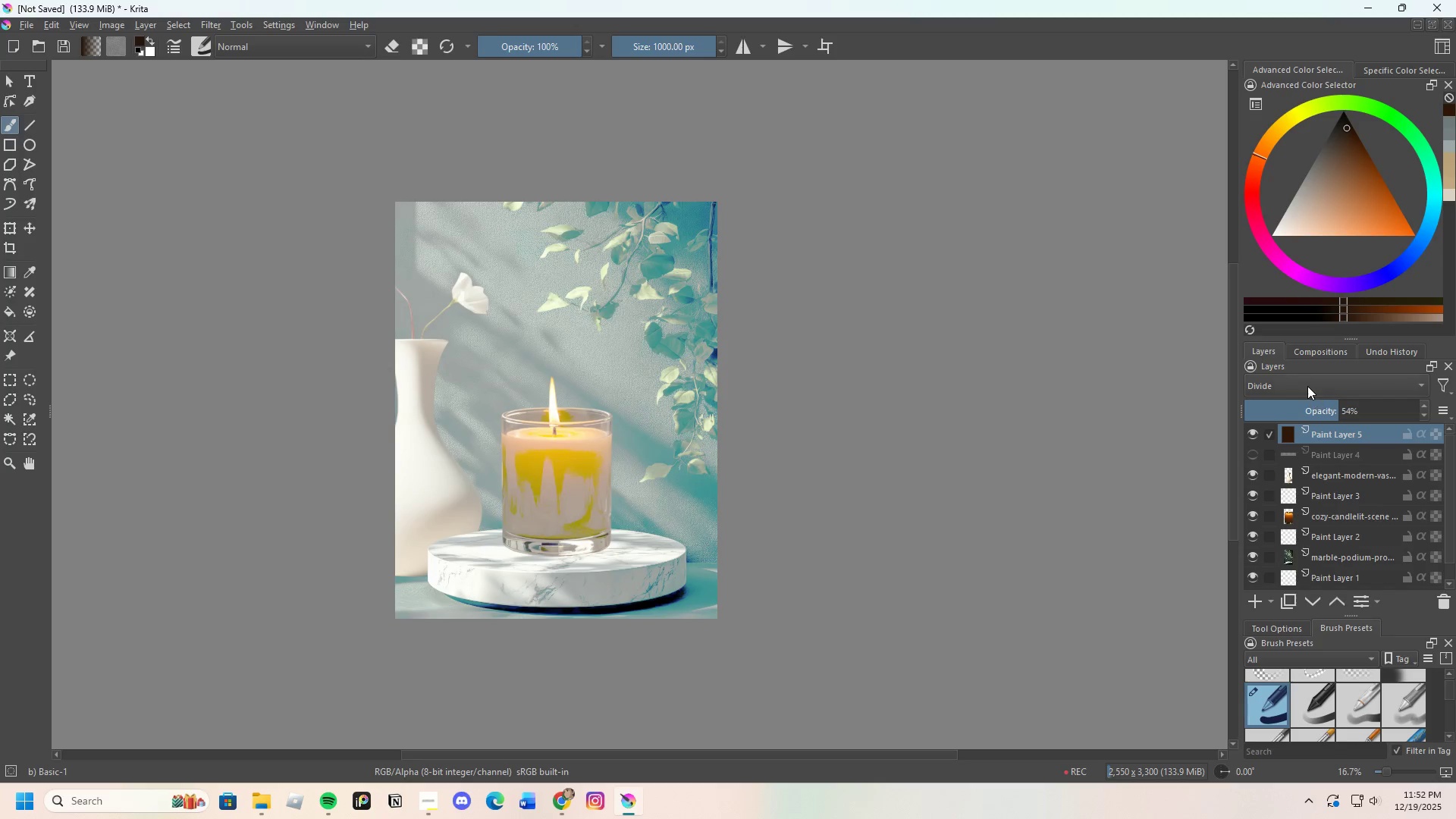 
left_click([1307, 386])
 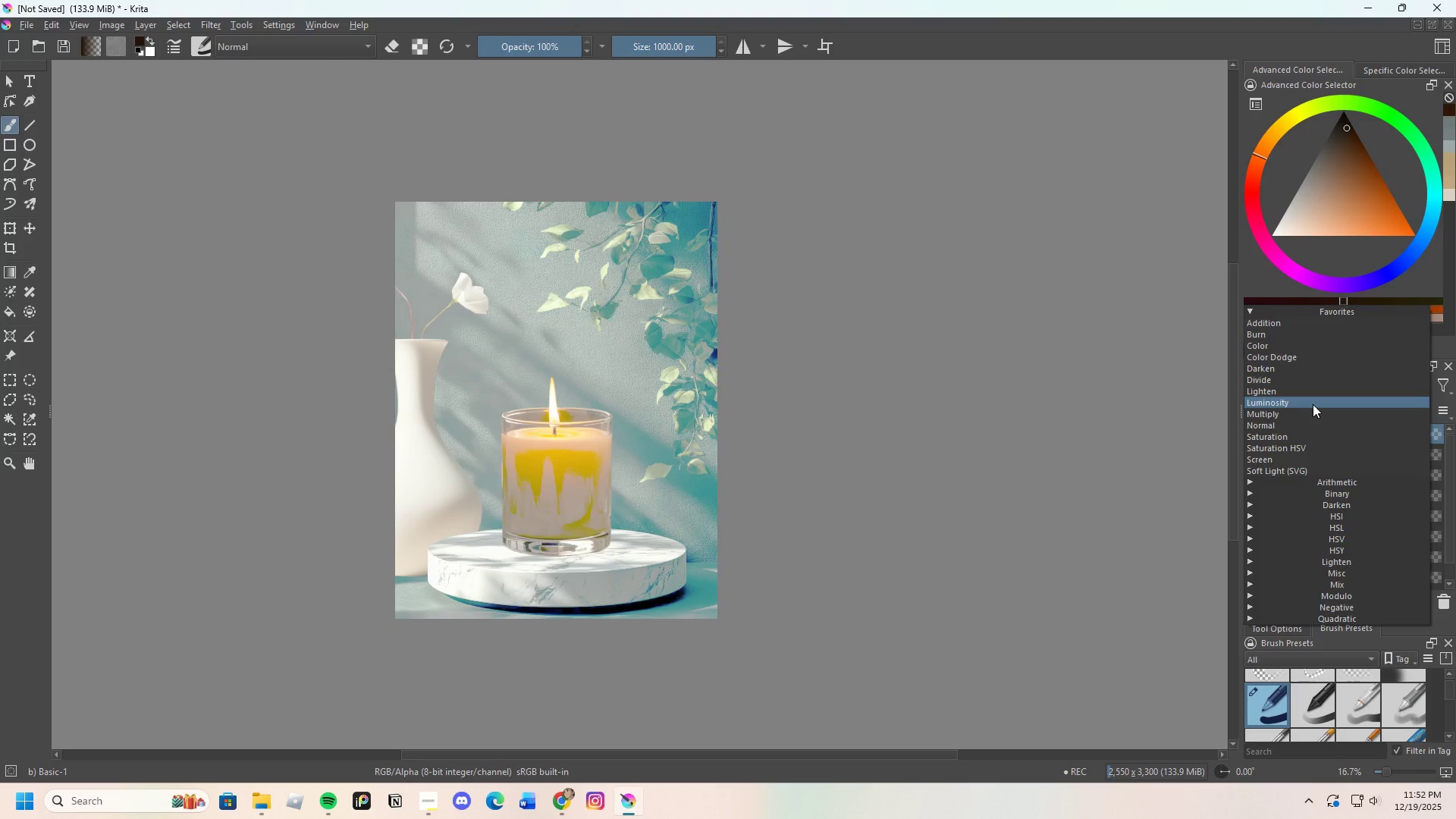 
left_click([1313, 406])
 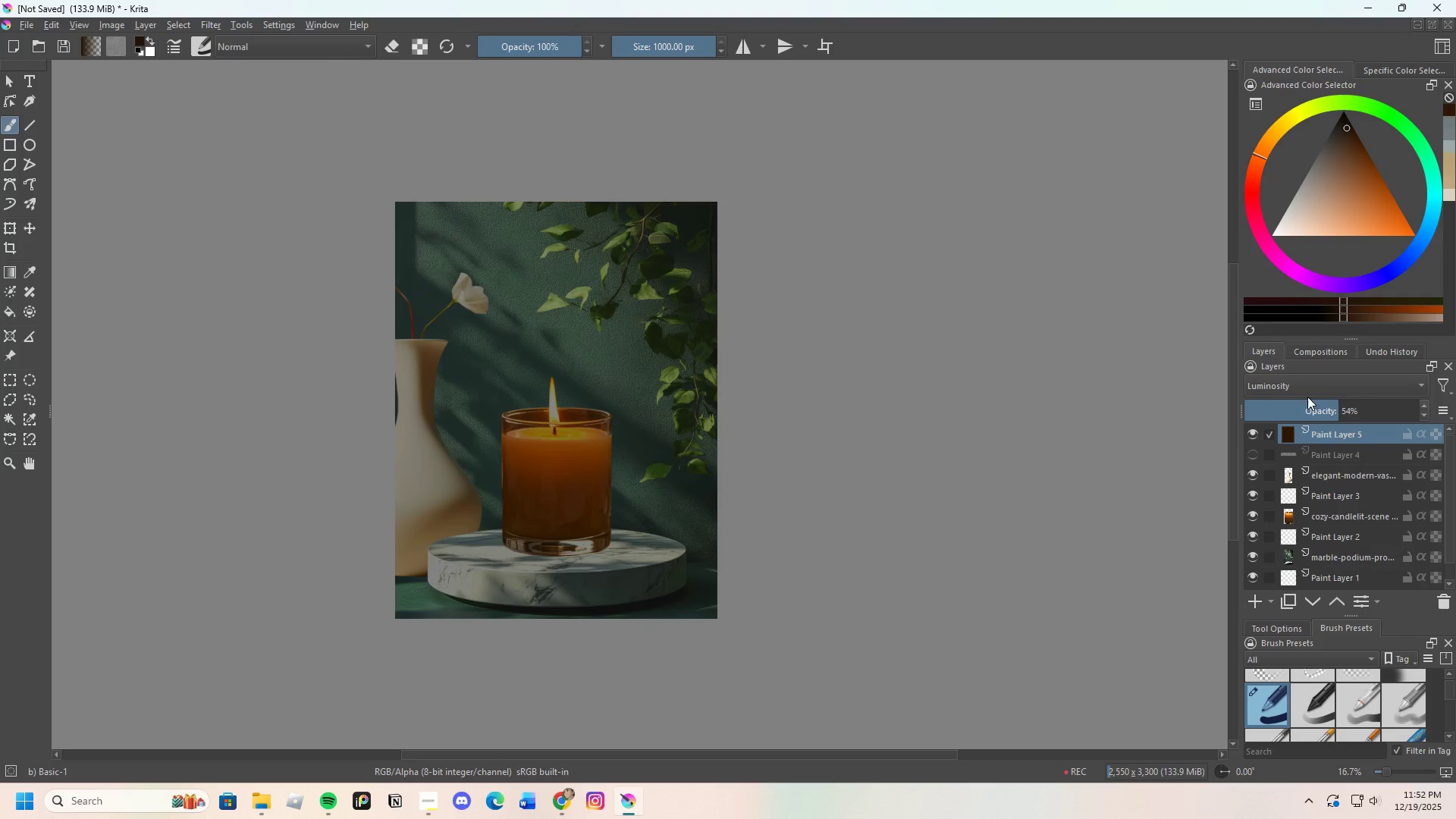 
left_click([1303, 388])
 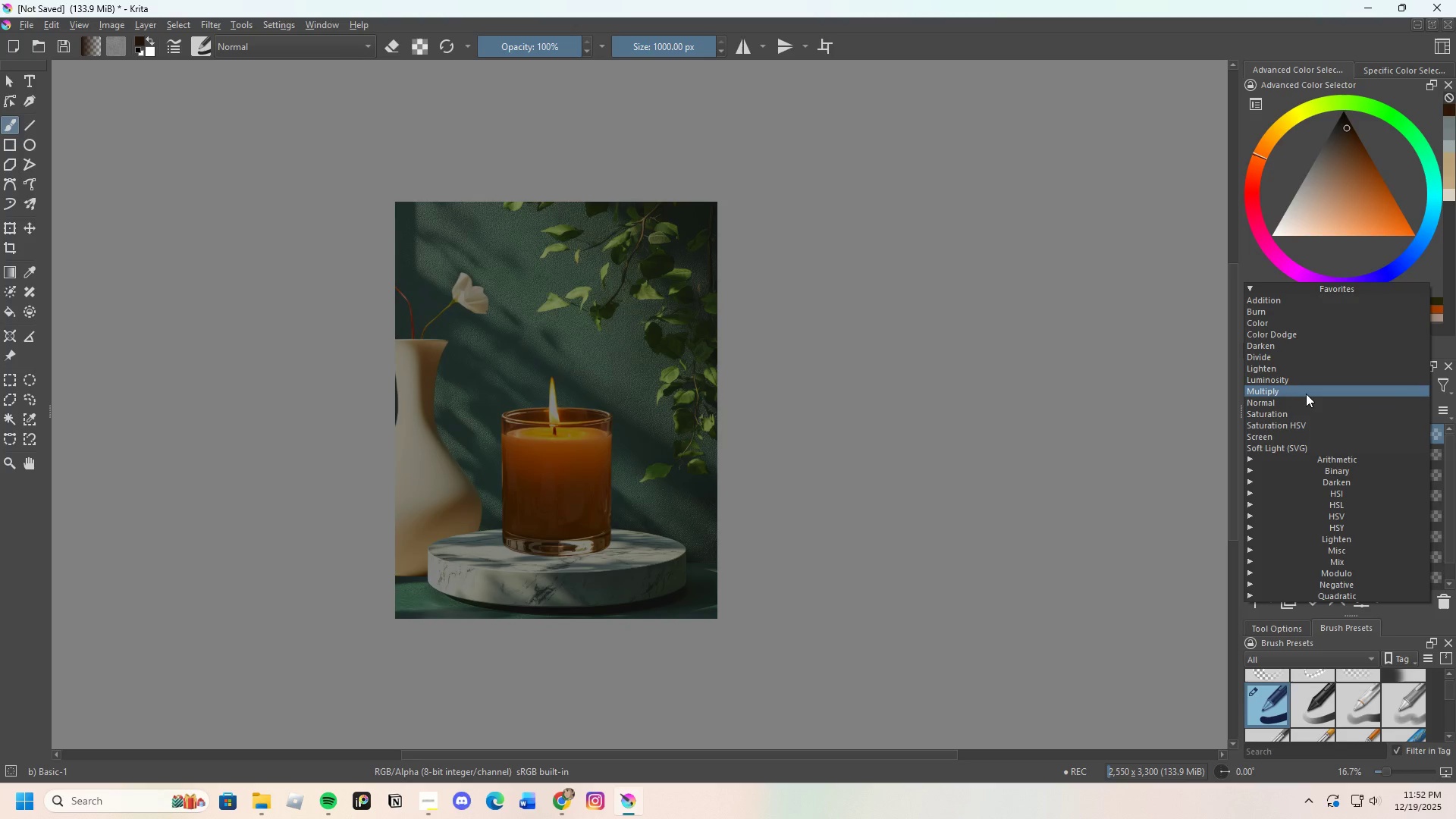 
left_click([1306, 393])
 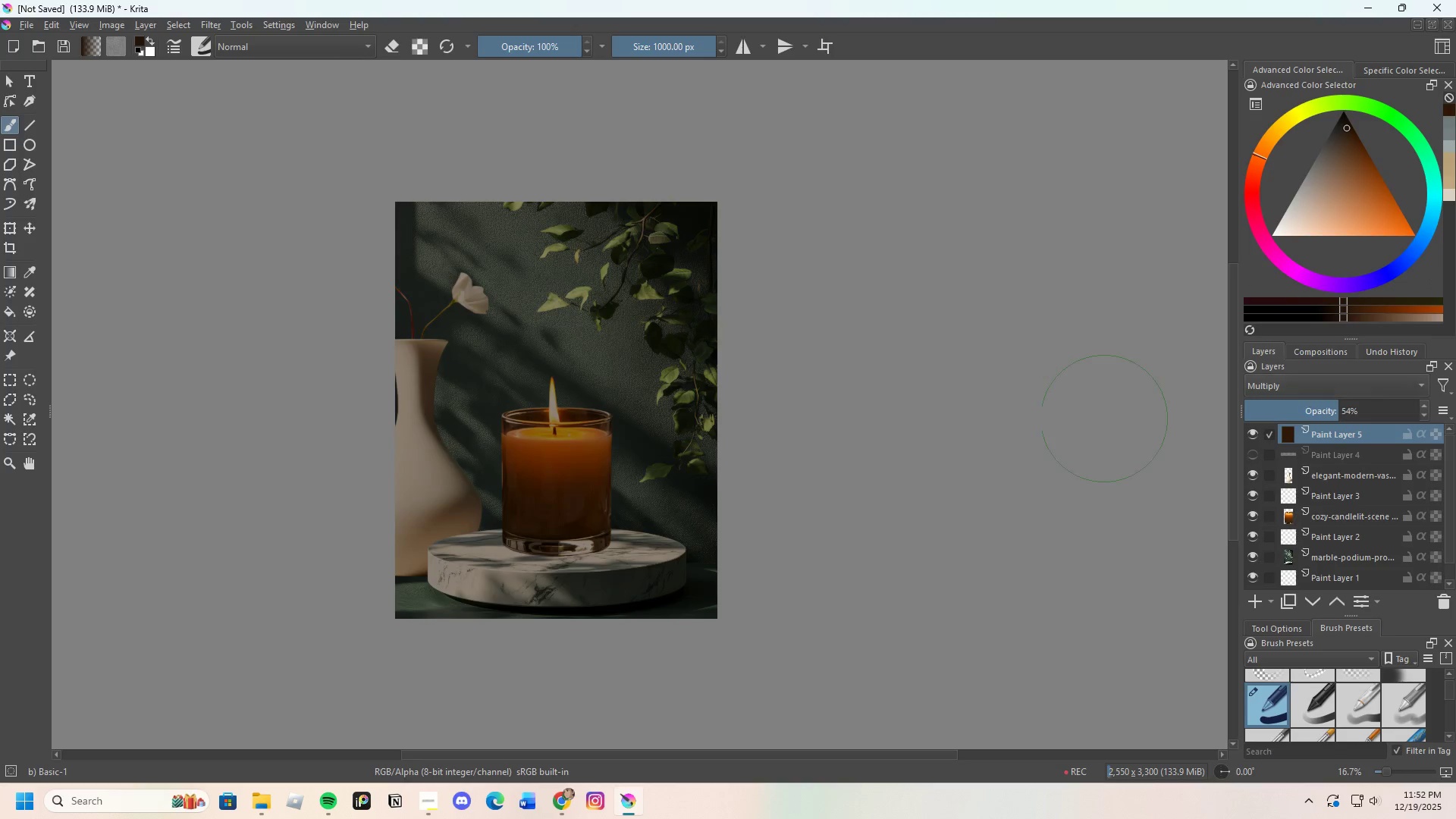 
scroll: coordinate [499, 428], scroll_direction: up, amount: 2.0
 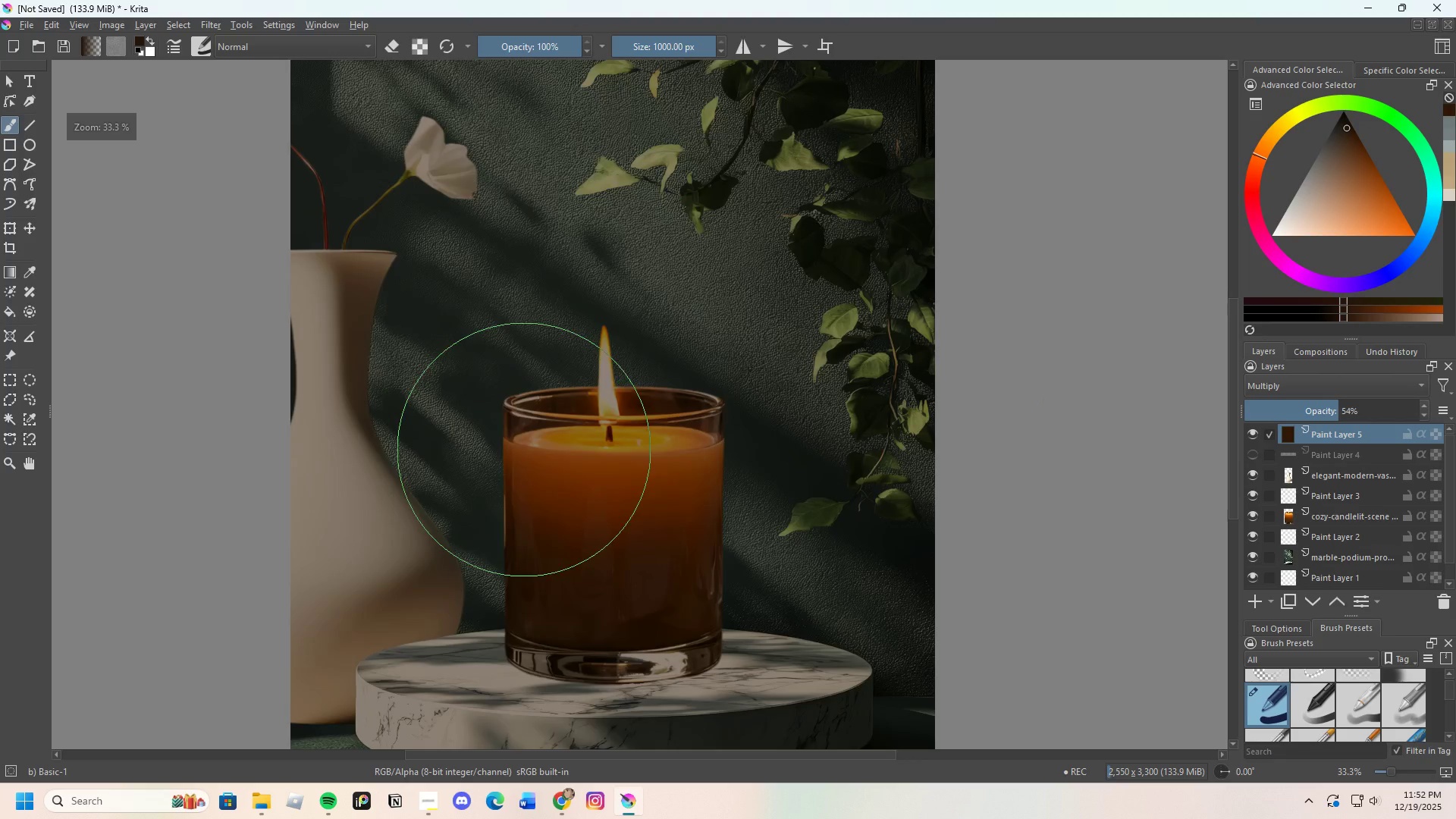 
scroll: coordinate [566, 460], scroll_direction: down, amount: 1.0
 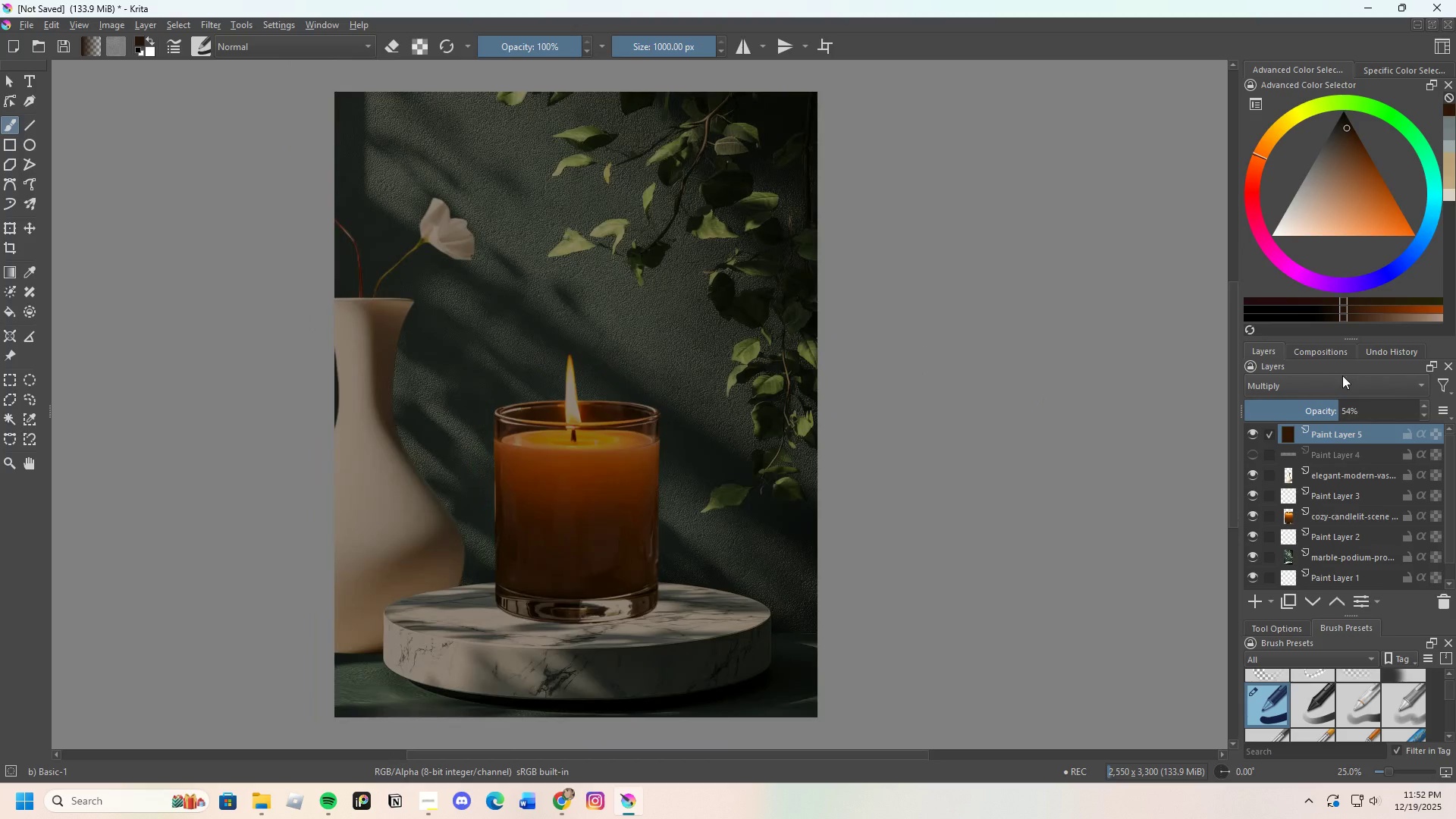 
left_click([1331, 383])
 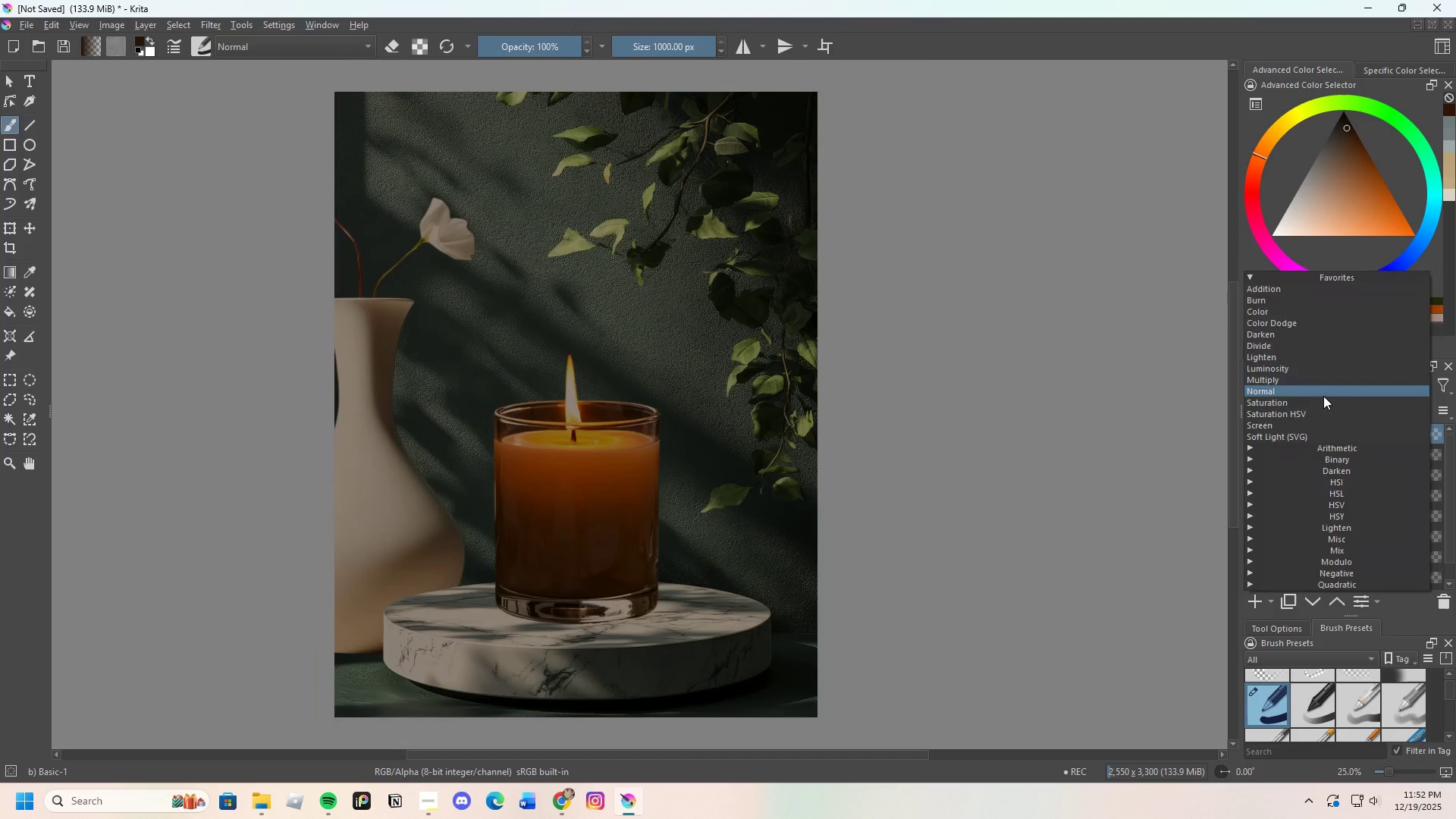 
left_click([1323, 396])
 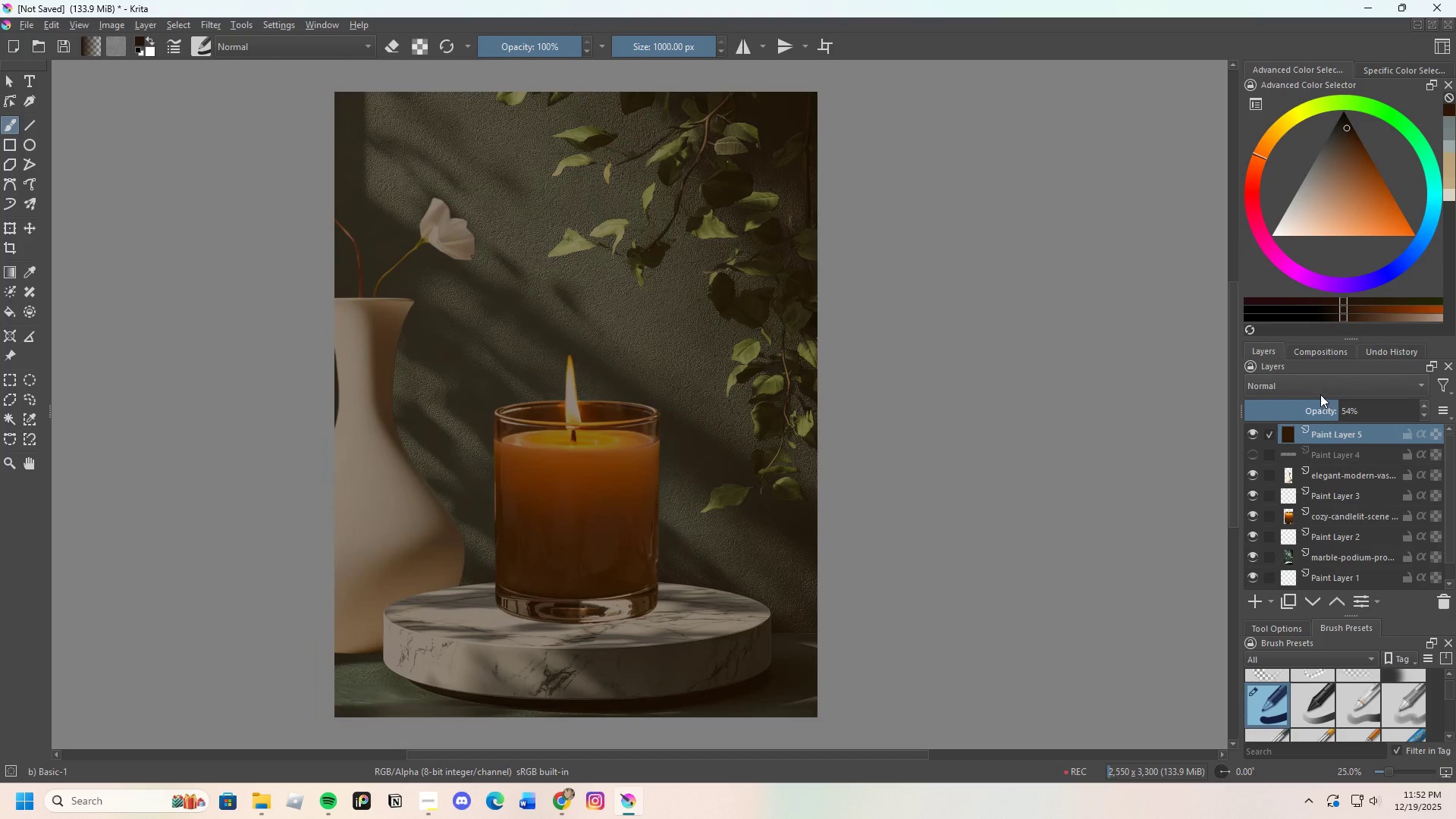 
left_click([1319, 387])
 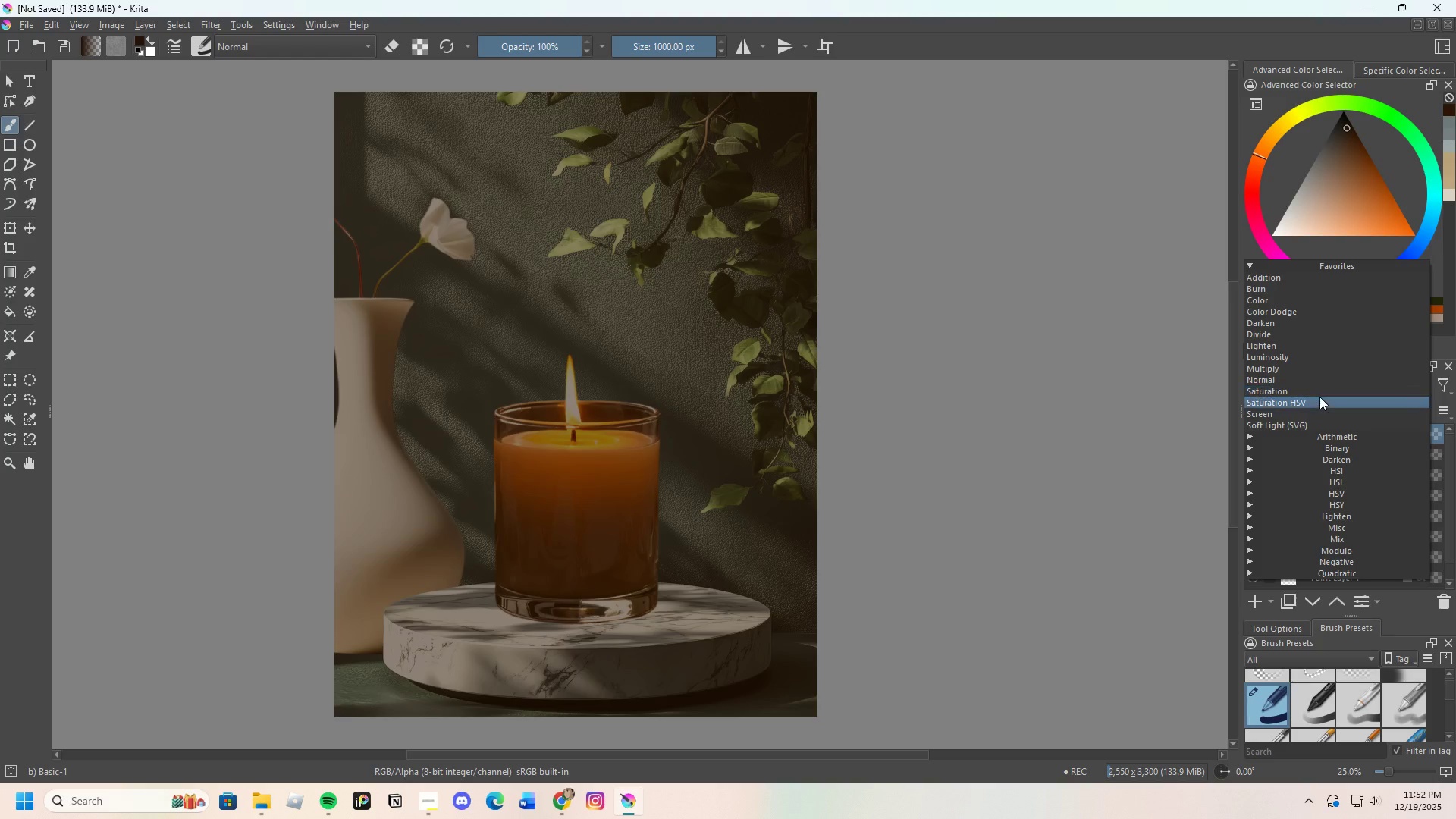 
left_click([1320, 397])
 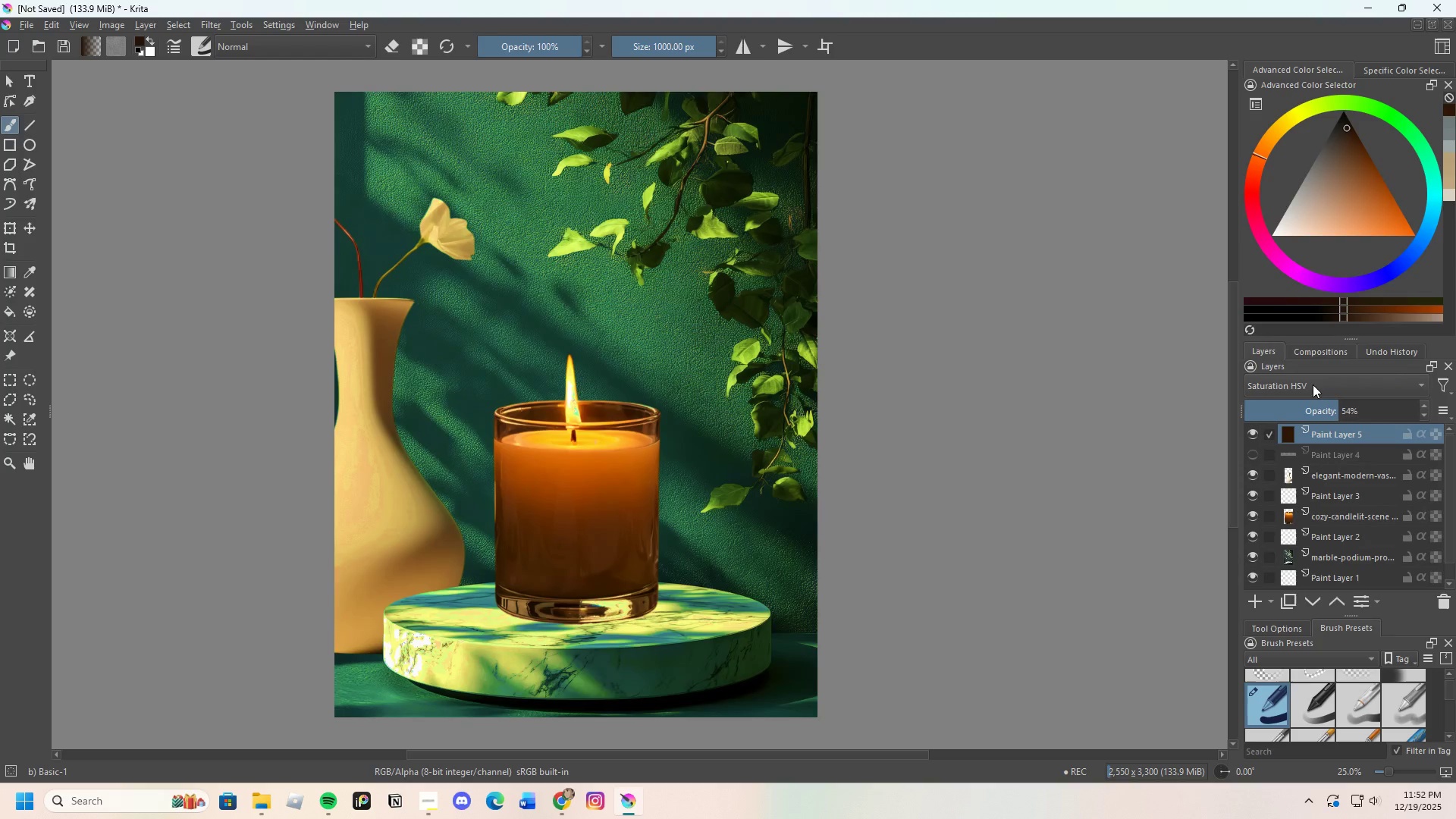 
left_click([1313, 384])
 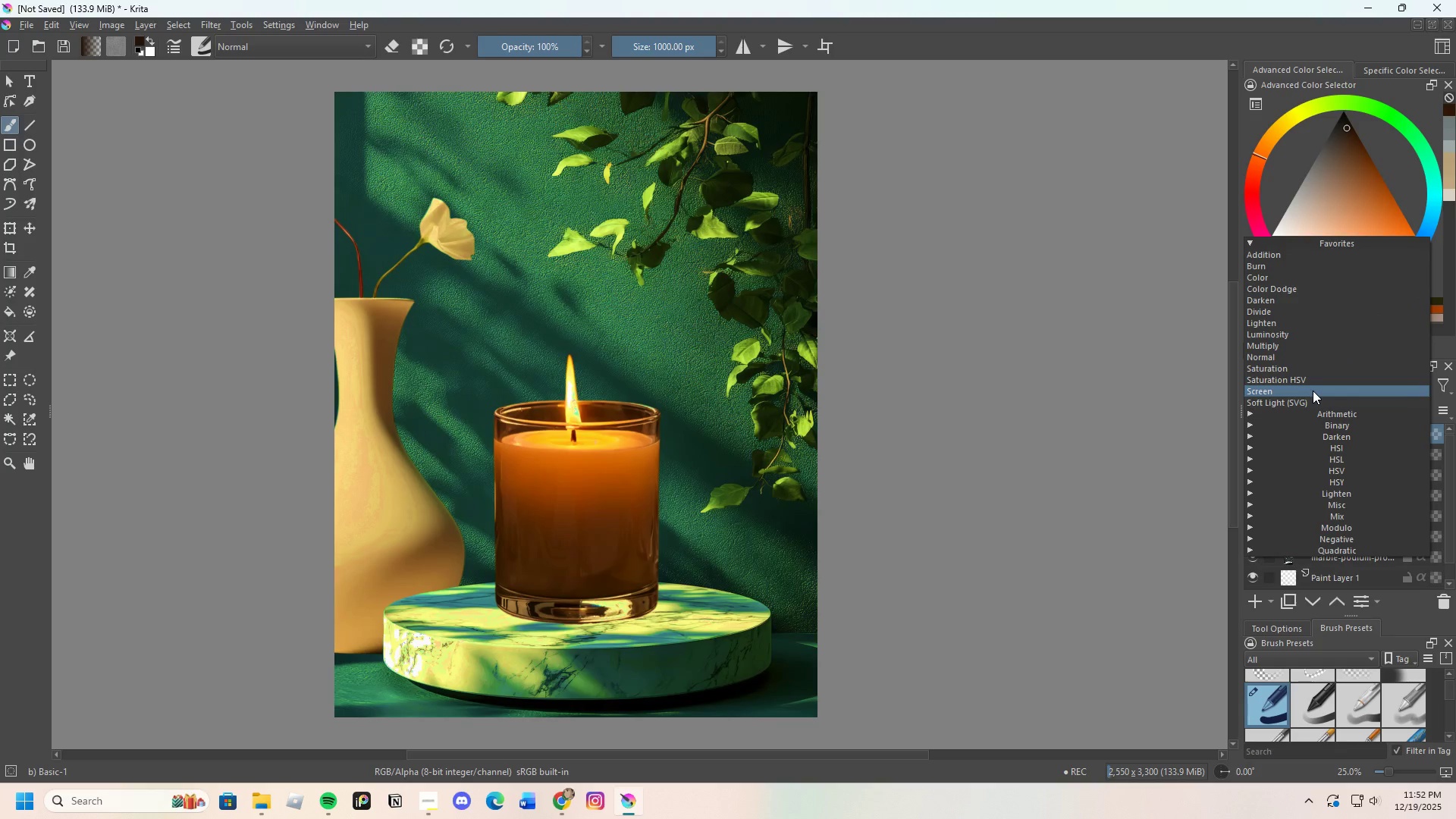 
left_click([1313, 391])
 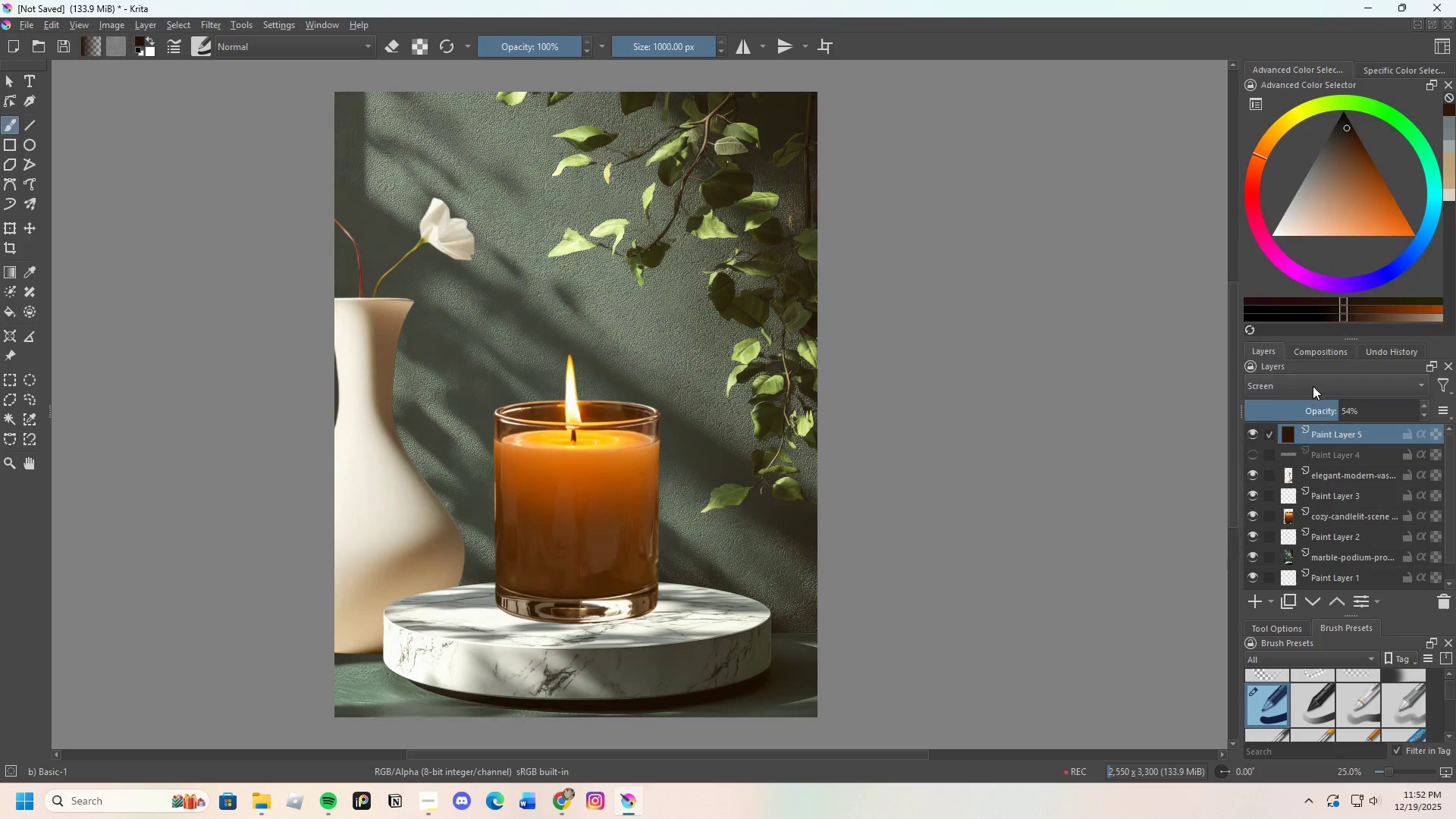 
left_click([1313, 384])
 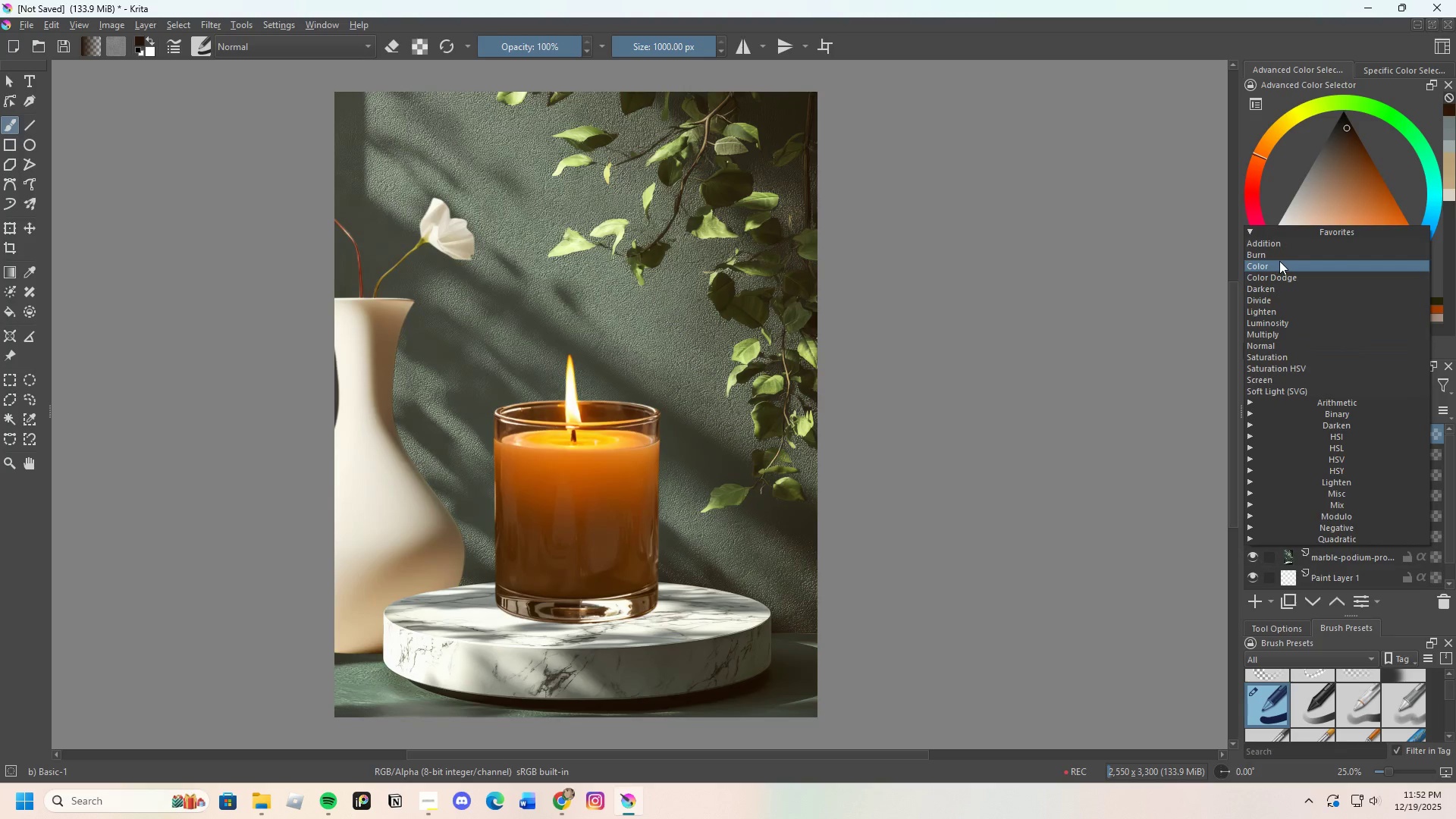 
left_click([1279, 261])
 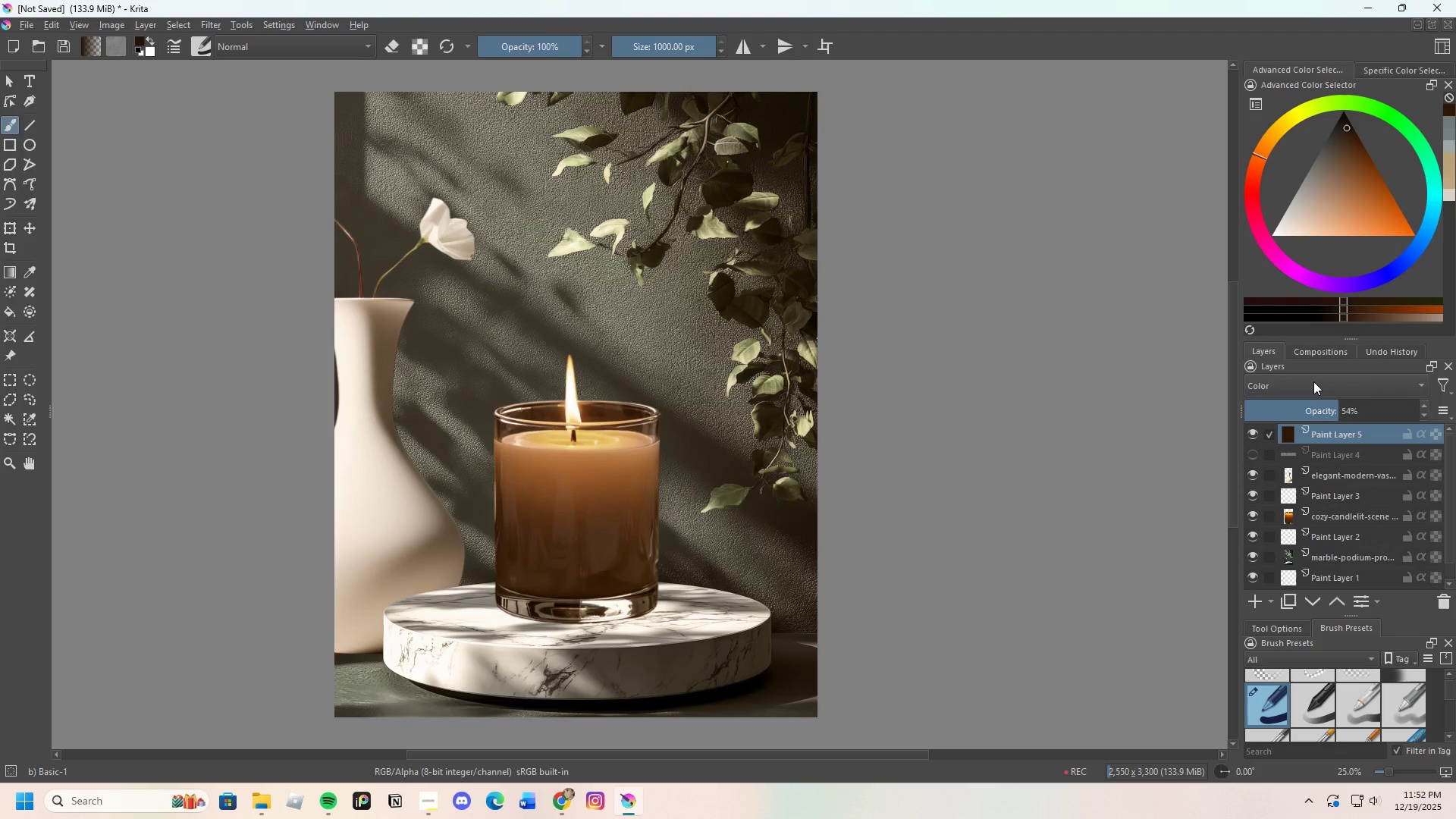 
left_click([1313, 379])
 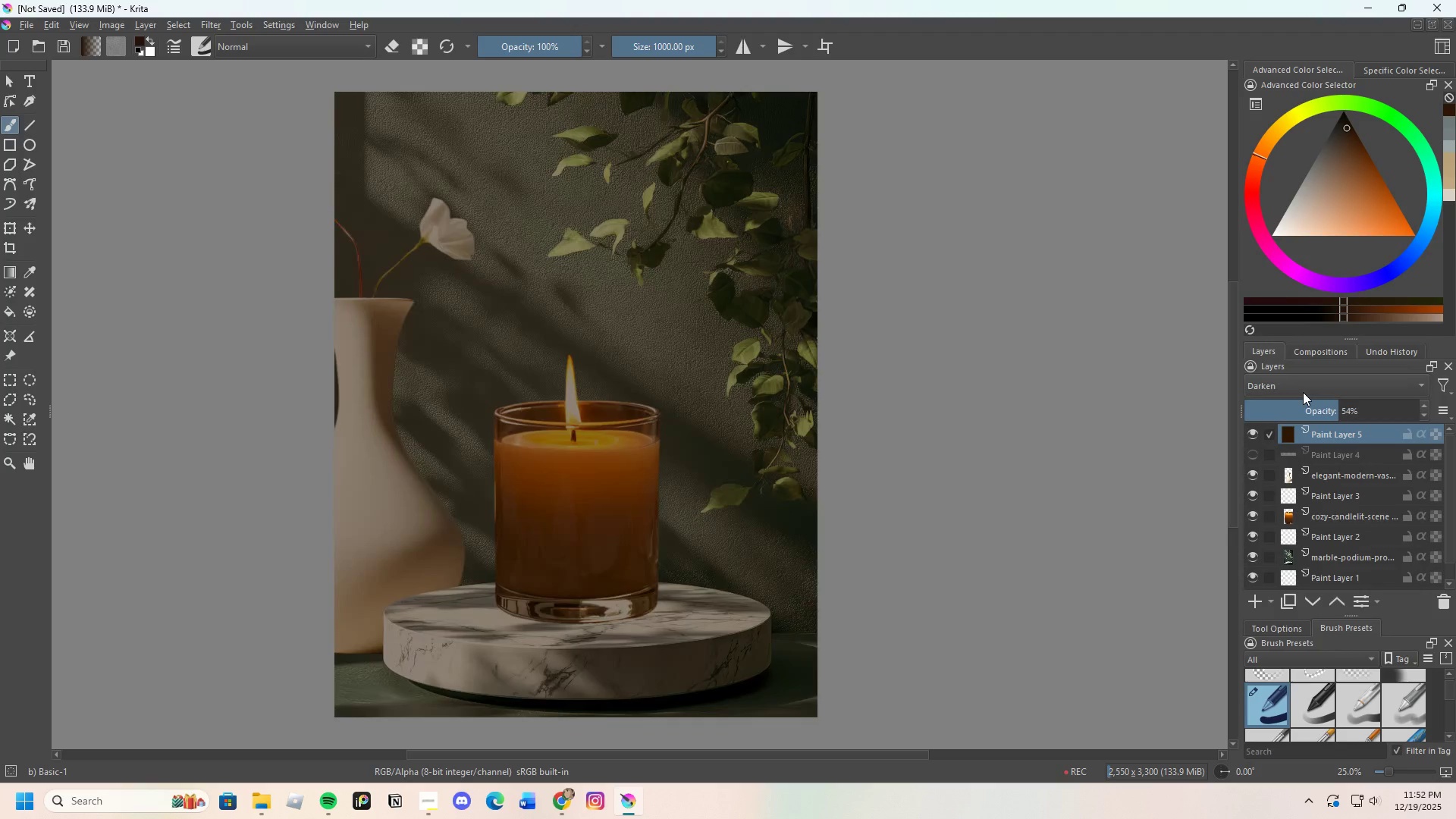 
left_click([1323, 383])
 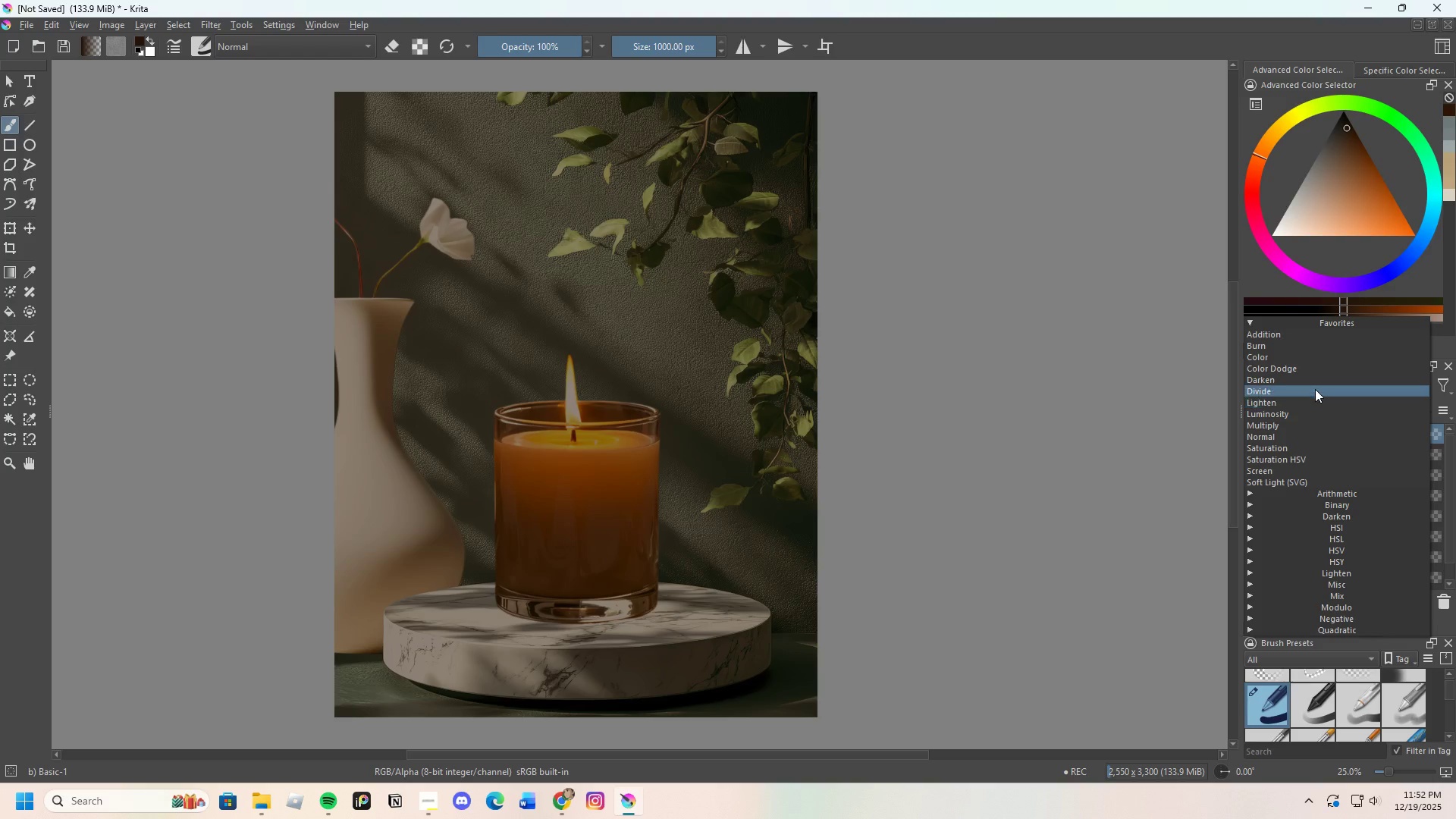 
left_click([1315, 389])
 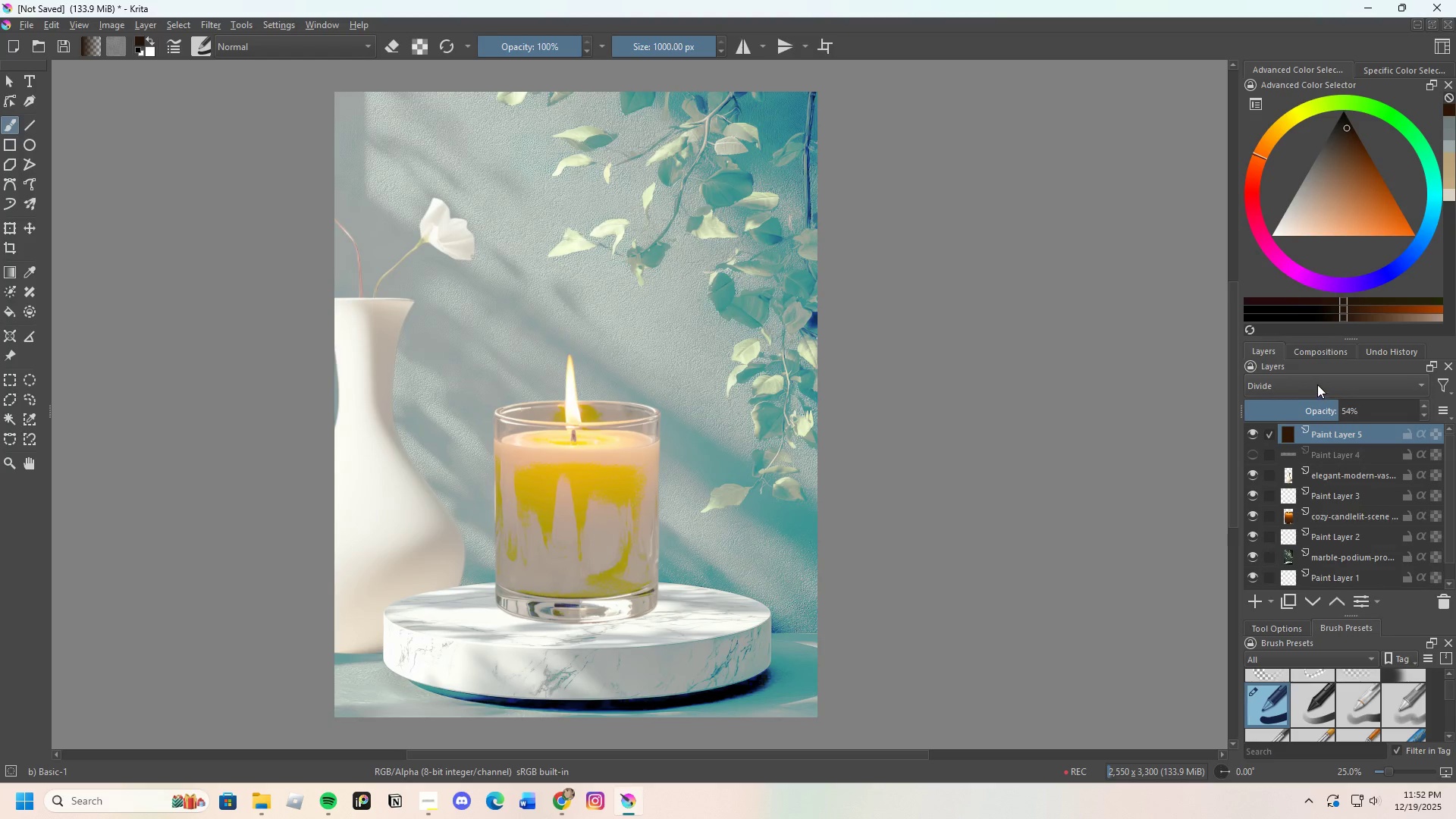 
left_click([1317, 384])
 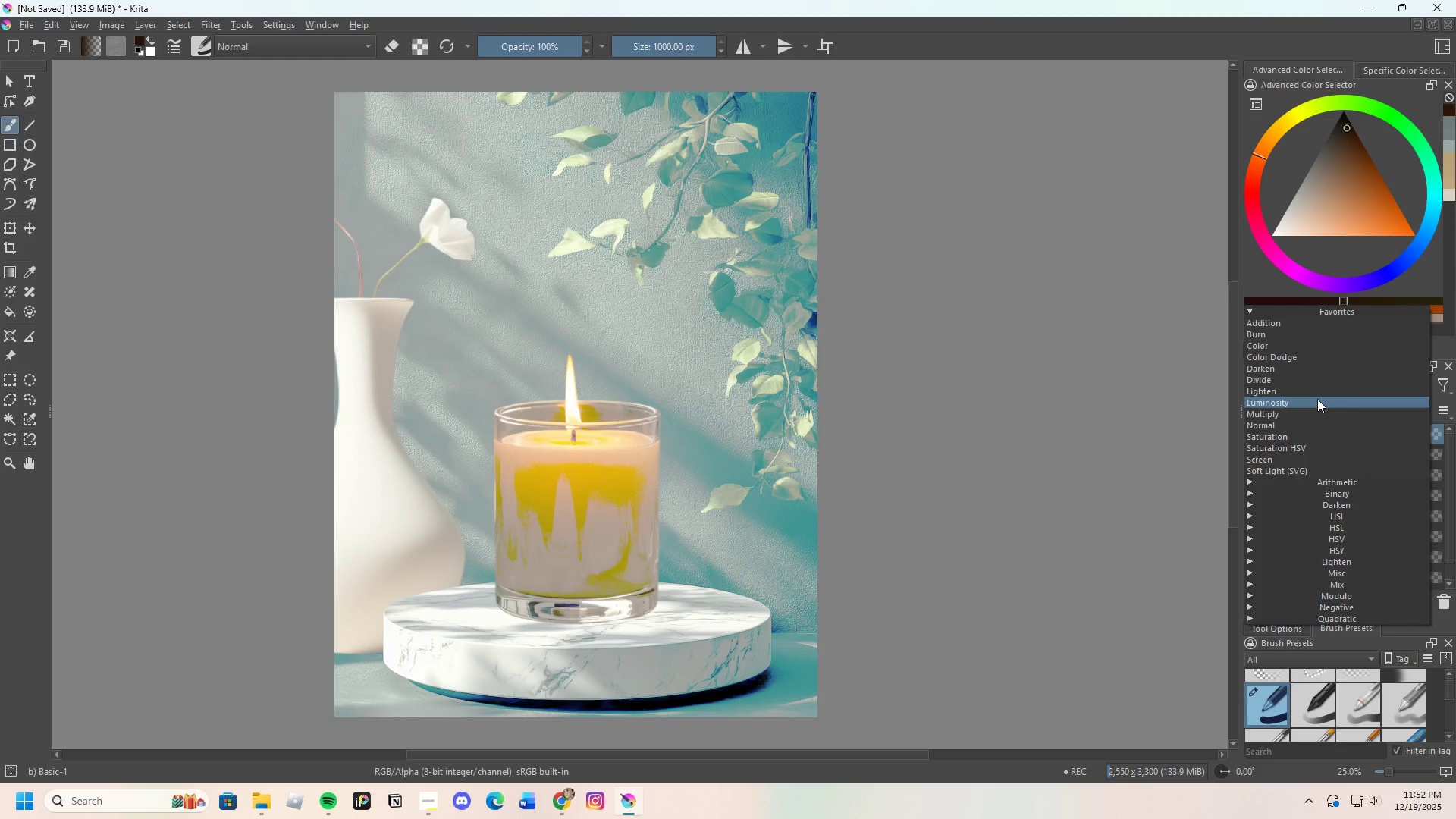 
left_click([1317, 399])
 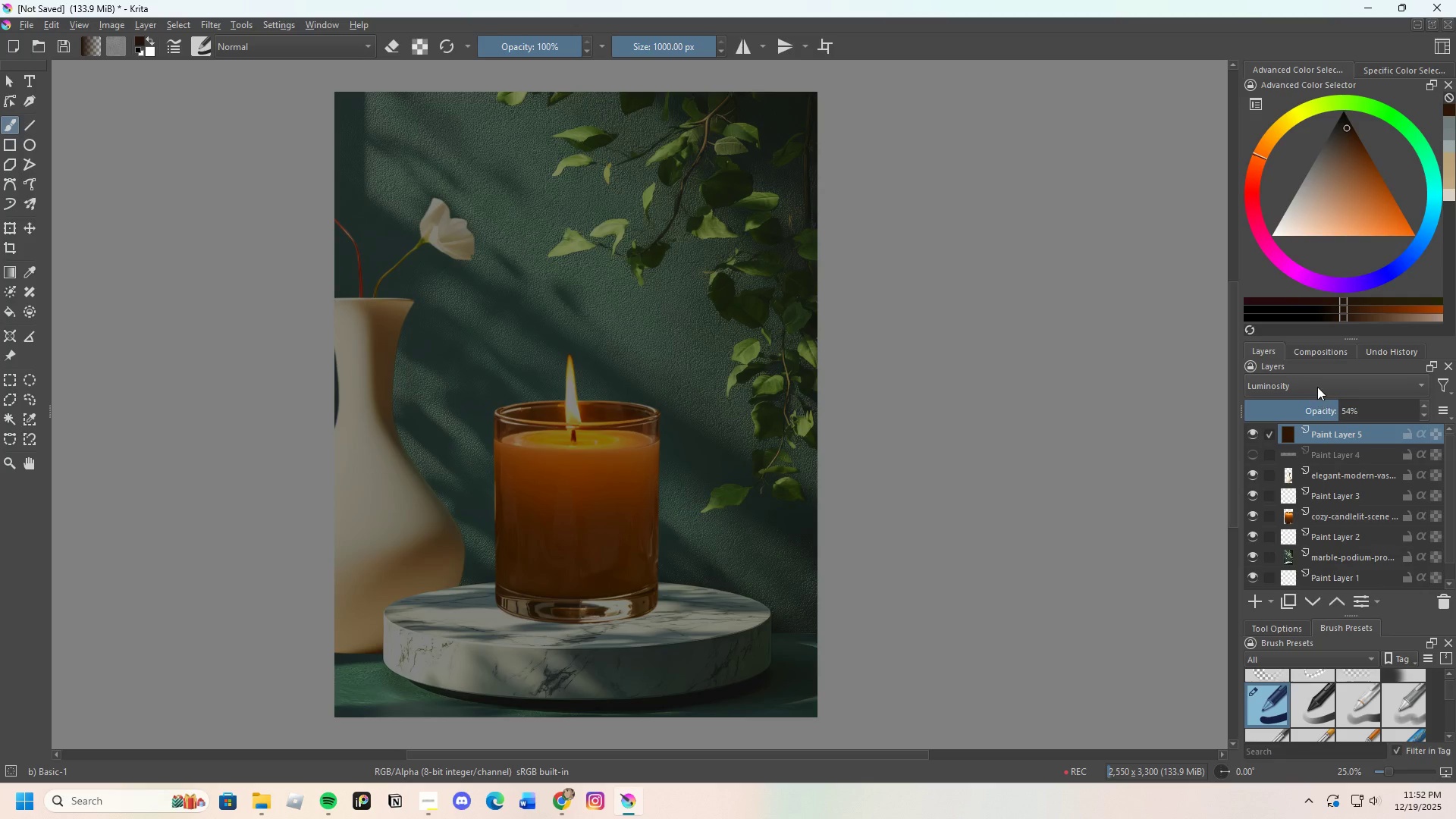 
left_click([1317, 381])
 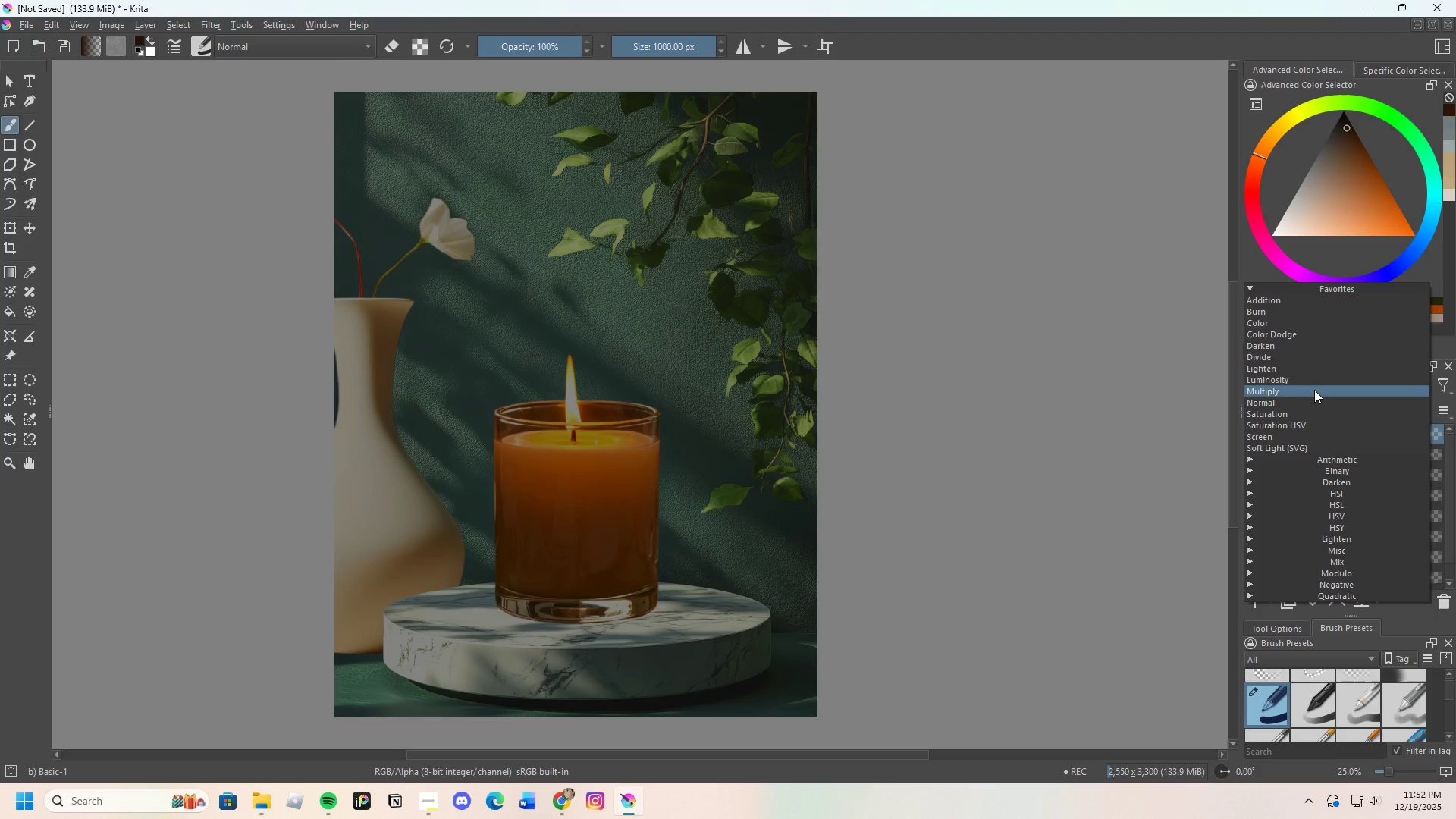 
left_click([1314, 390])
 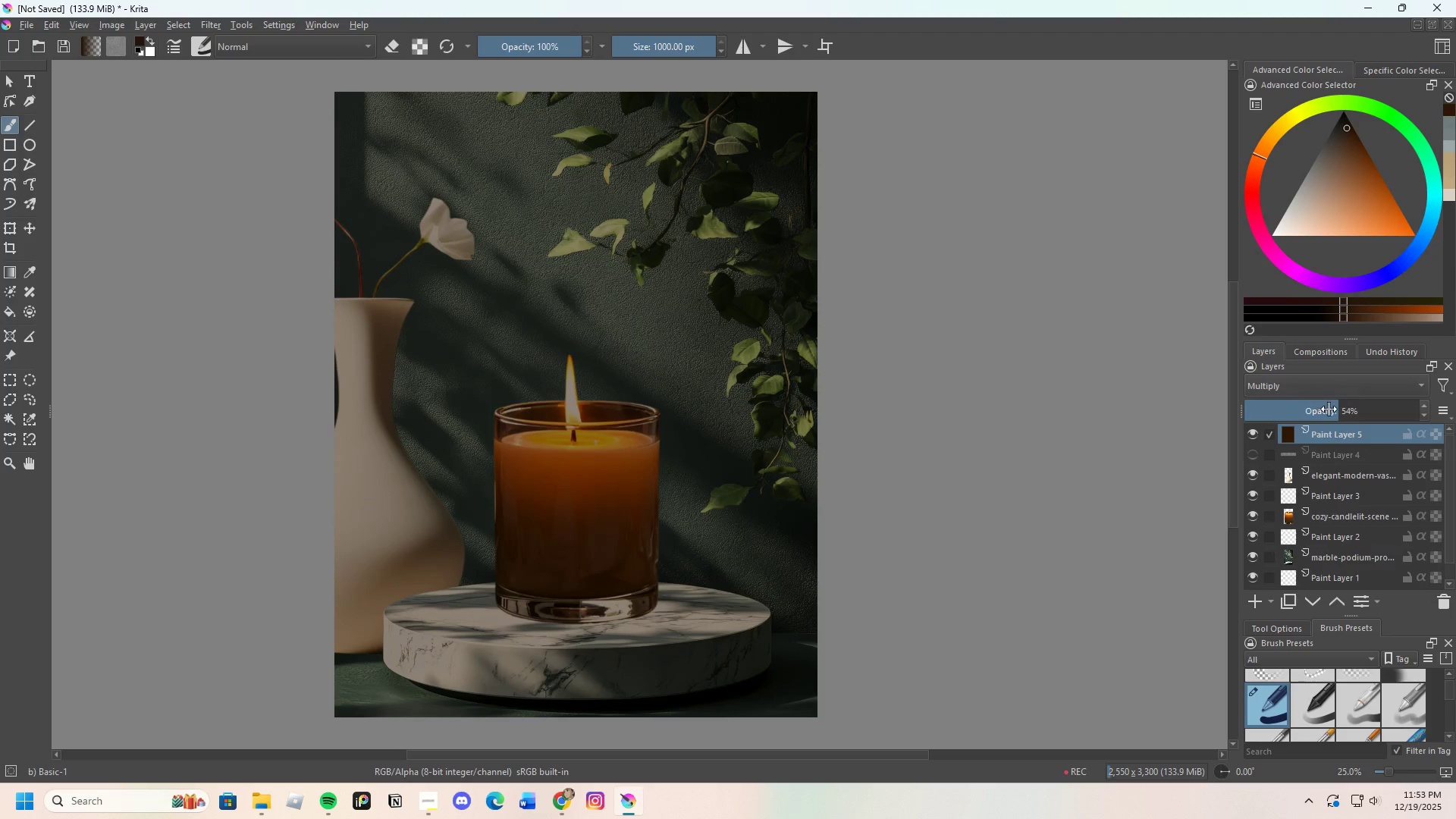 
left_click_drag(start_coordinate=[1332, 410], to_coordinate=[1393, 409])
 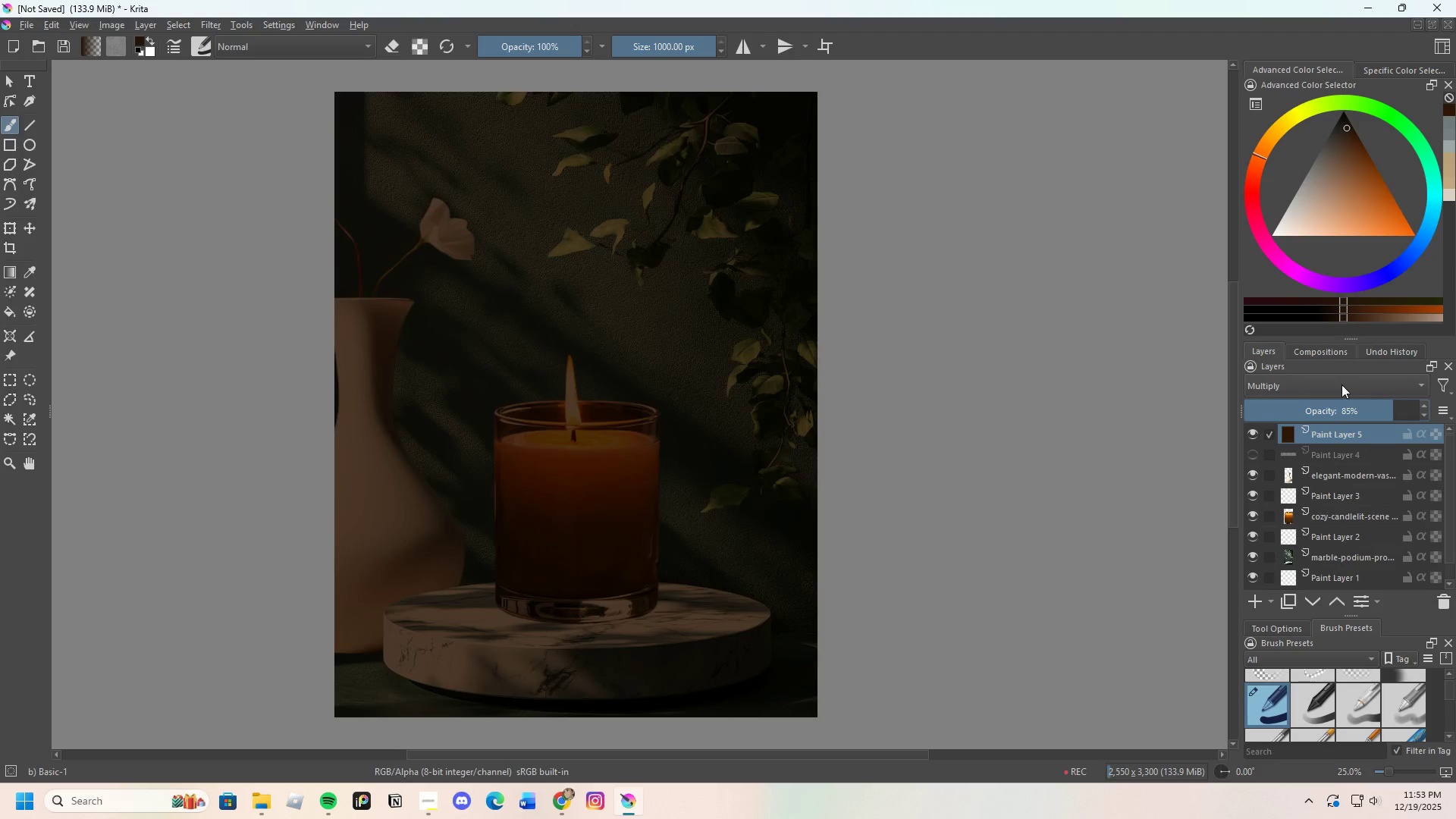 
left_click([1341, 384])
 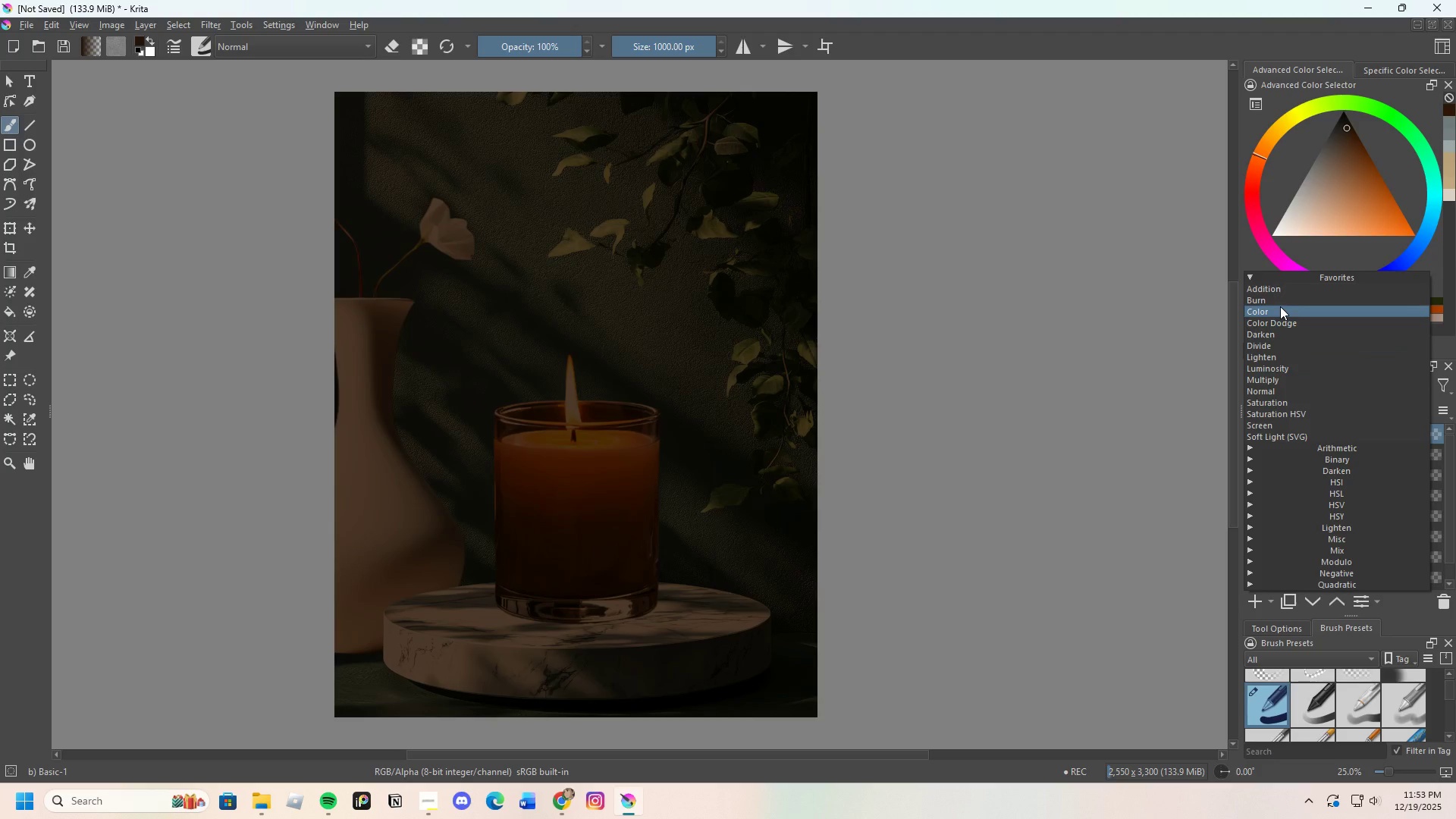 
left_click([1280, 300])
 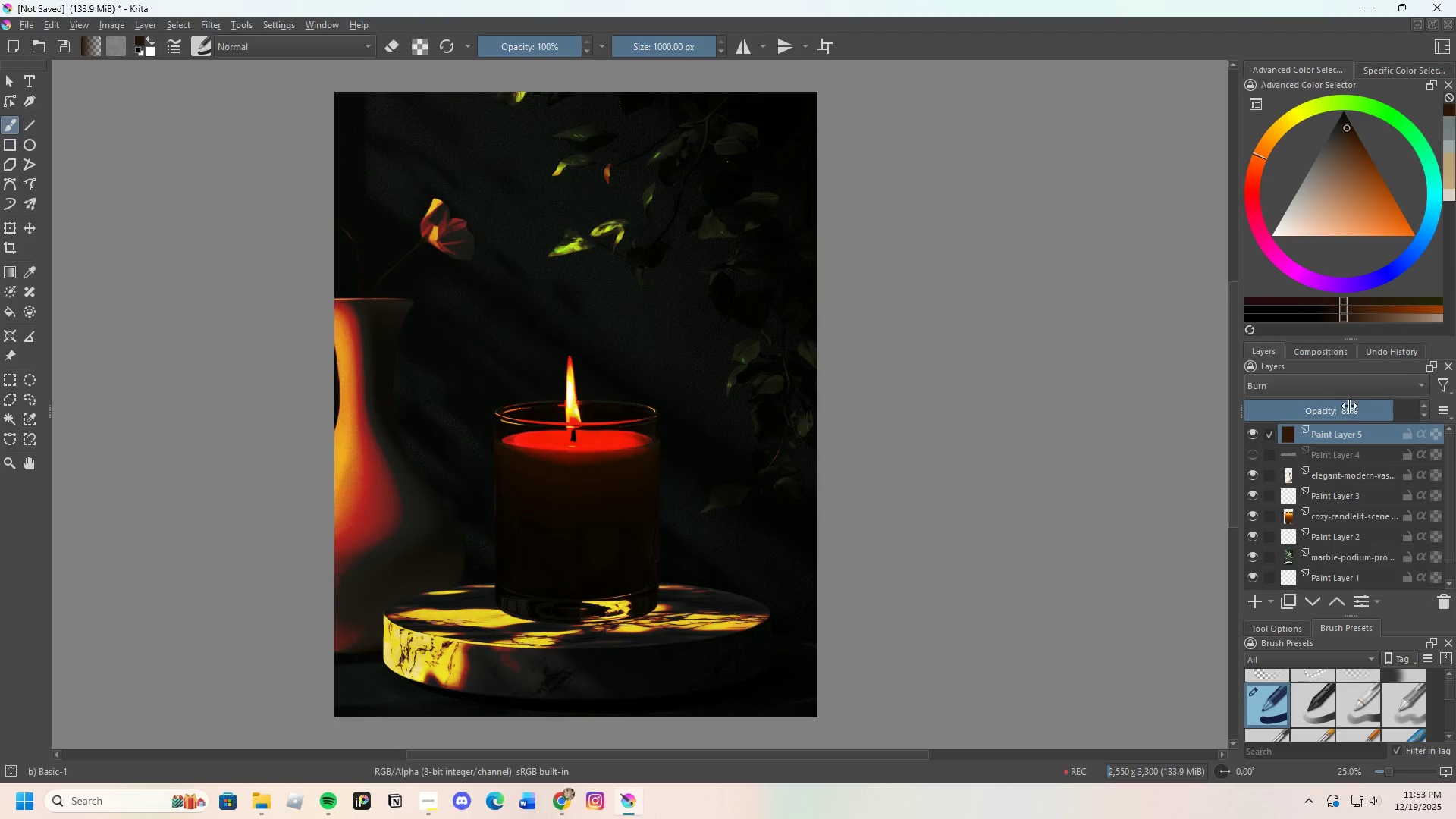 
left_click_drag(start_coordinate=[1355, 416], to_coordinate=[1334, 419])
 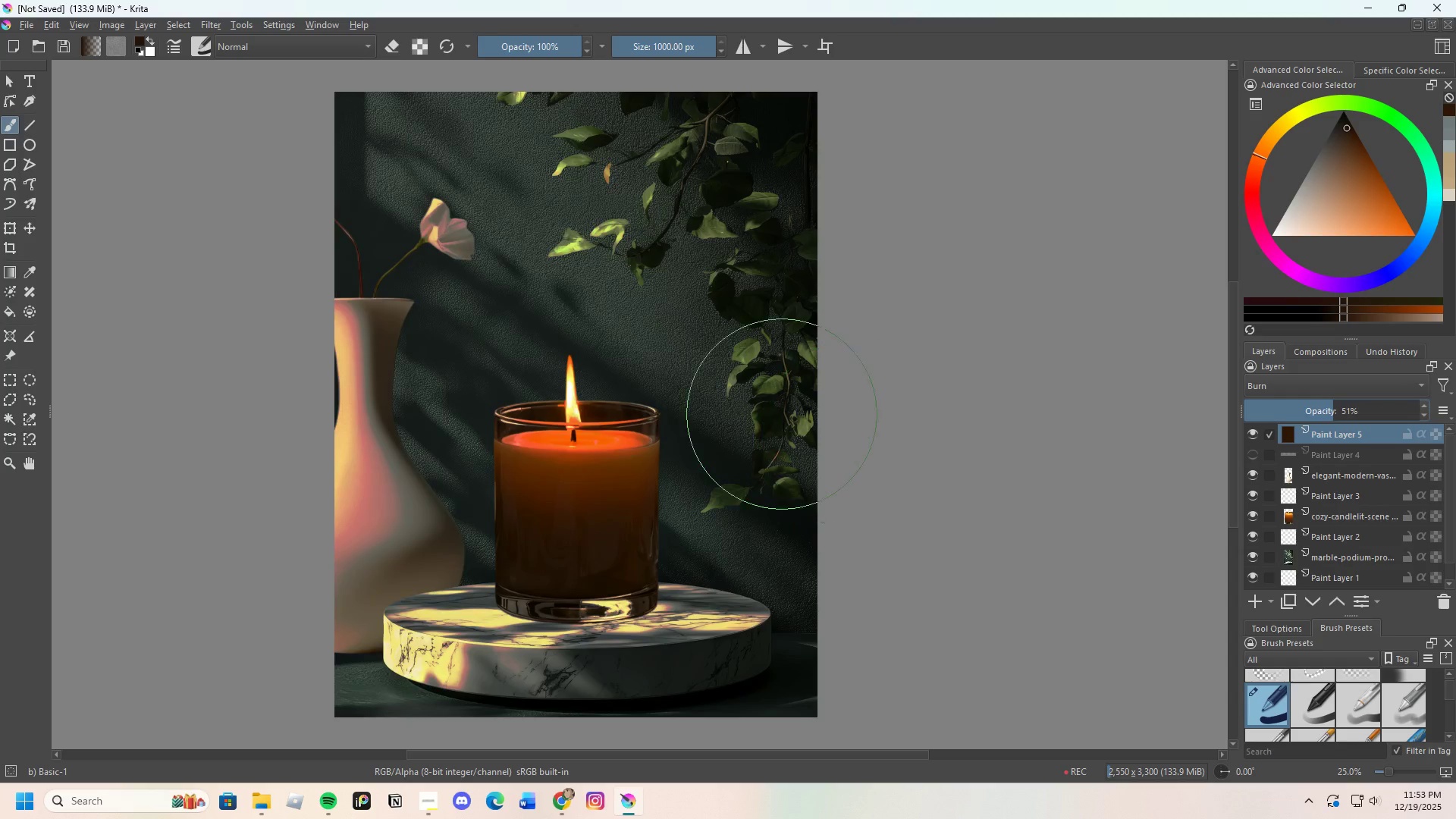 
scroll: coordinate [782, 413], scroll_direction: down, amount: 1.0
 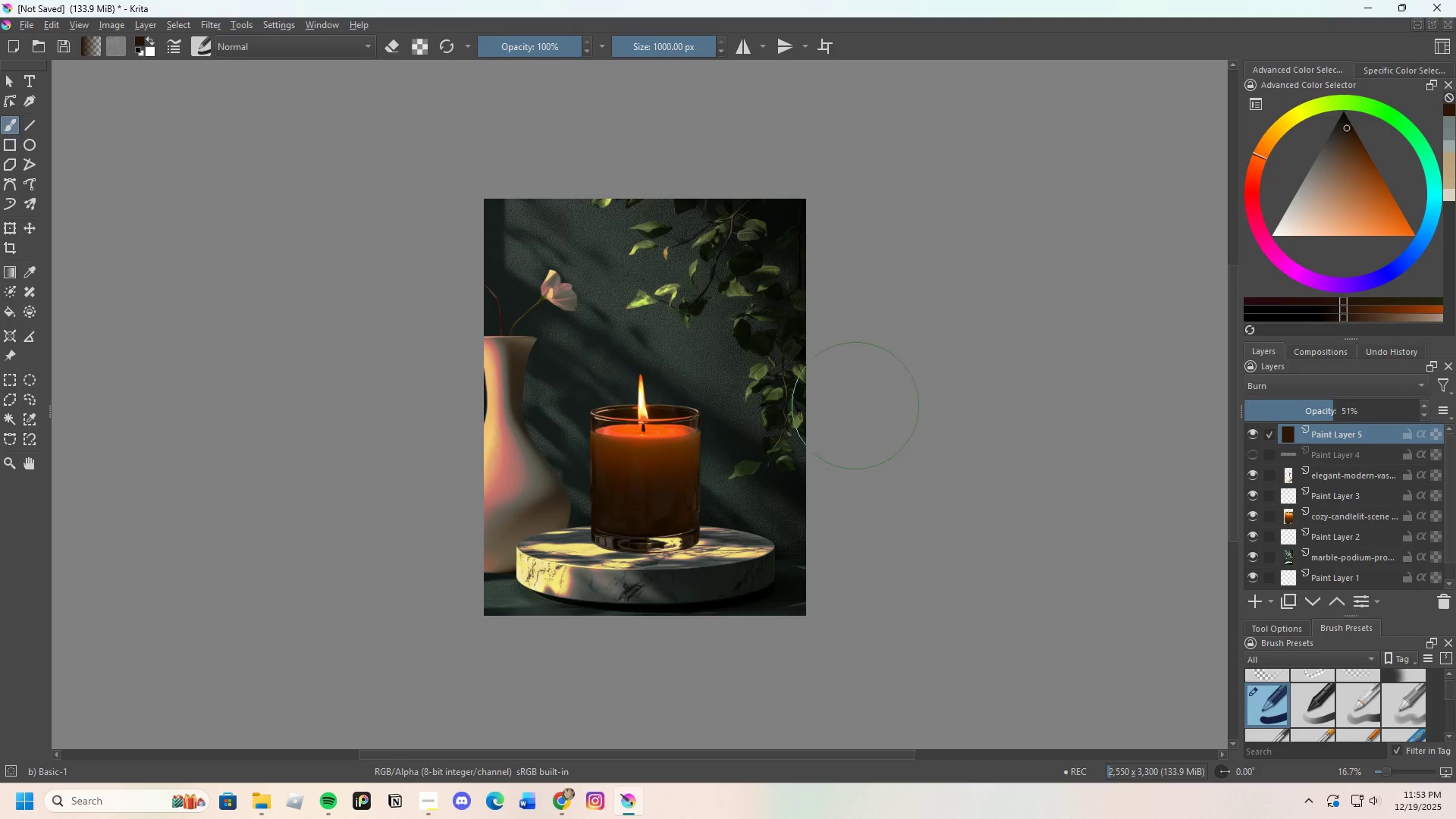 
scroll: coordinate [750, 425], scroll_direction: up, amount: 2.0
 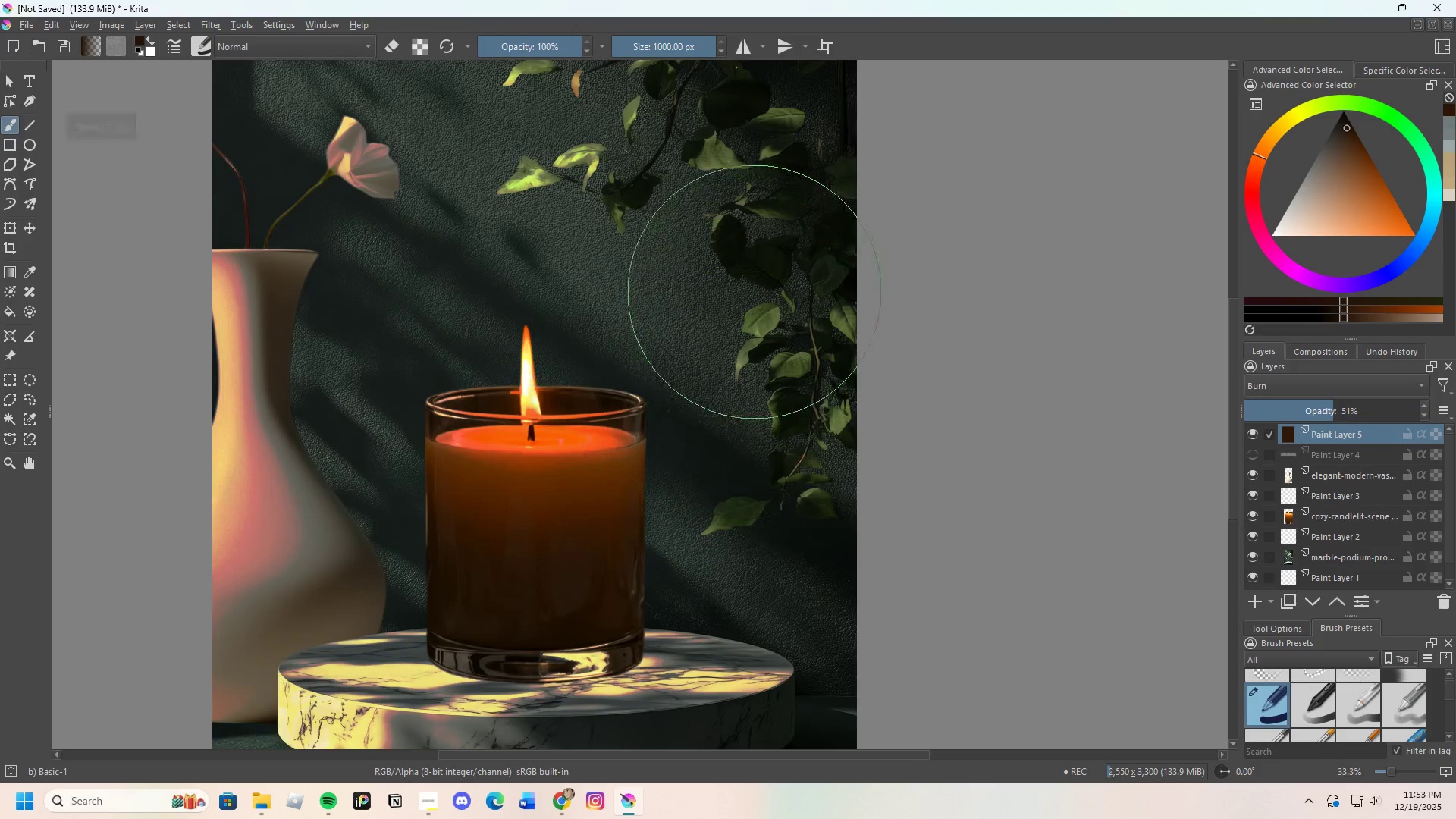 
hold_key(key=ControlLeft, duration=1.06)
left_click([763, 325])
 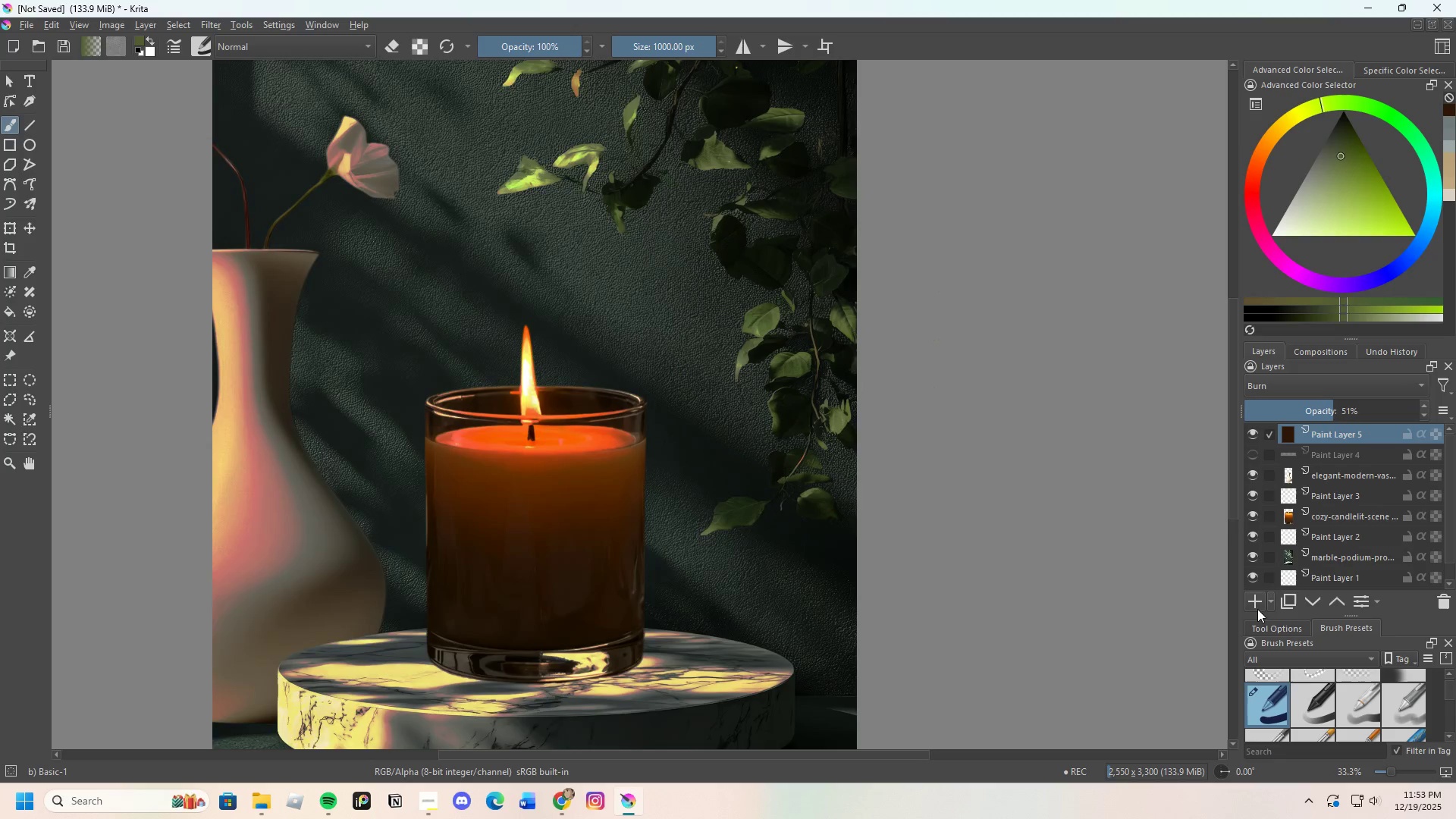 
left_click([1258, 606])
 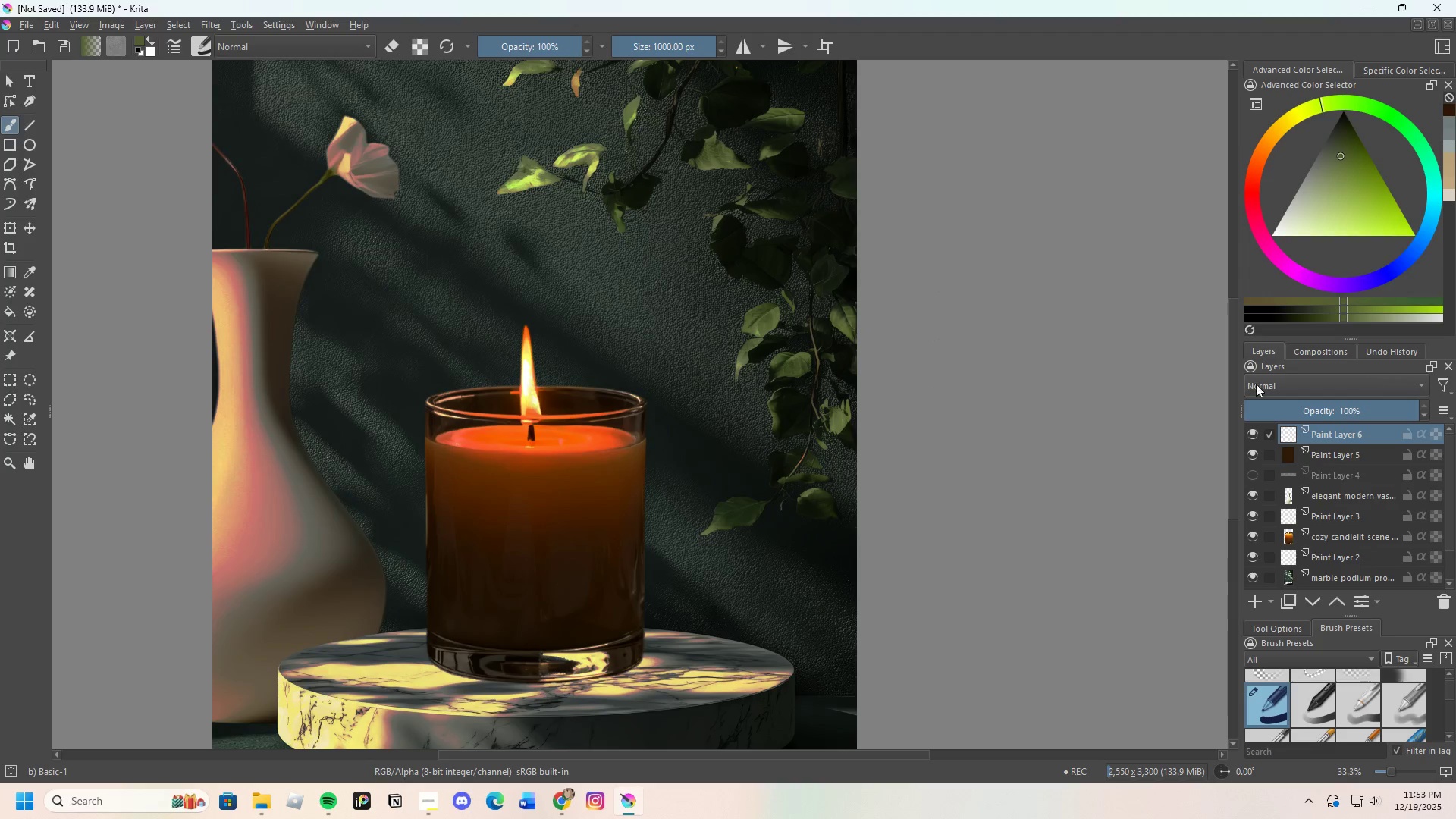 
scroll: coordinate [612, 325], scroll_direction: down, amount: 3.0
 